 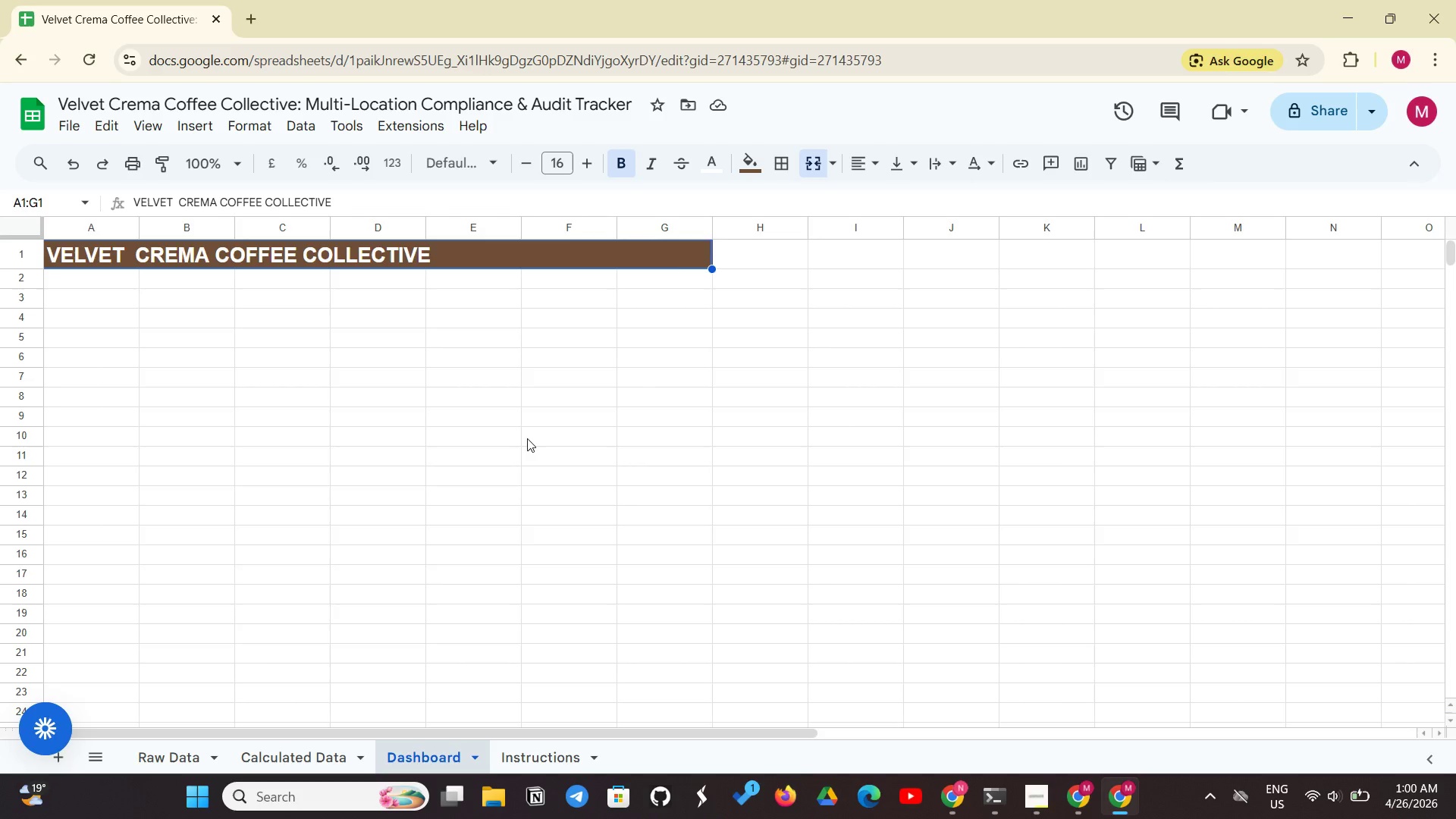 
key(Control+Shift+E)
 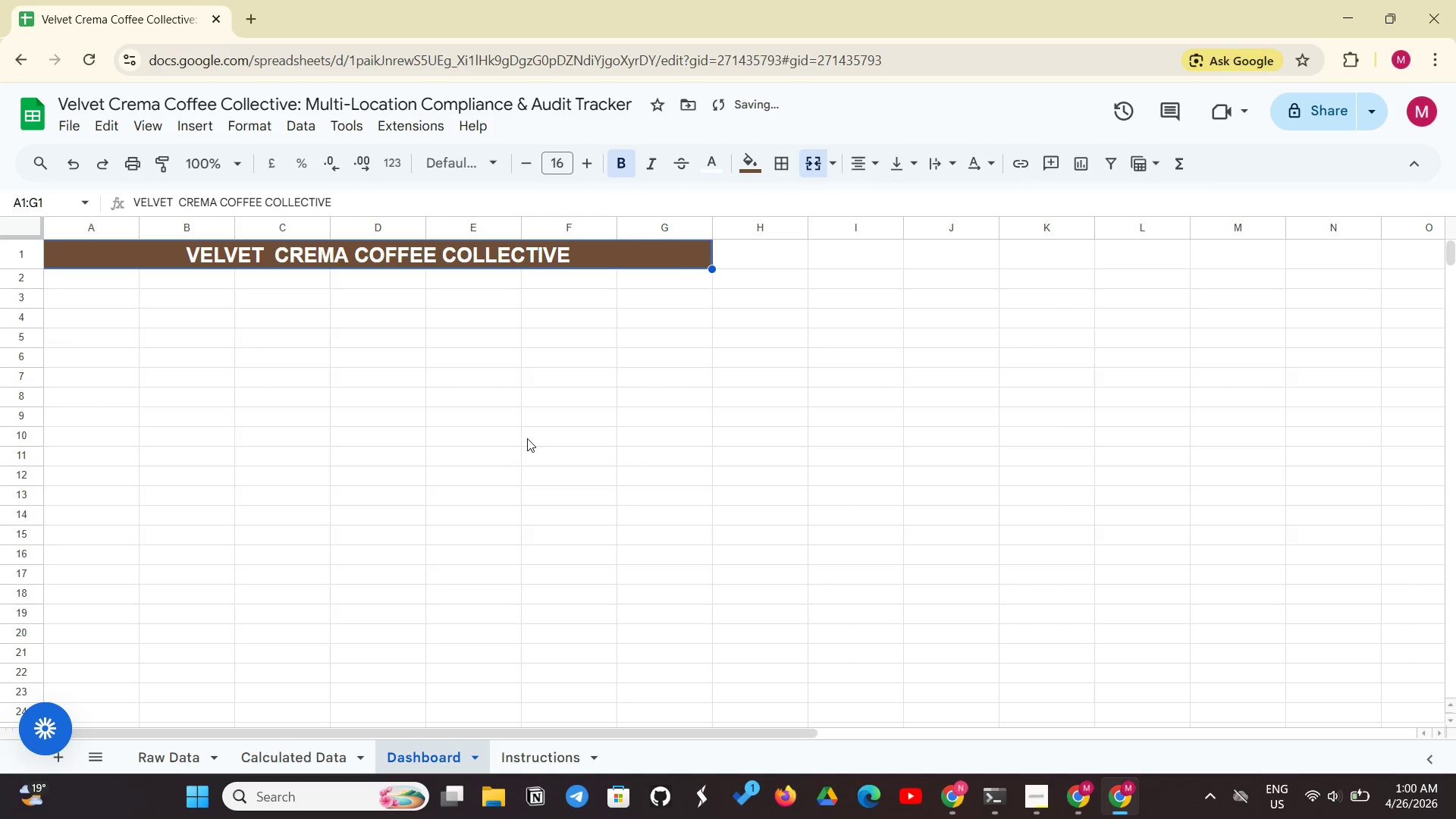 
left_click([526, 438])
 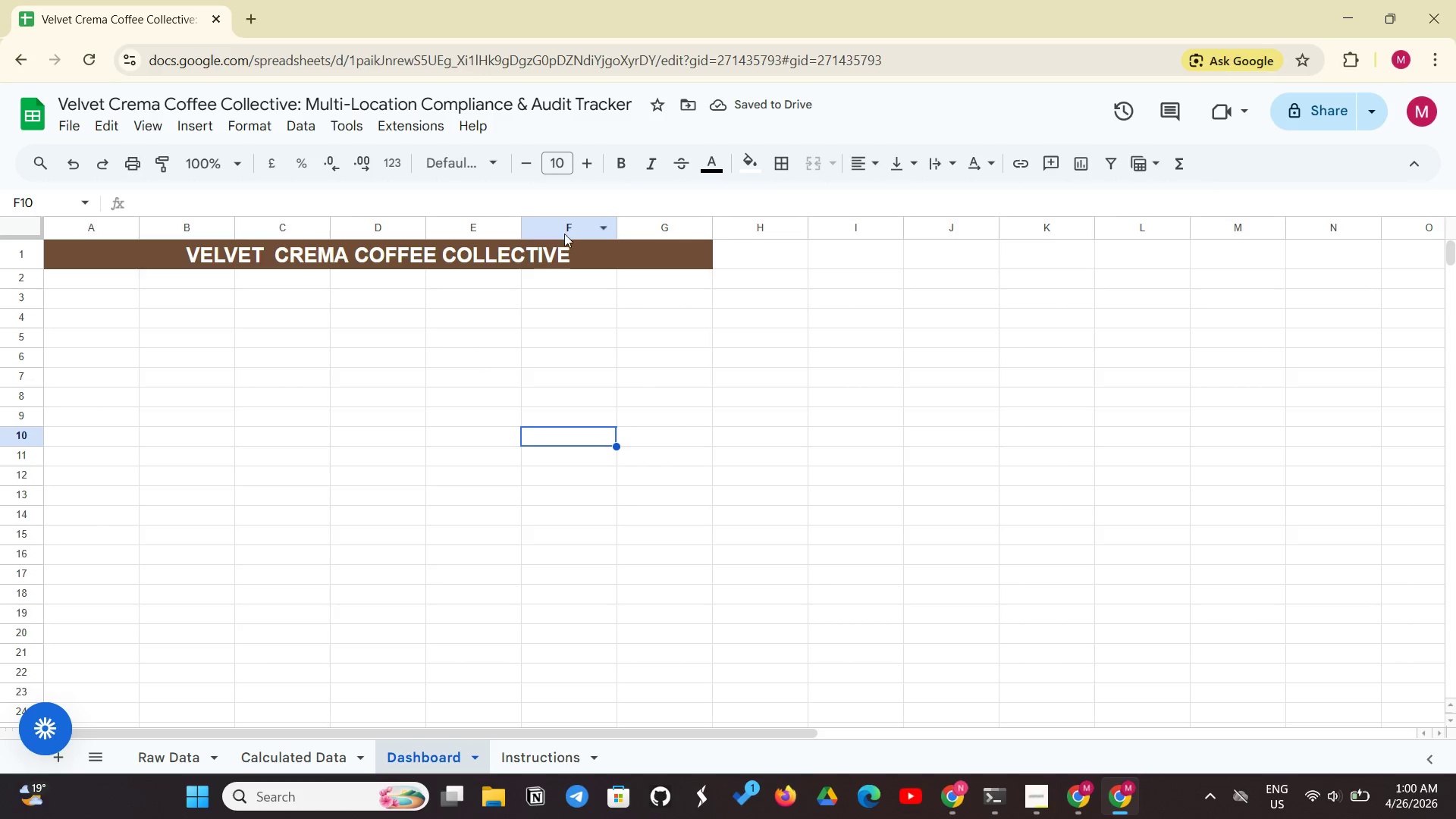 
left_click([585, 256])
 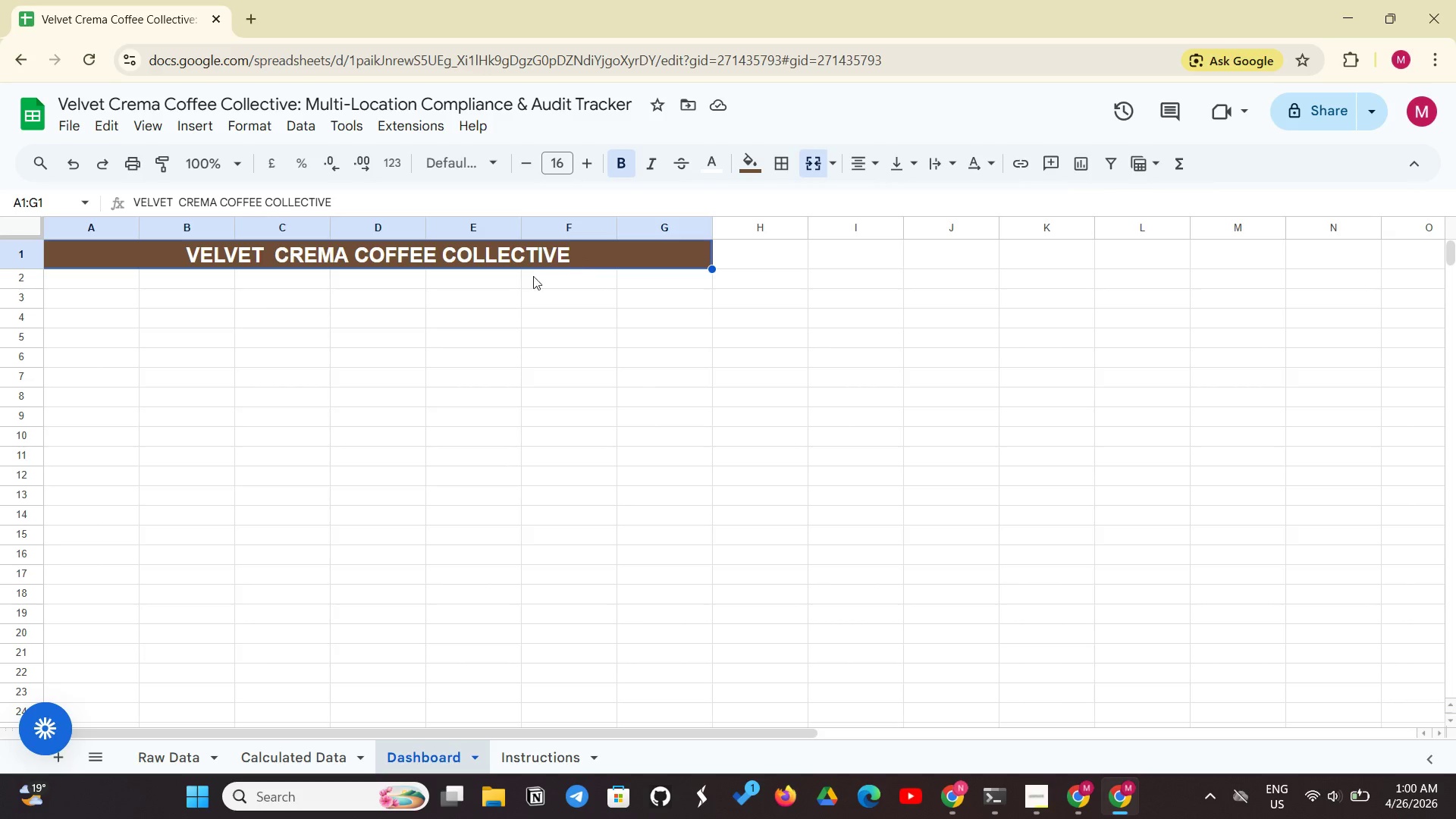 
left_click([386, 316])
 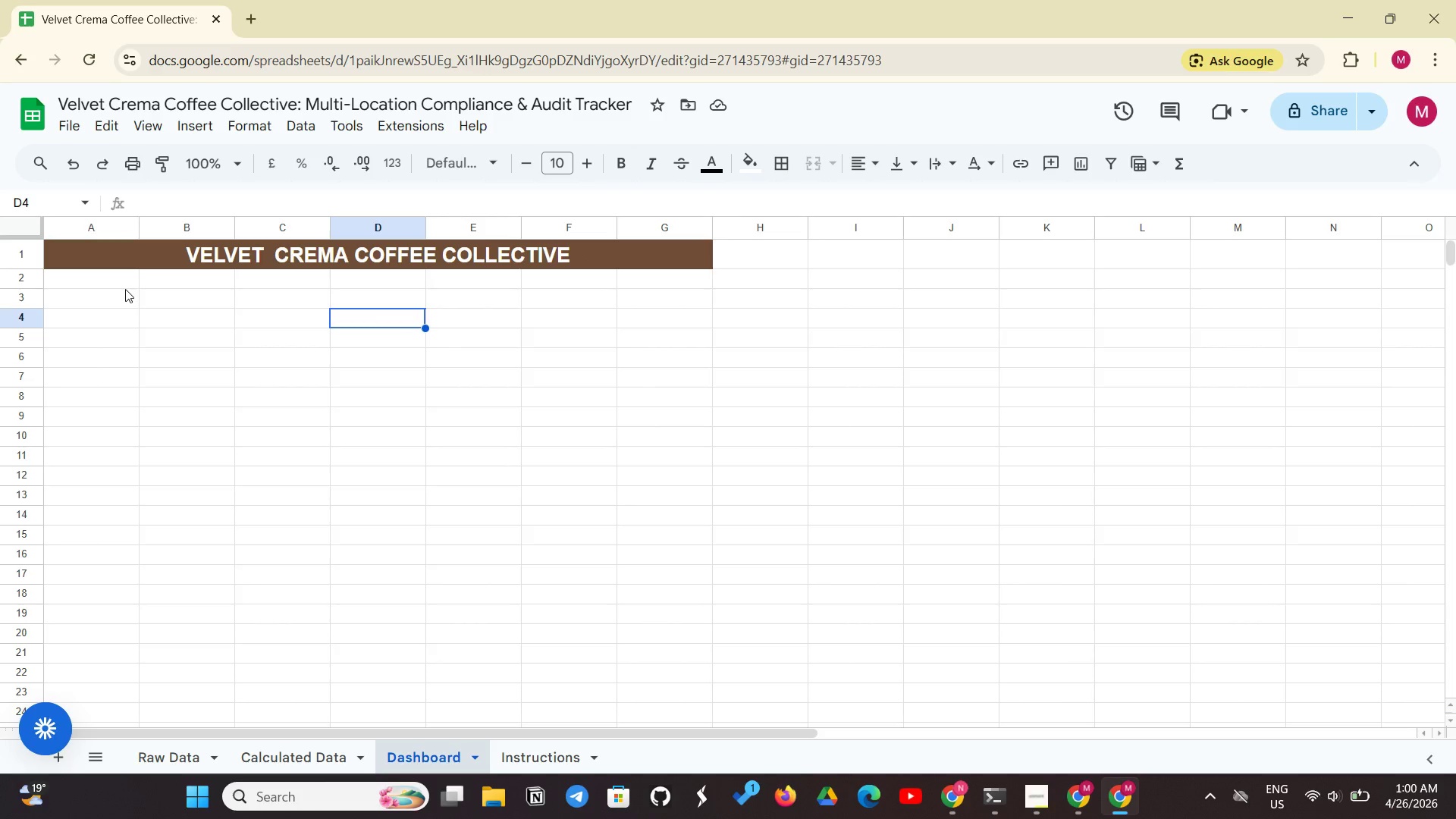 
left_click([133, 280])
 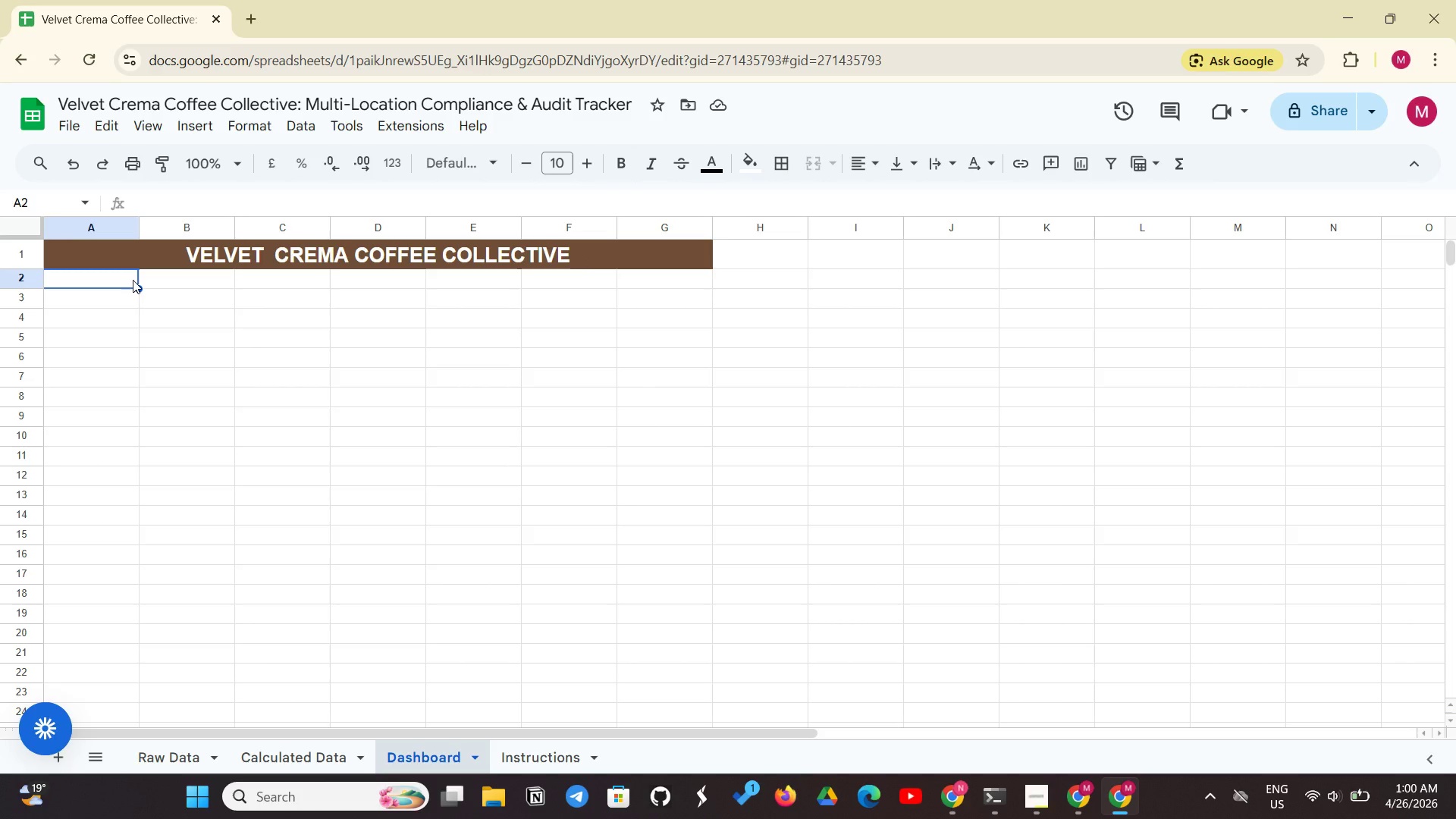 
left_click_drag(start_coordinate=[133, 280], to_coordinate=[654, 283])
 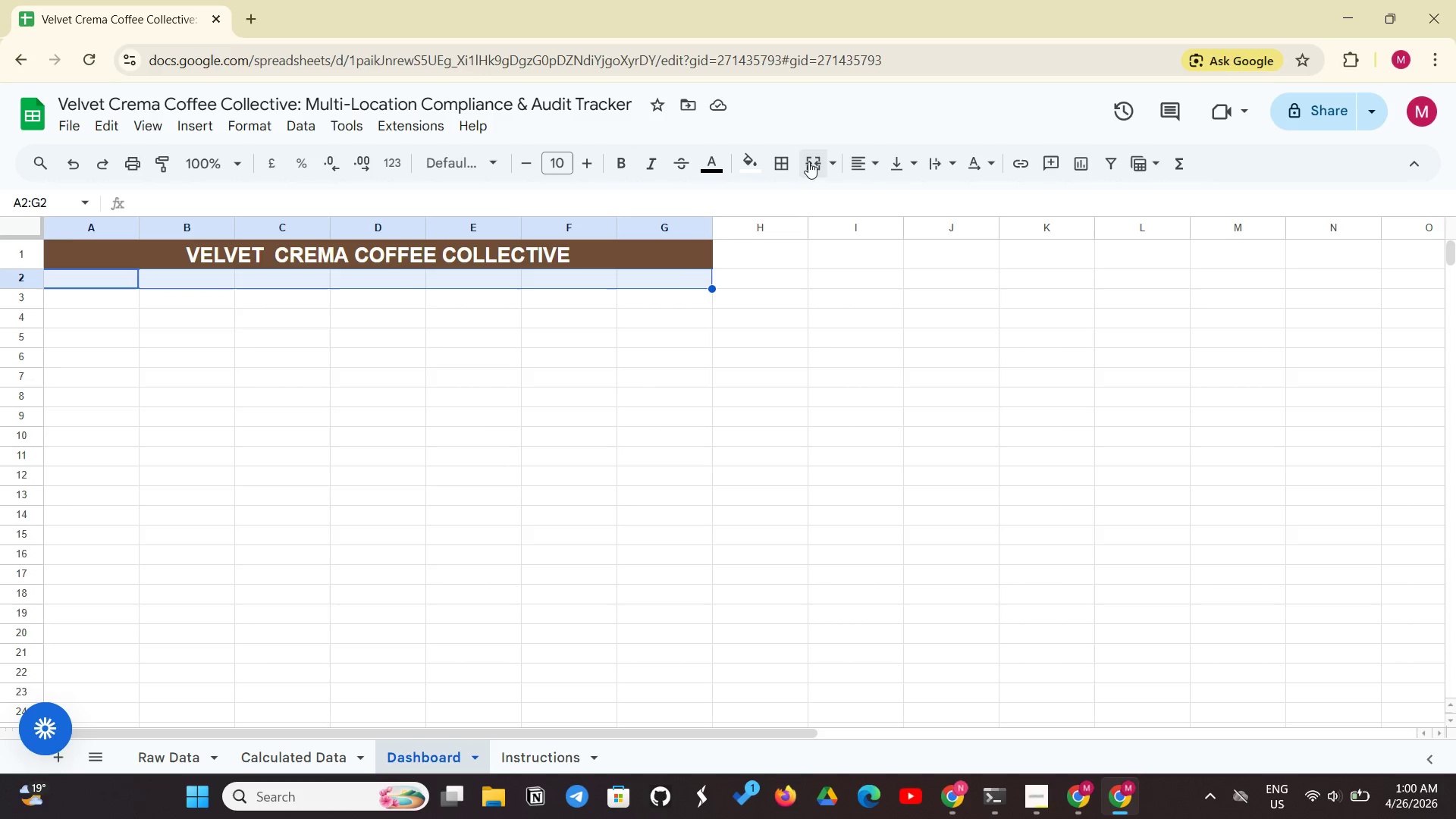 
left_click([811, 160])
 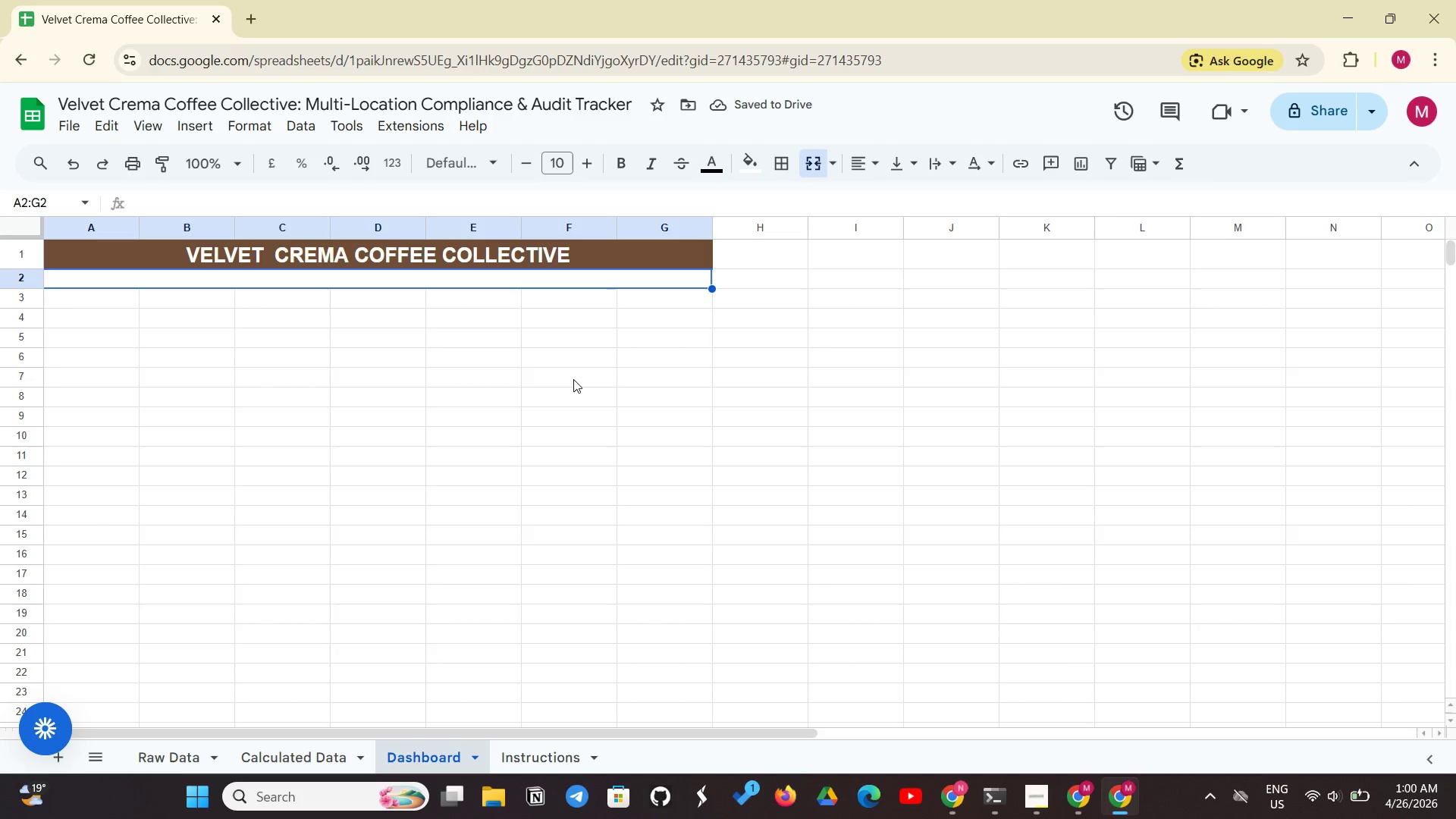 
type(Compliance & Audit Tracker Dashboard)
 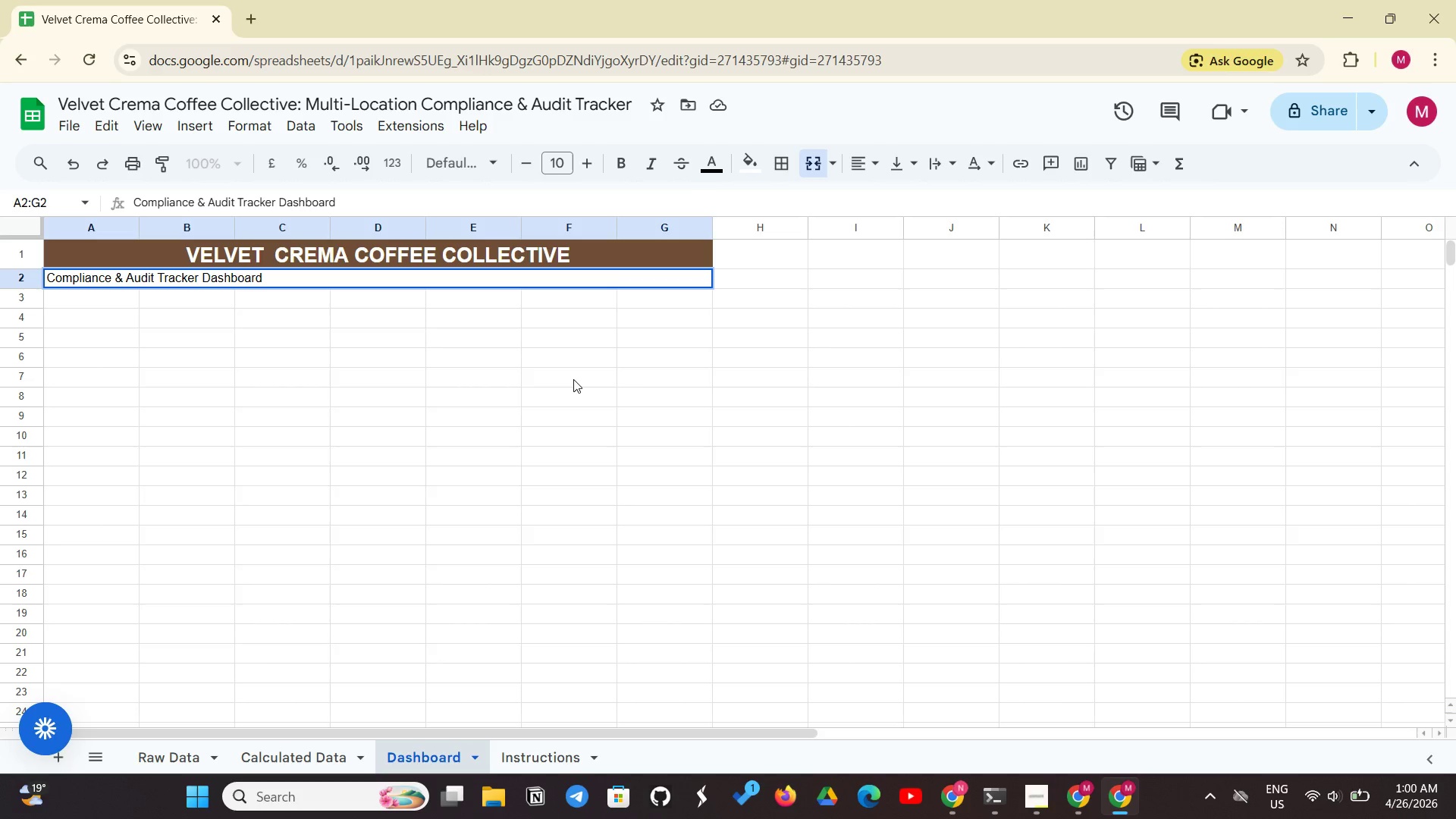 
key(Control+Shift+E)
 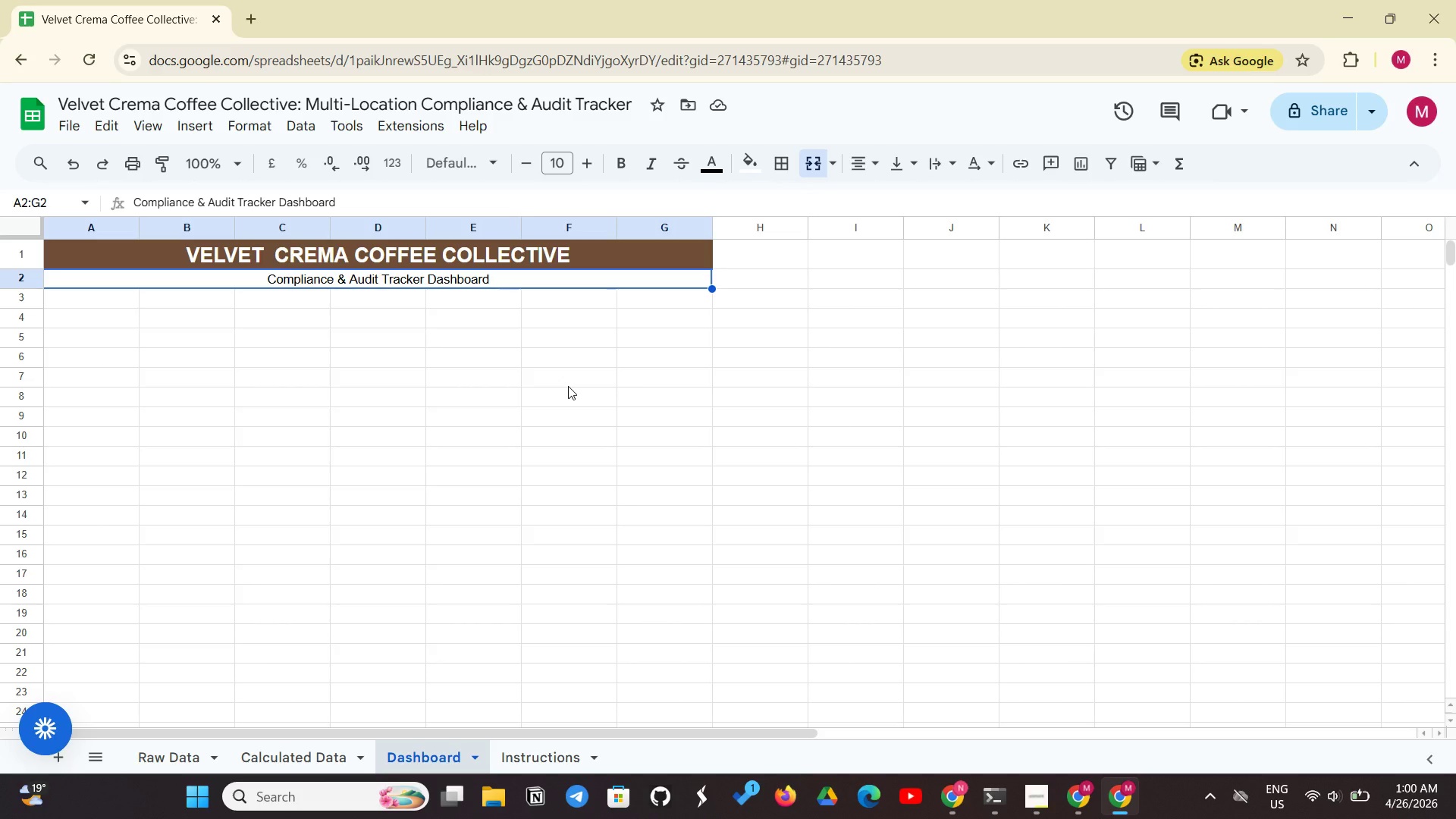 
wait(13.62)
 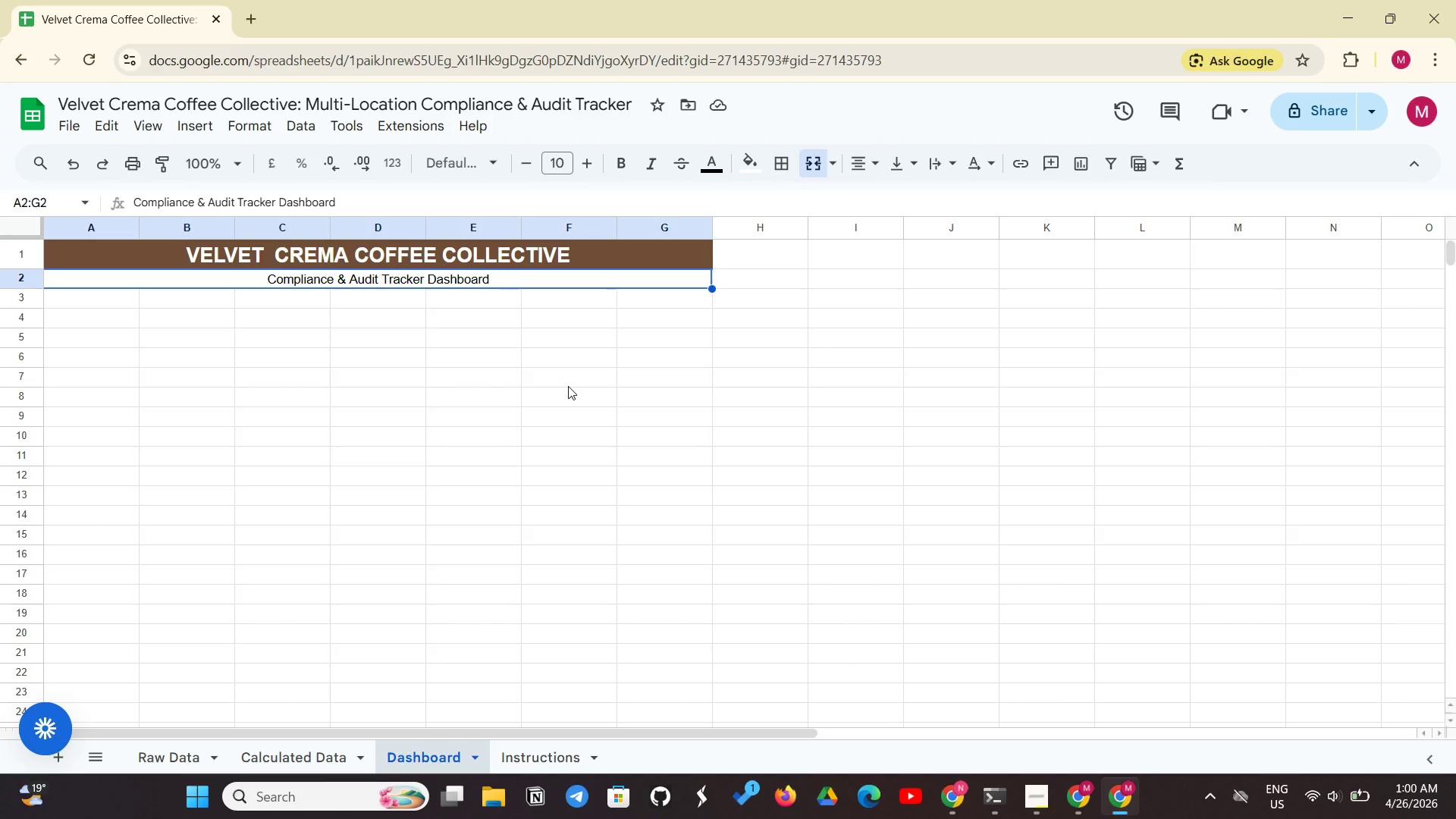 
left_click([591, 169])
 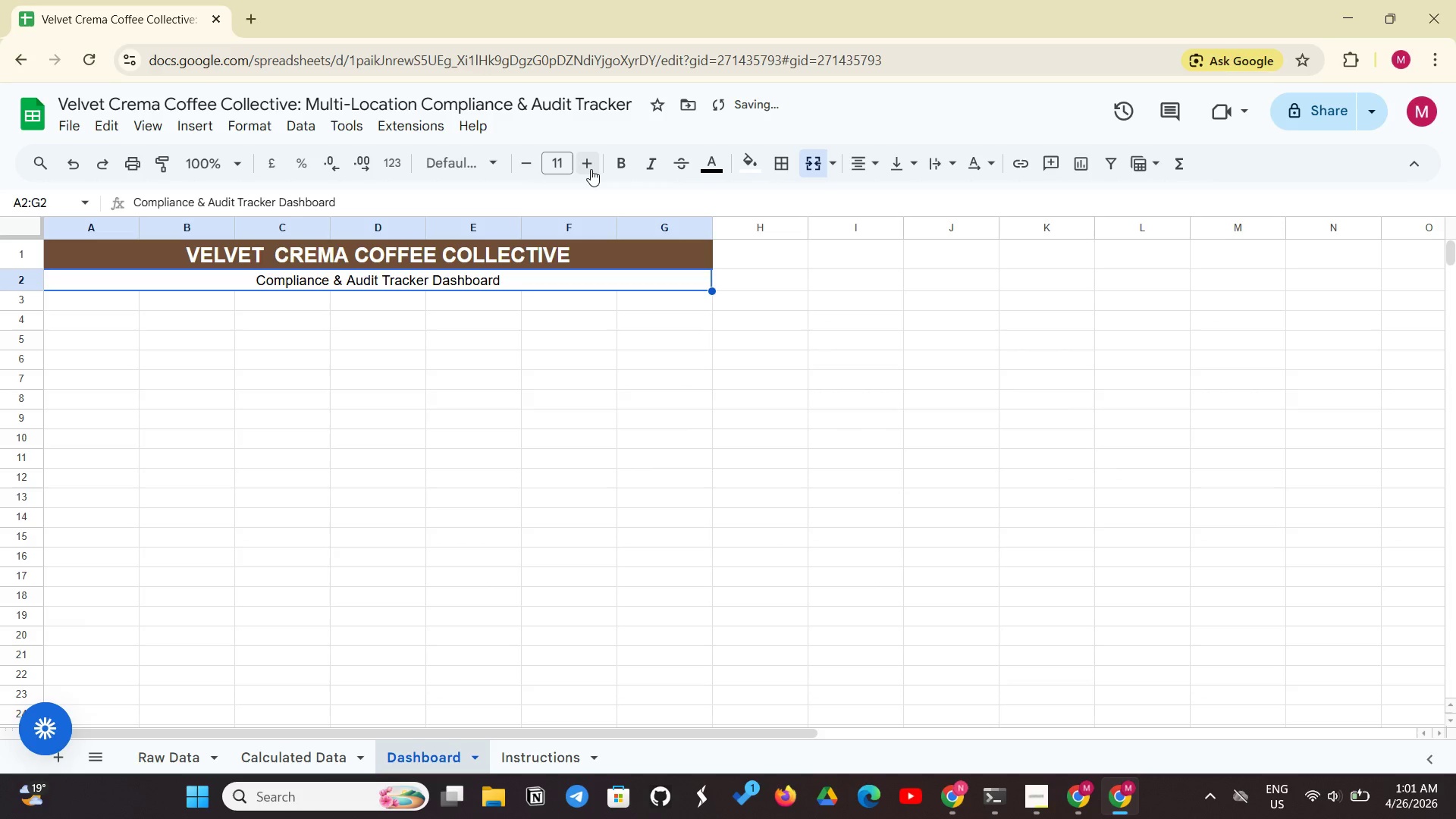 
left_click([591, 169])
 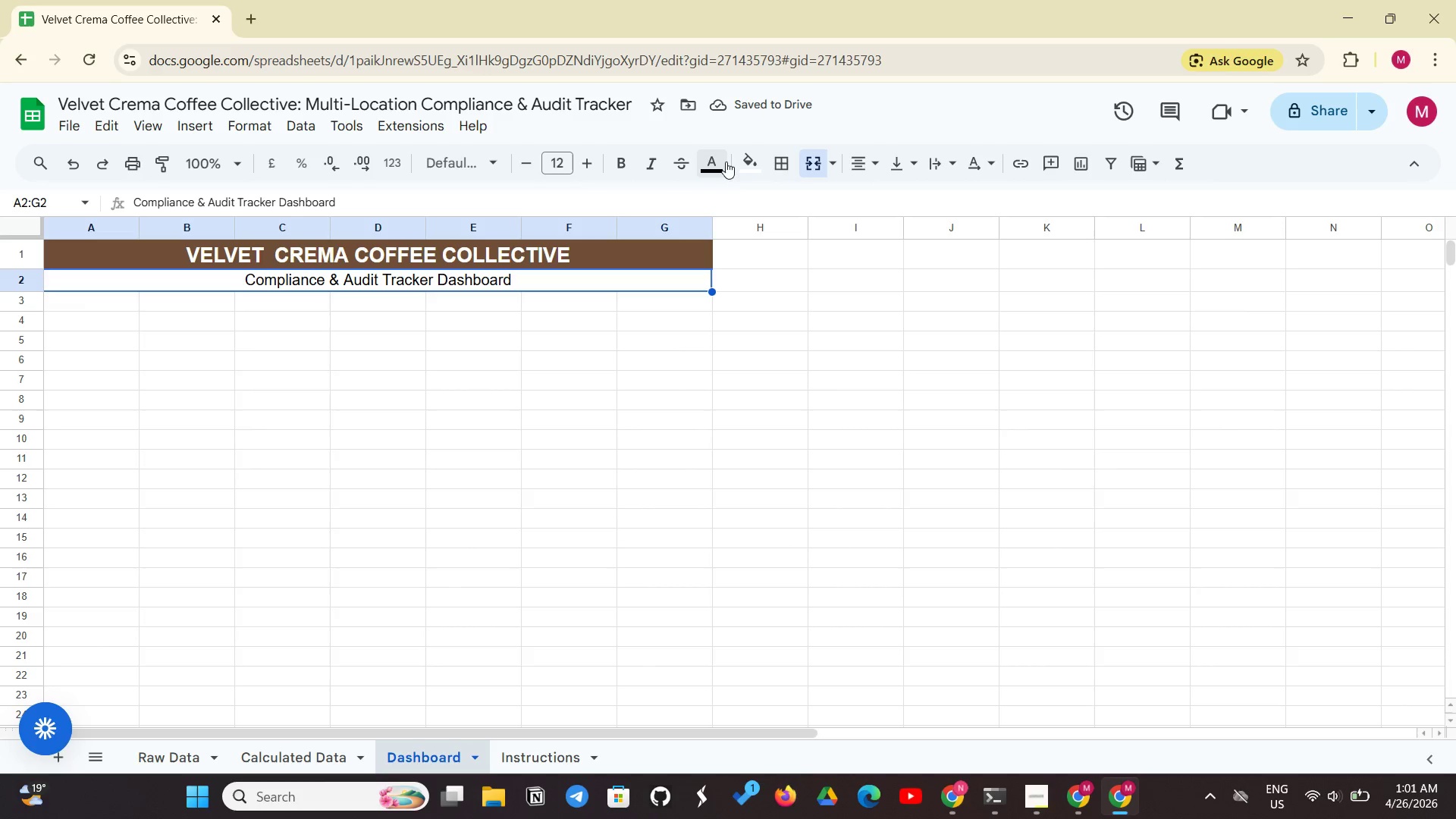 
left_click([652, 165])
 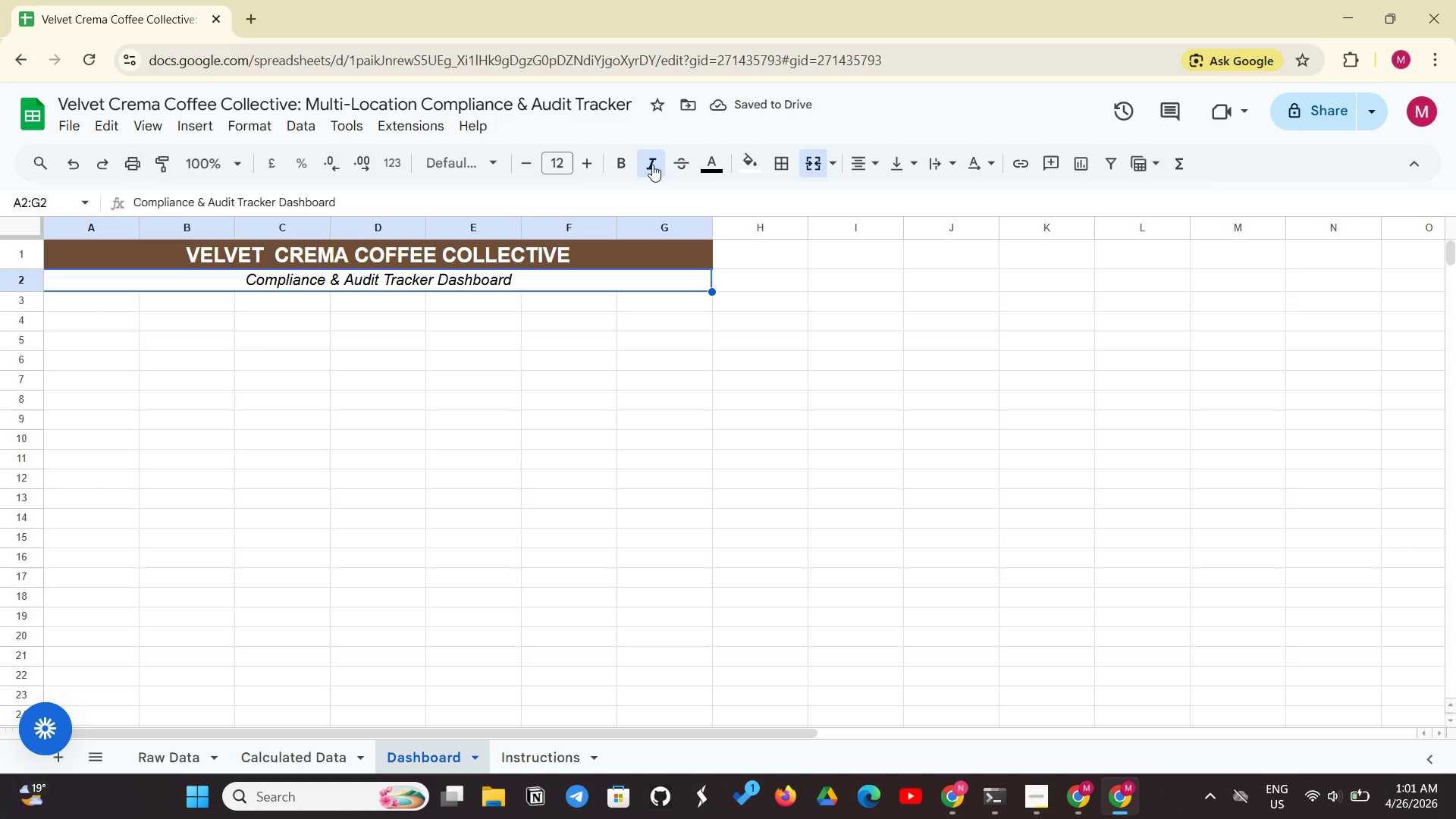 
left_click([711, 165])
 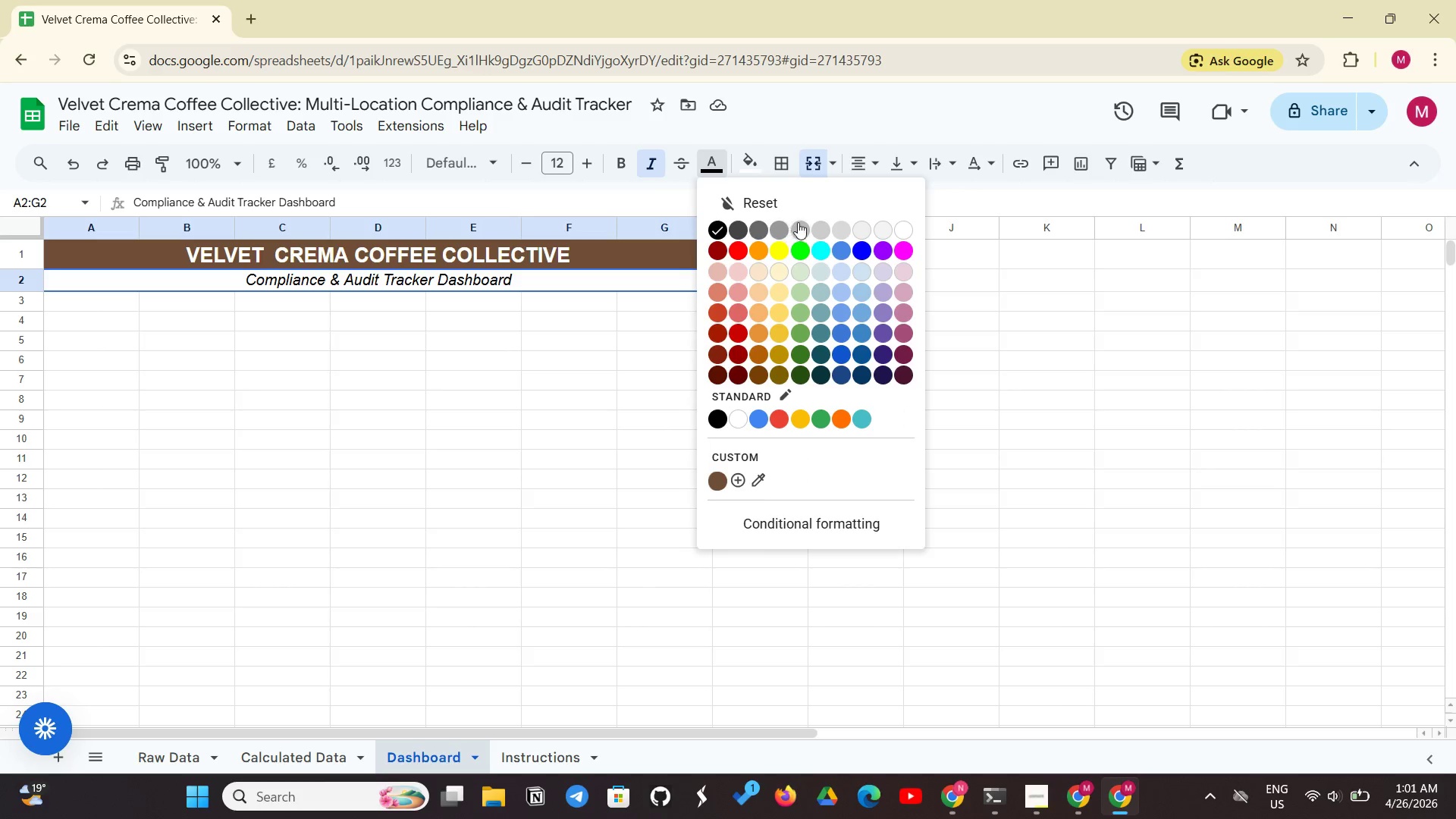 
left_click([805, 221])
 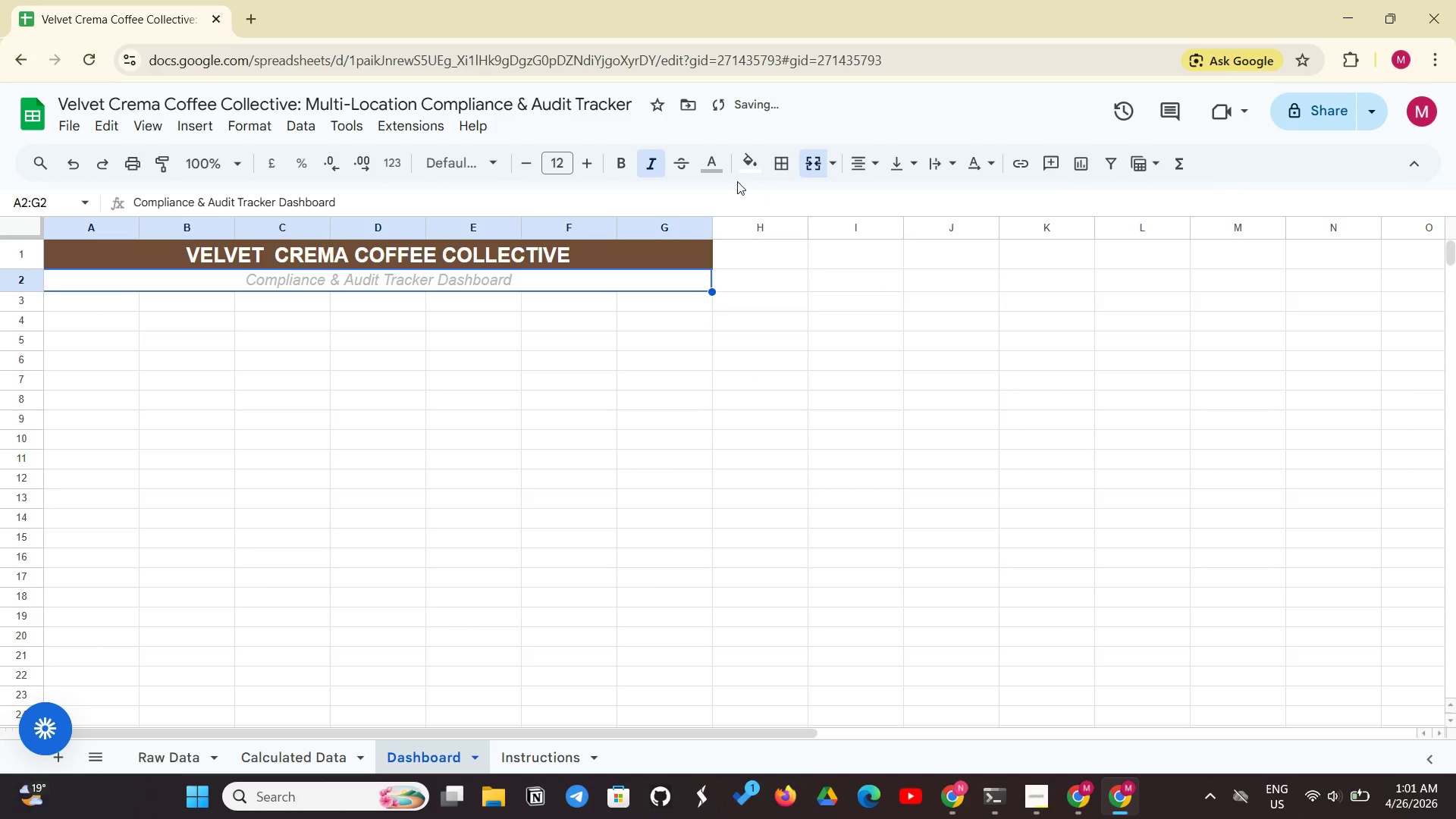 
left_click([716, 171])
 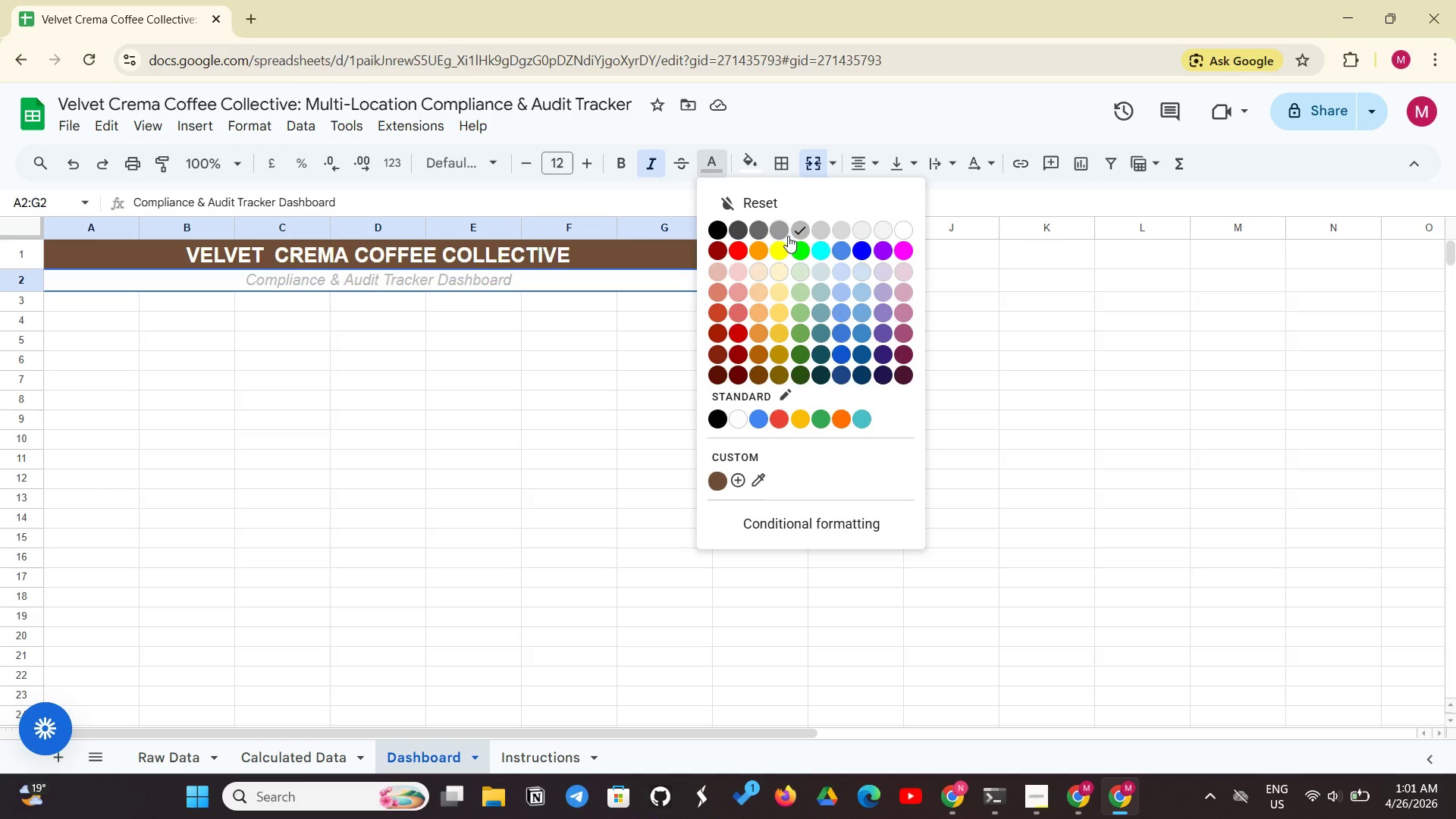 
wait(30.73)
 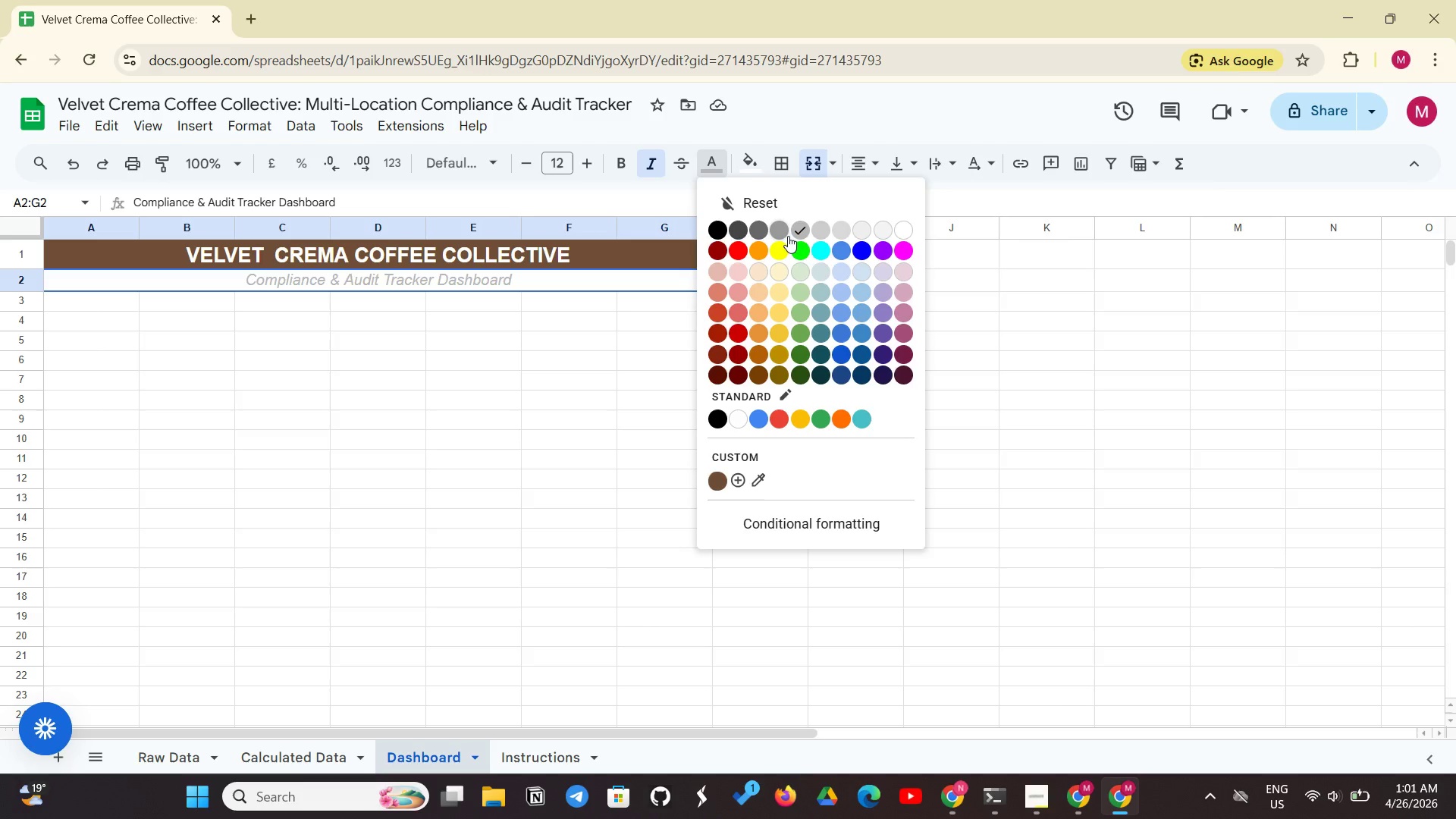 
left_click([742, 477])
 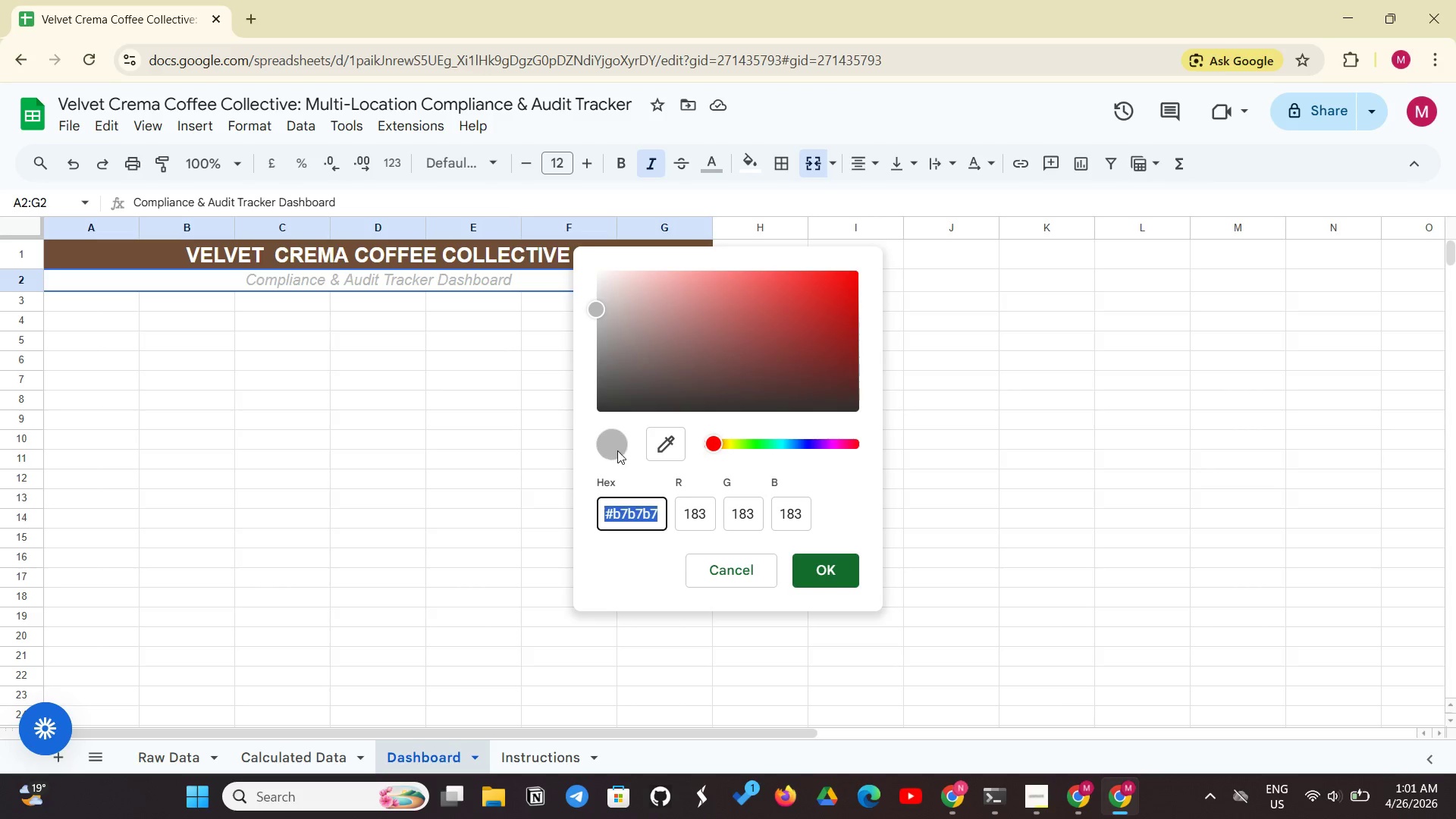 
wait(5.5)
 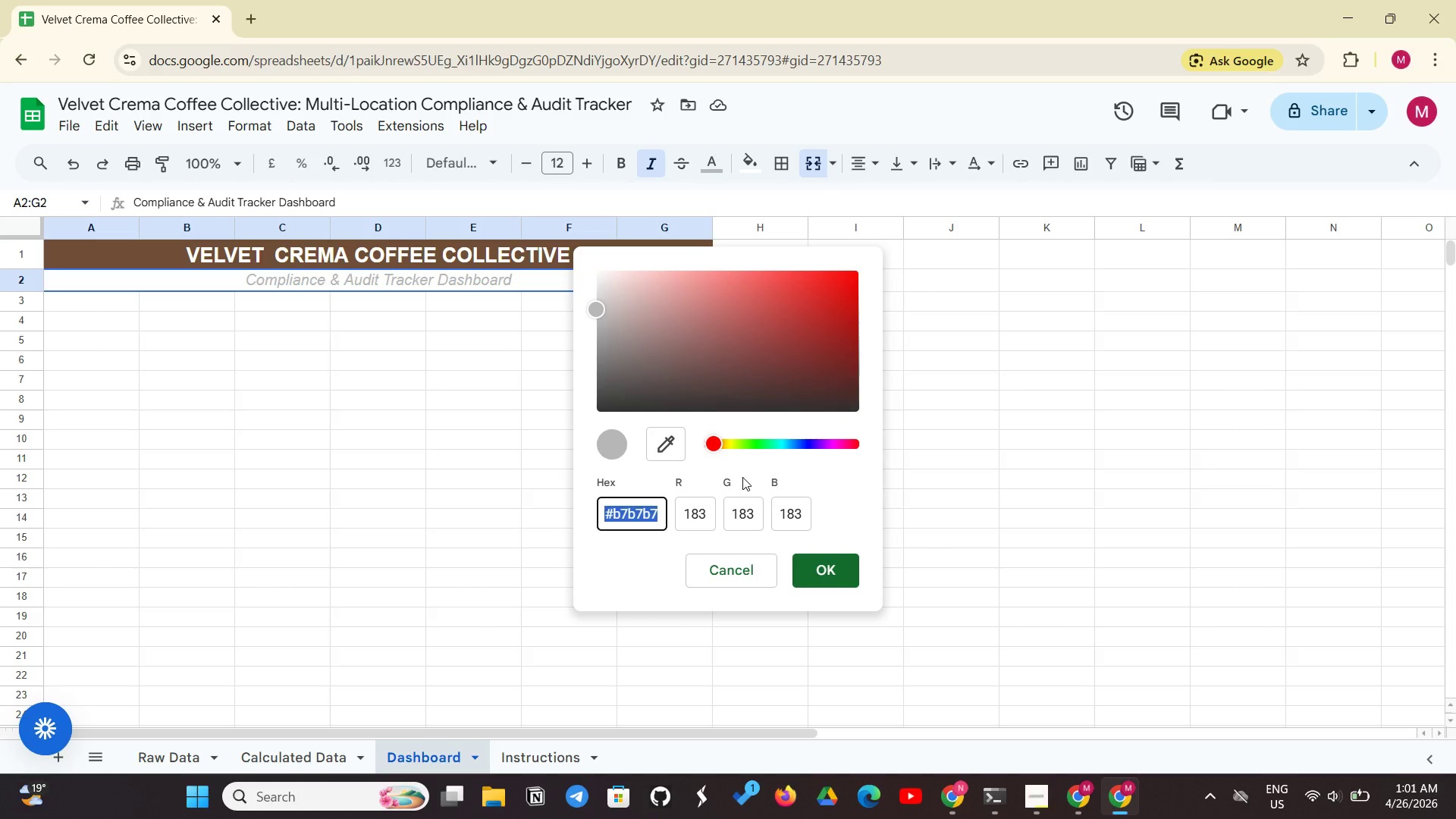 
left_click([968, 430])
 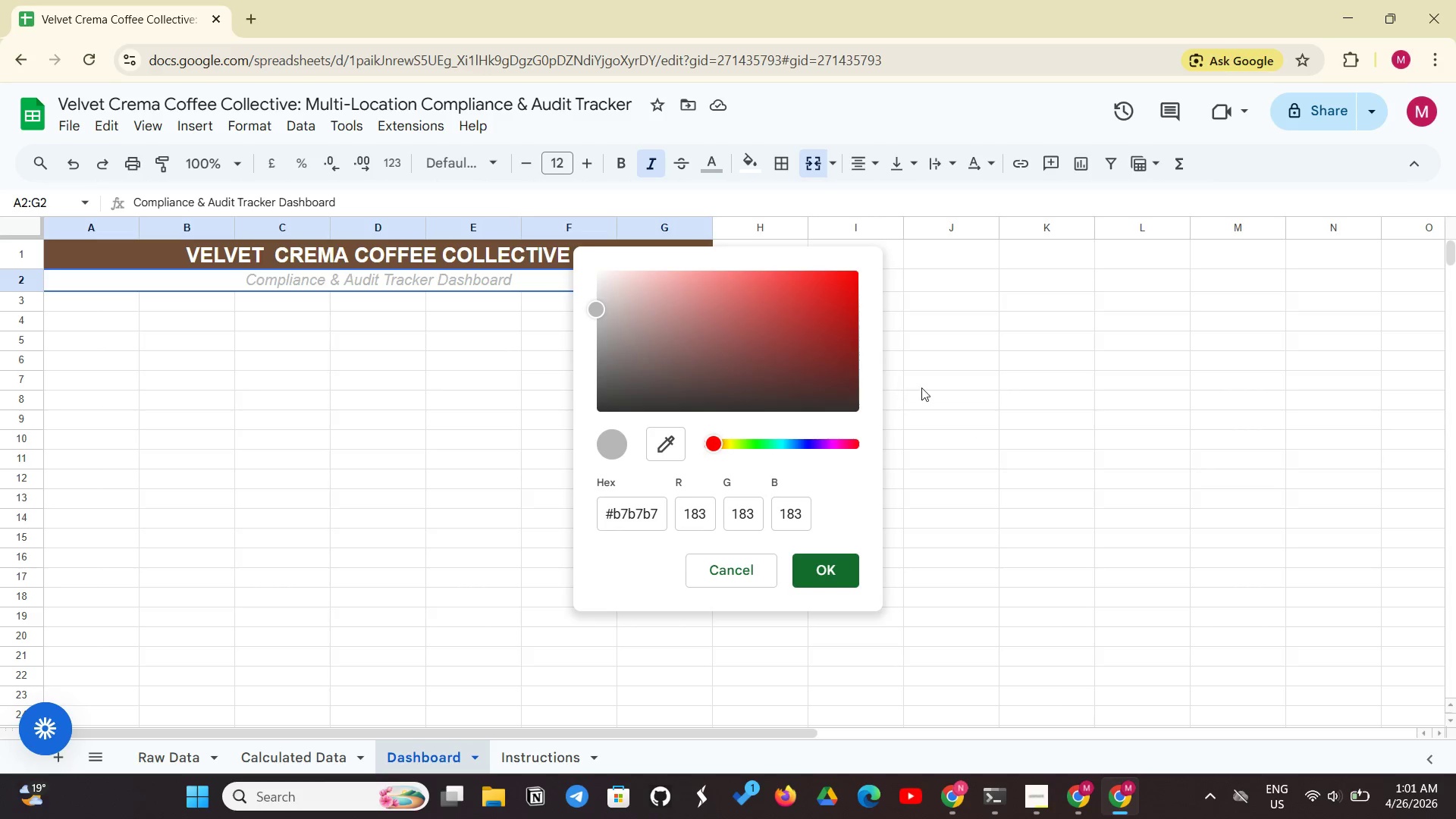 
left_click([922, 388])
 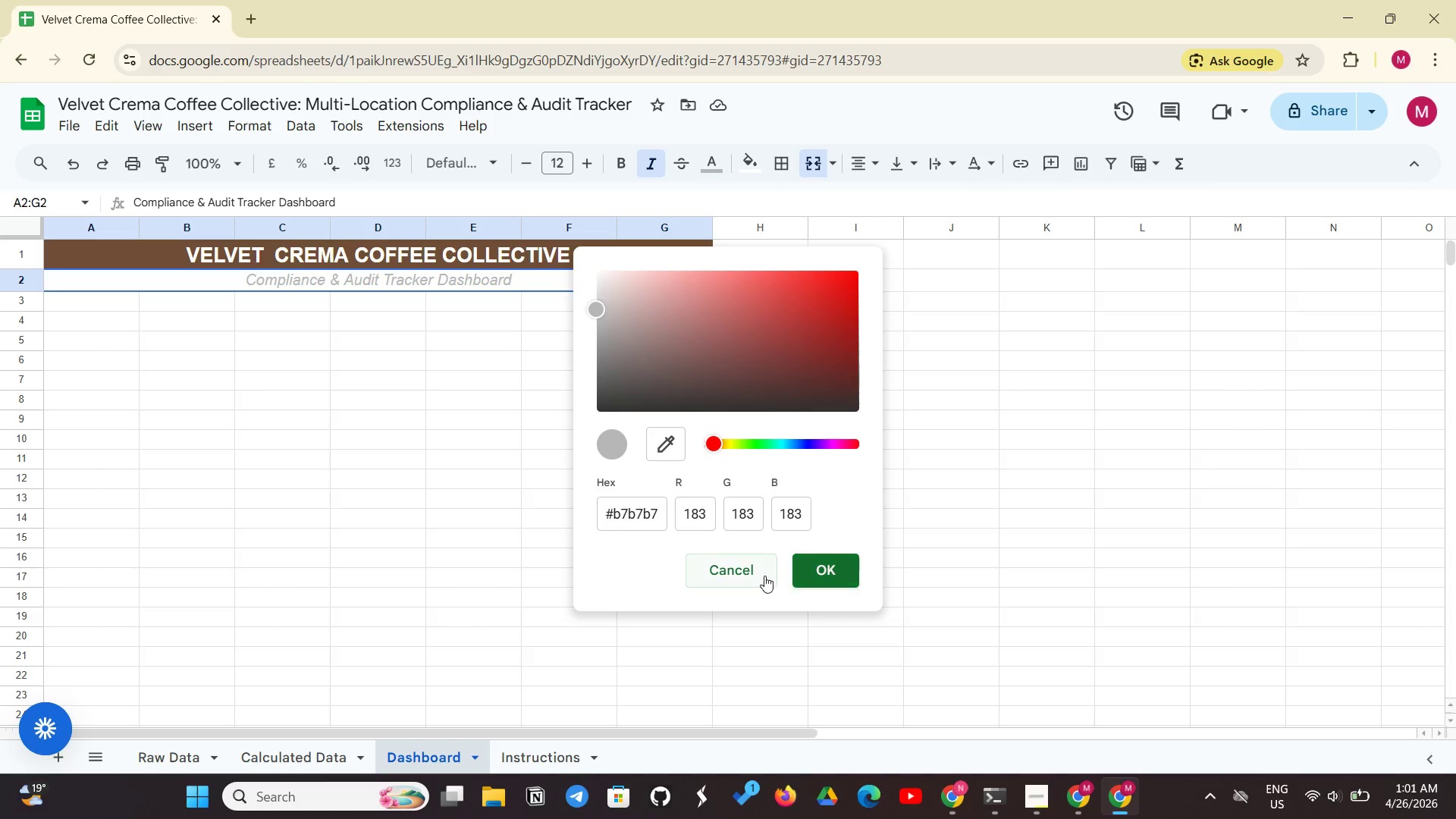 
left_click([755, 576])
 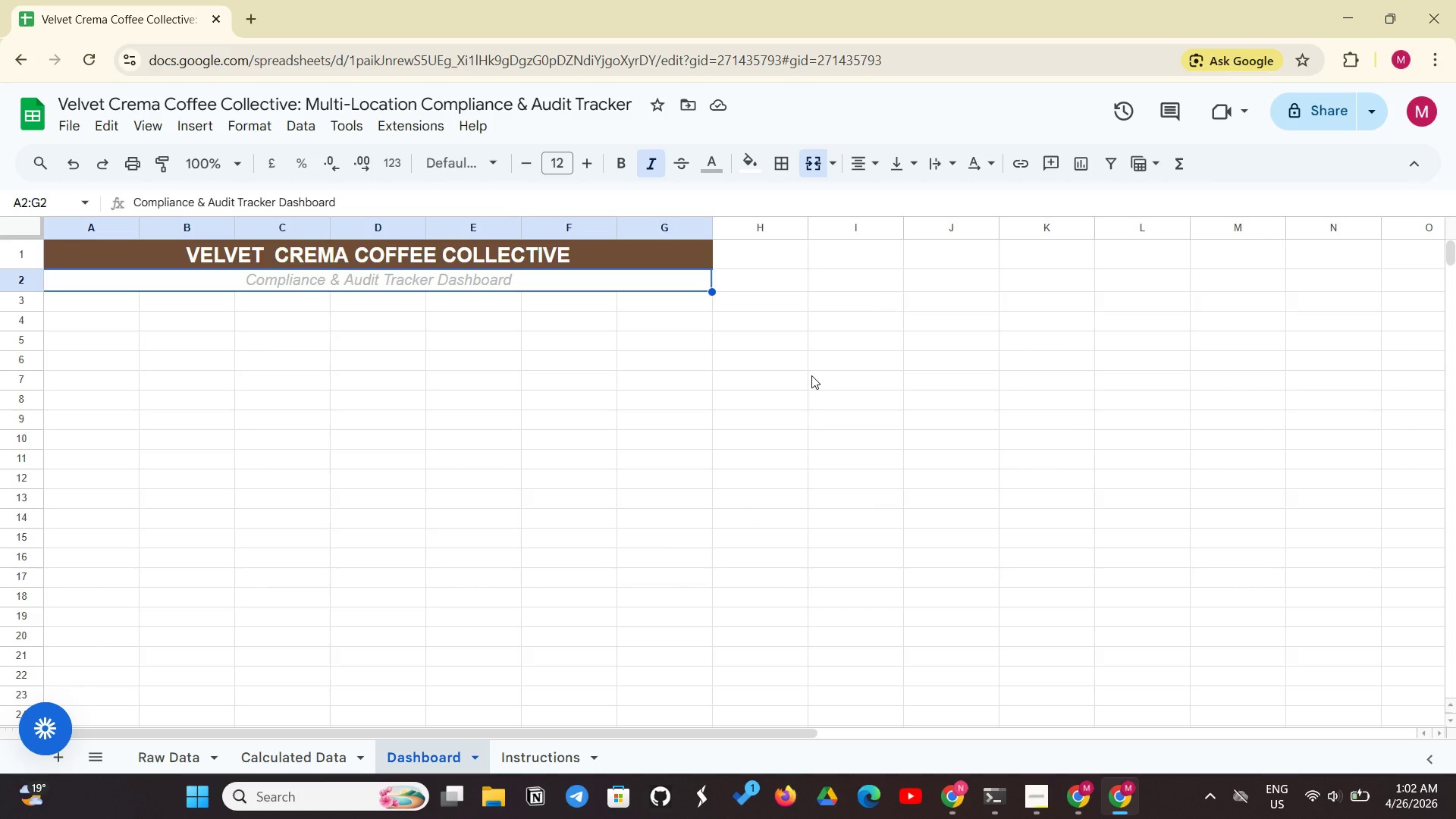 
wait(6.58)
 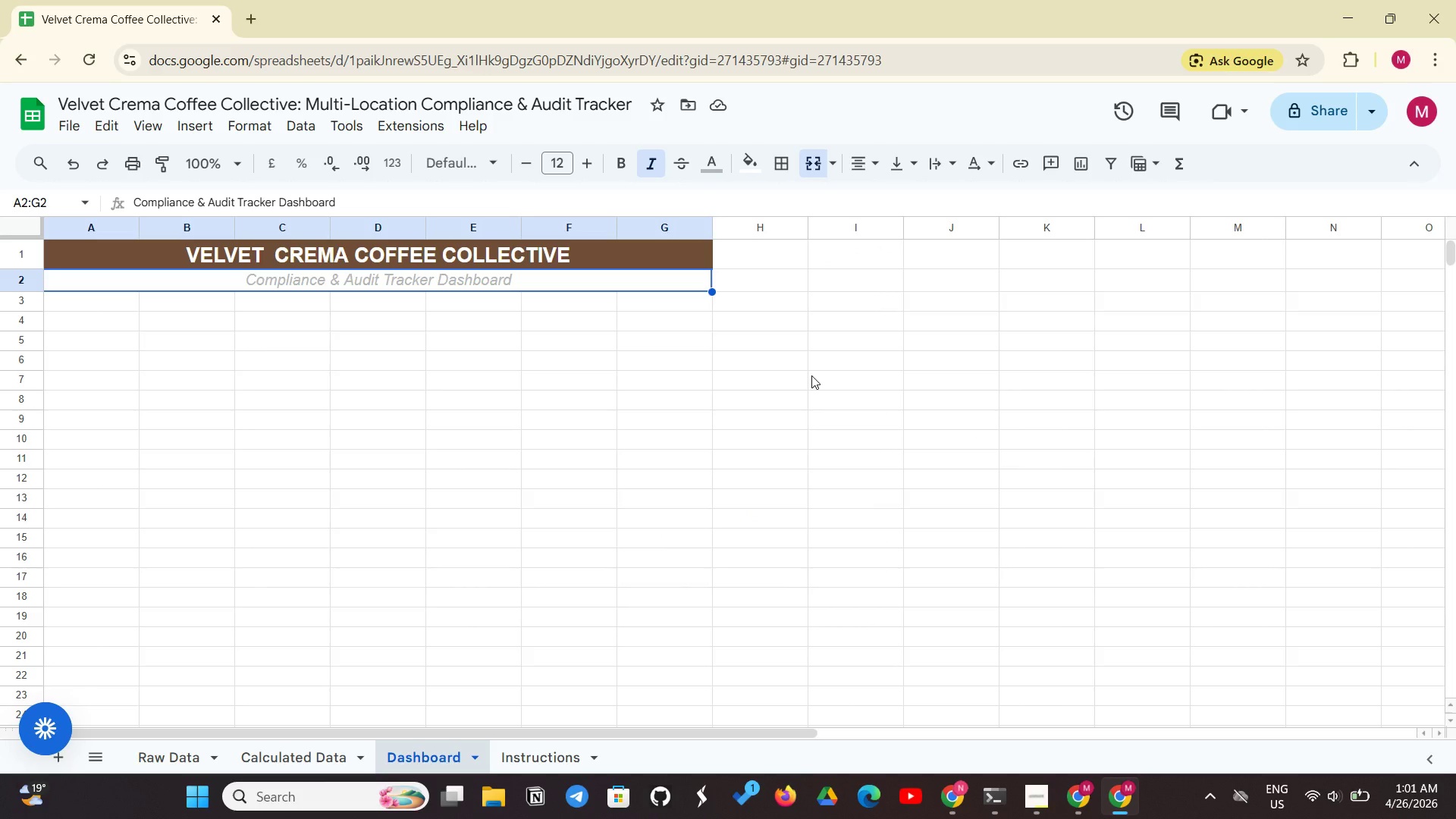 
left_click([711, 172])
 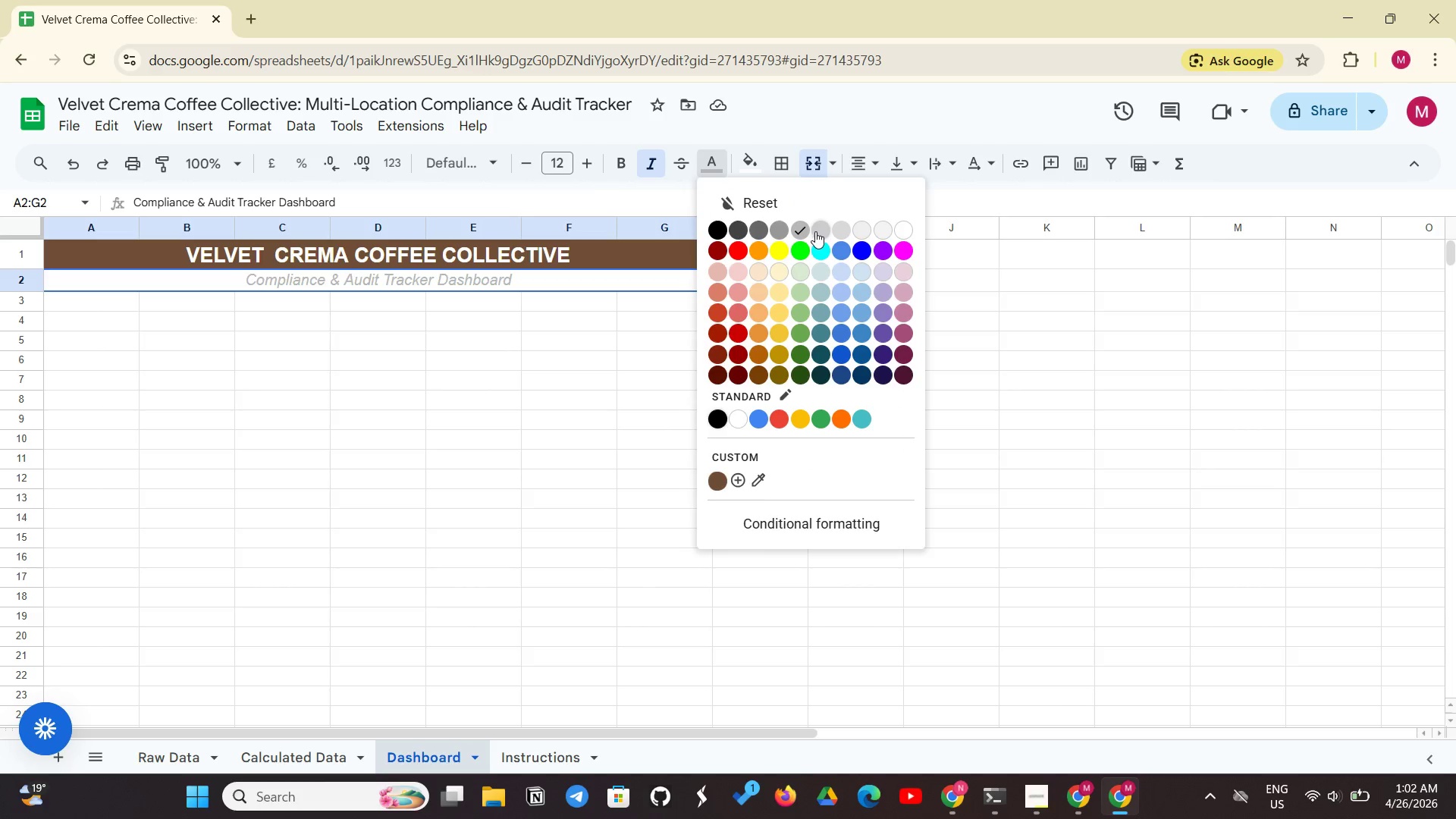 
wait(13.22)
 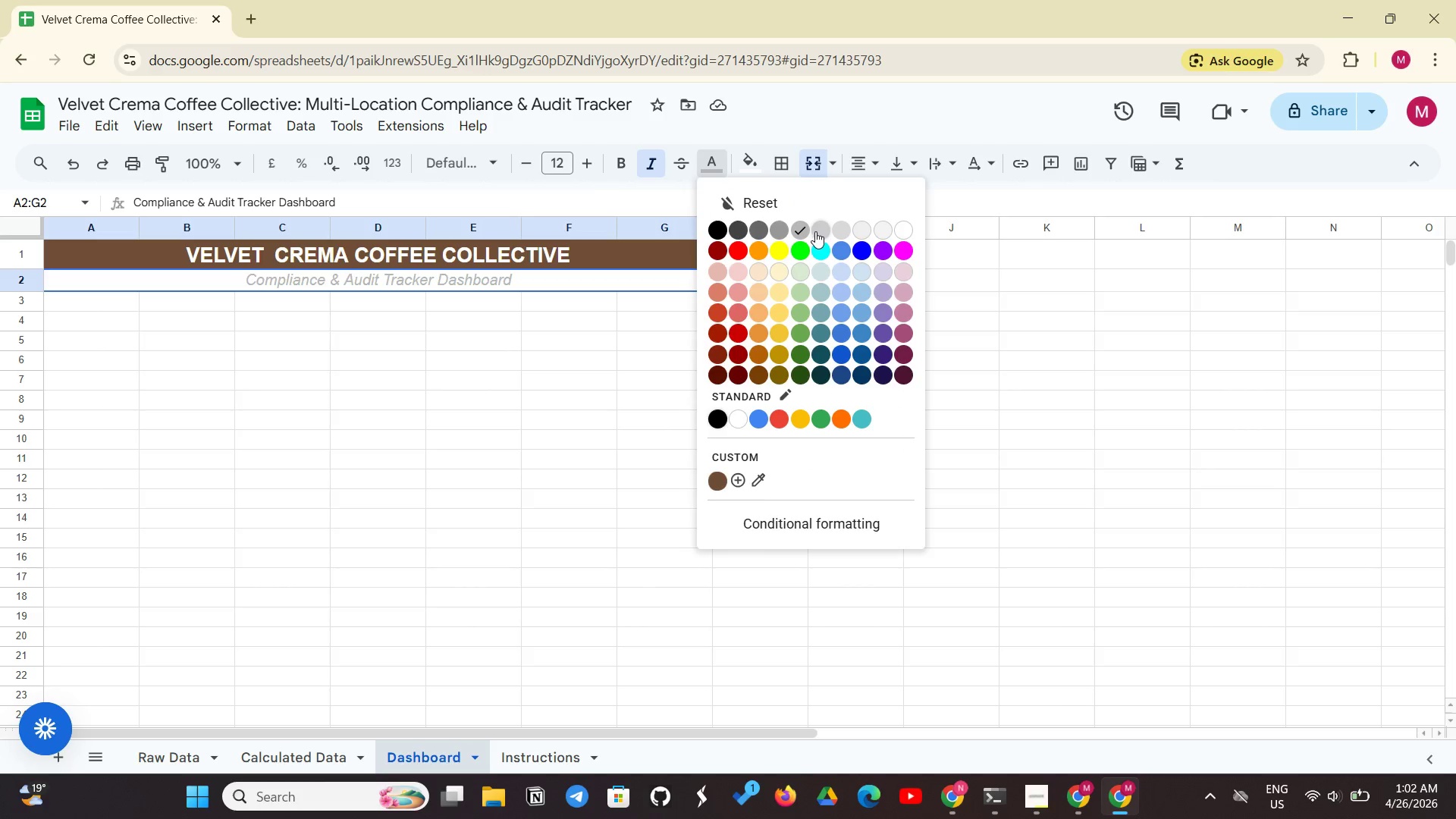 
left_click([781, 234])
 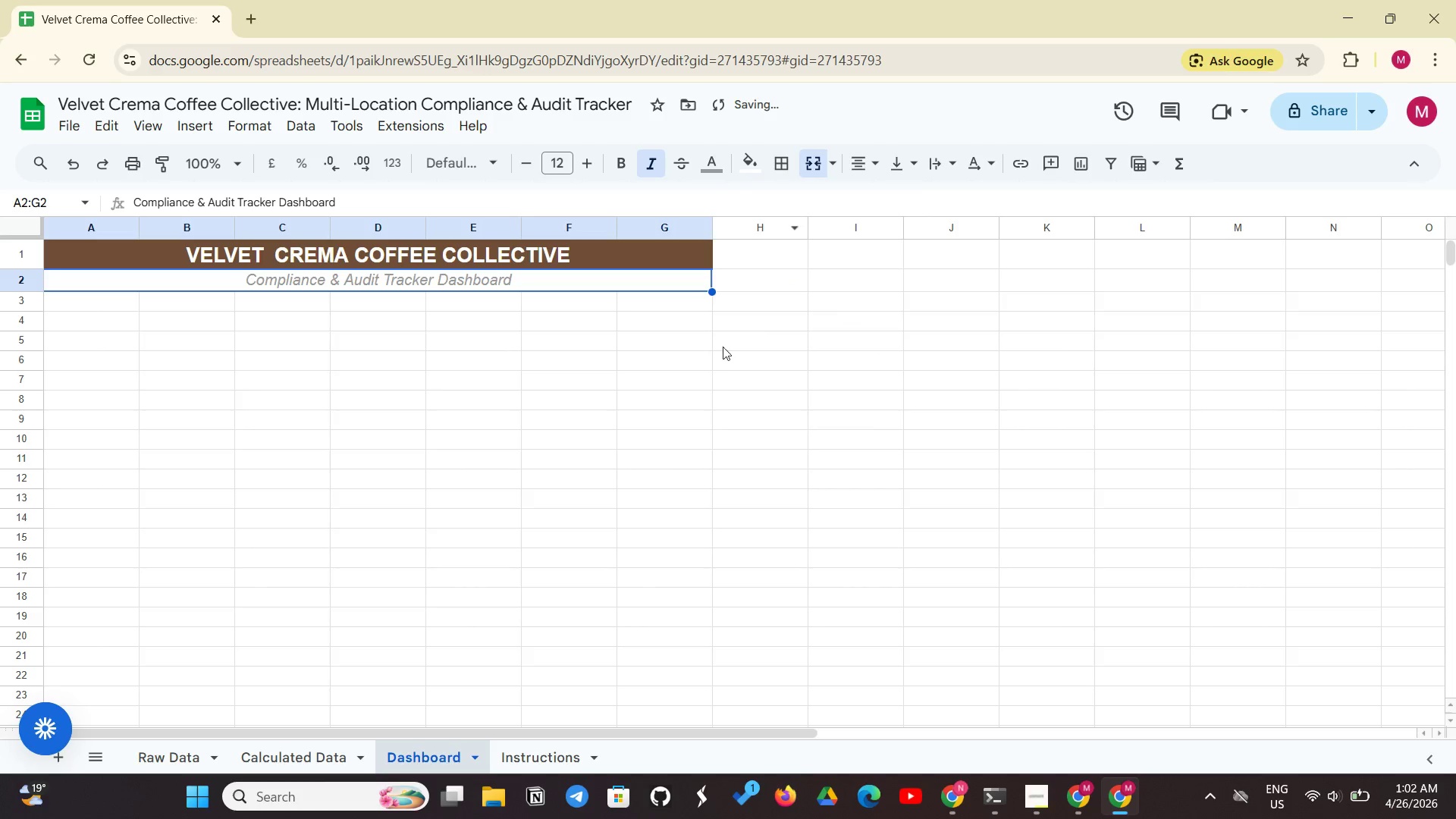 
left_click([657, 373])
 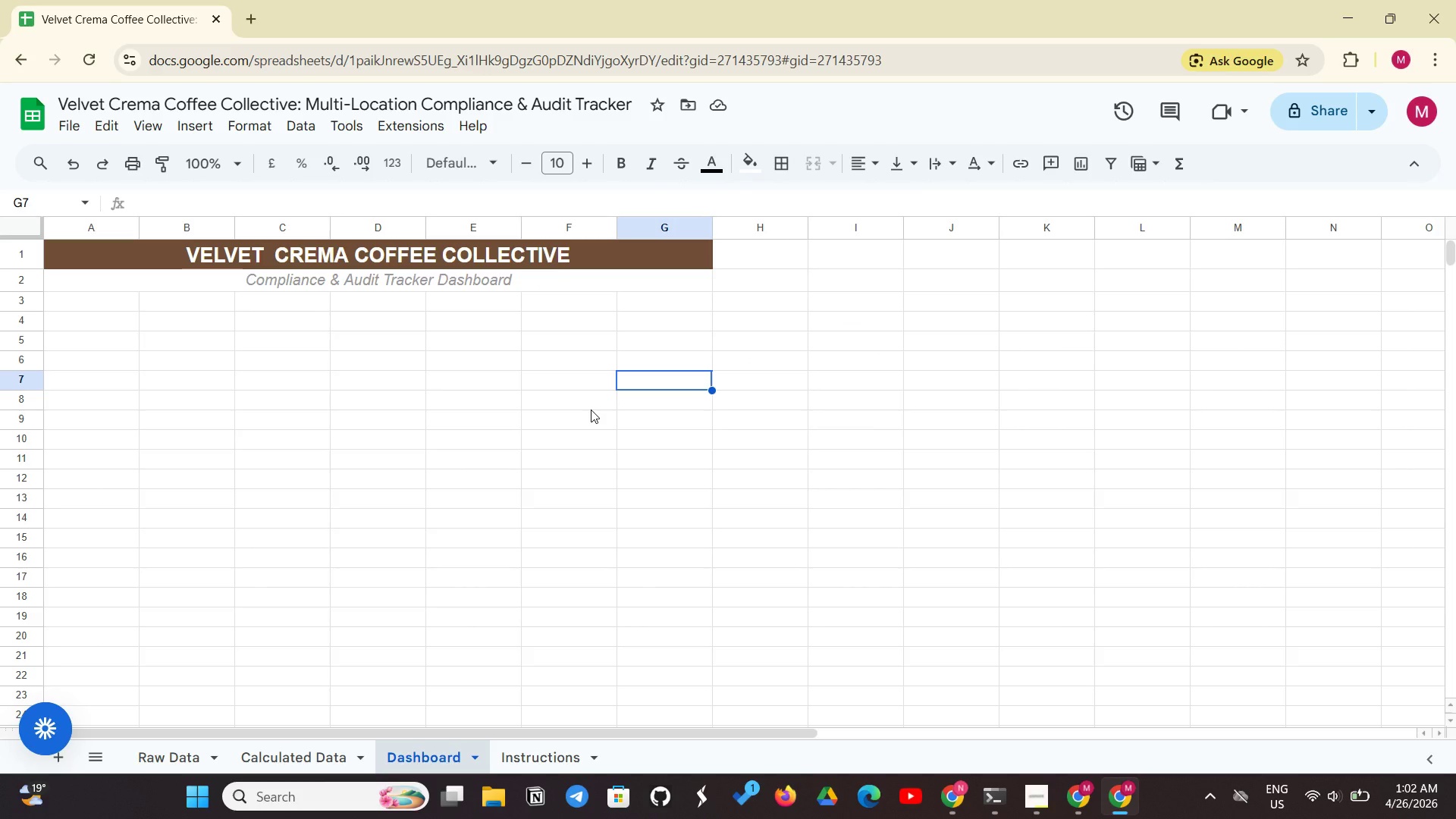 
wait(7.38)
 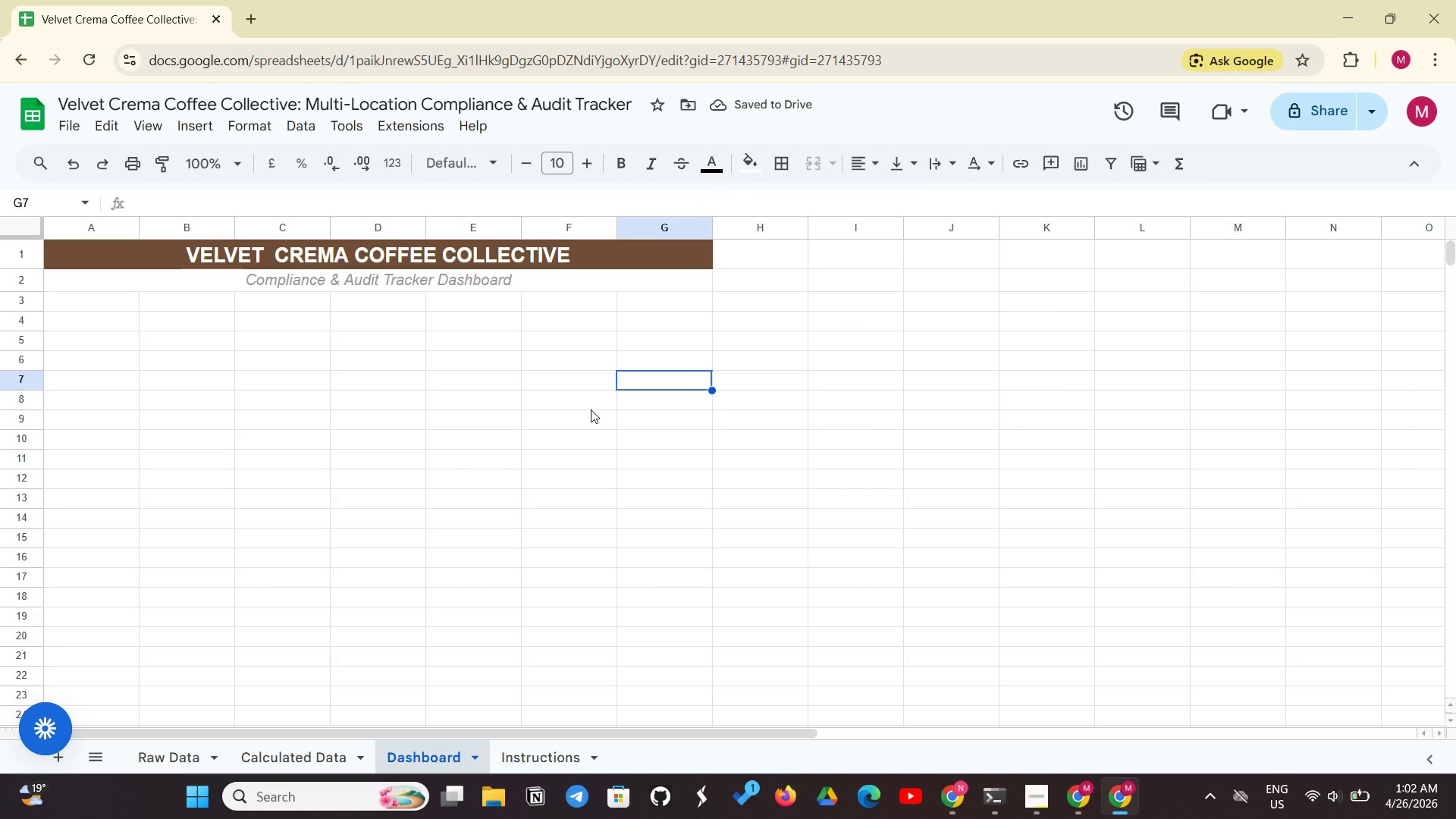 
left_click([96, 325])
 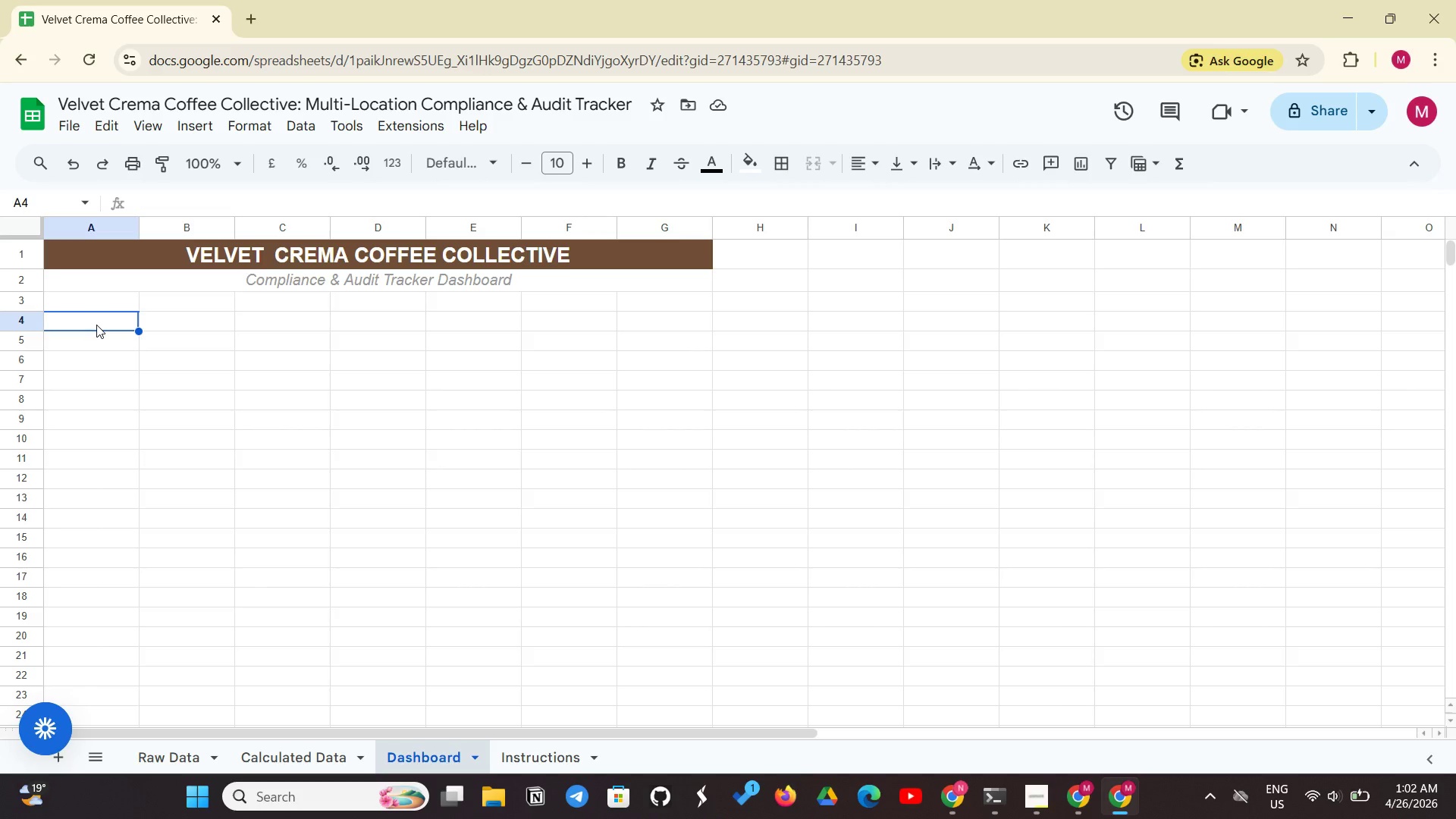 
type(Averagg)
key(Backspace)
type(e Compliance Score)
 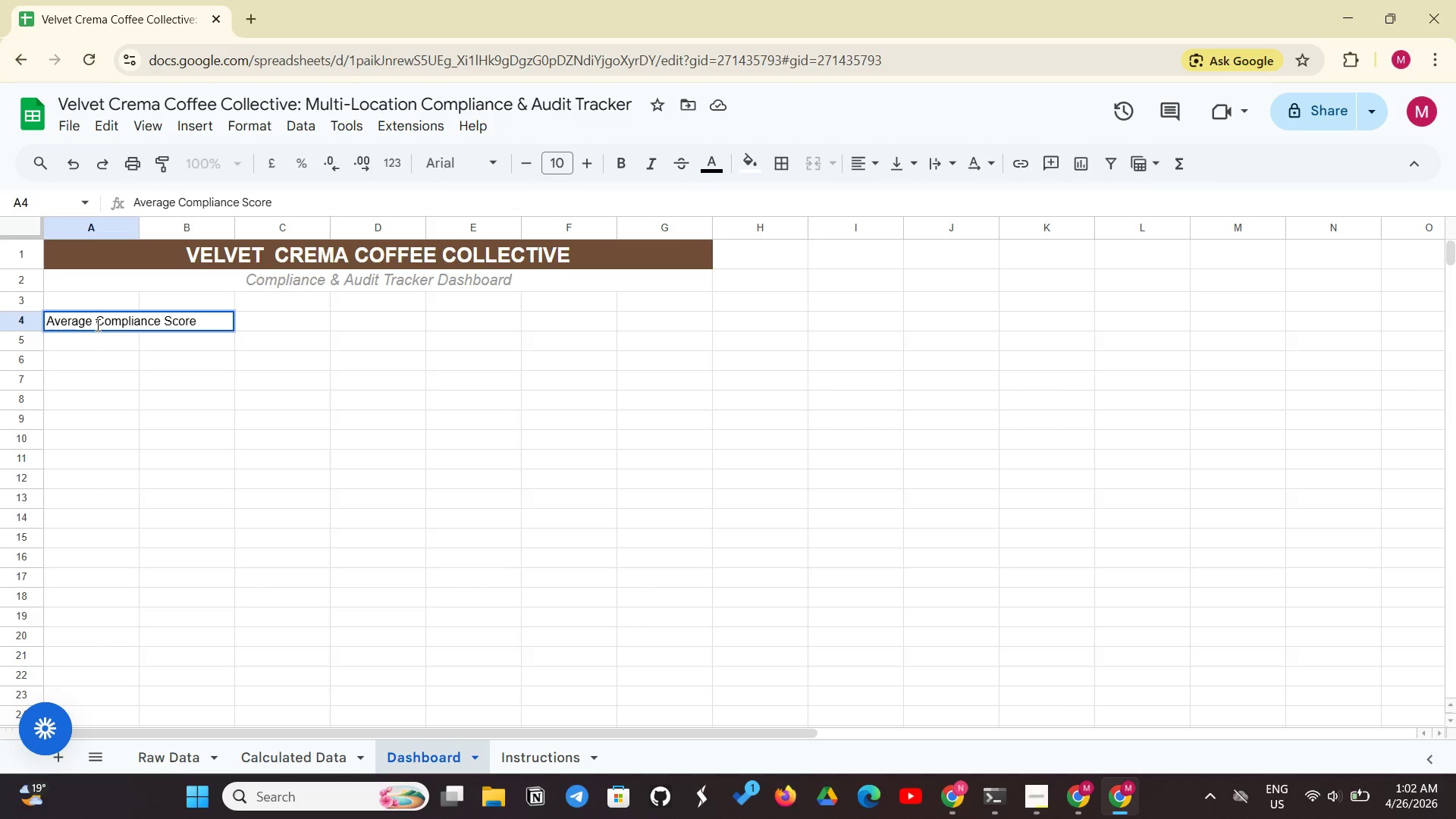 
key(Enter)
 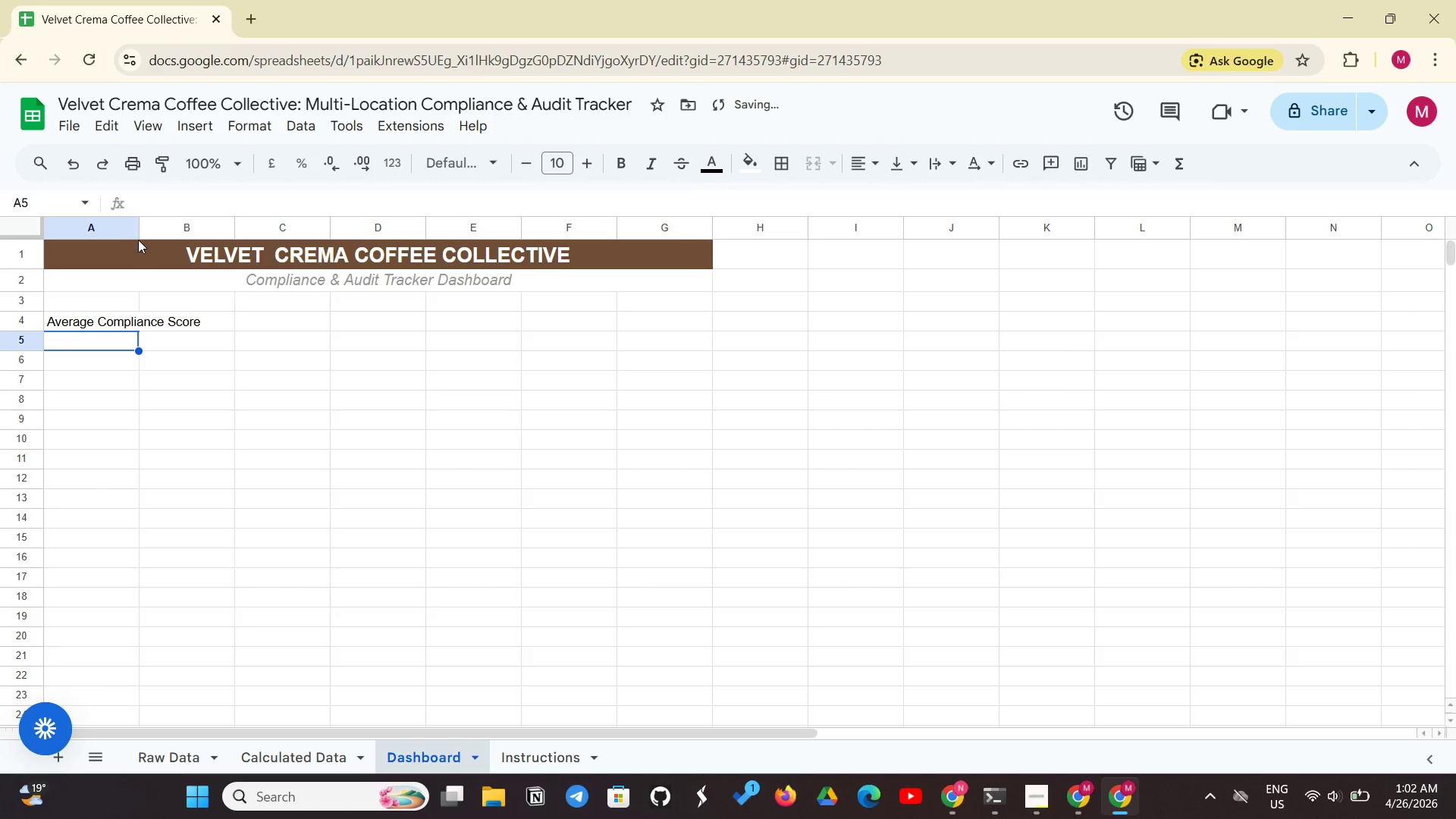 
left_click_drag(start_coordinate=[140, 222], to_coordinate=[206, 222])
 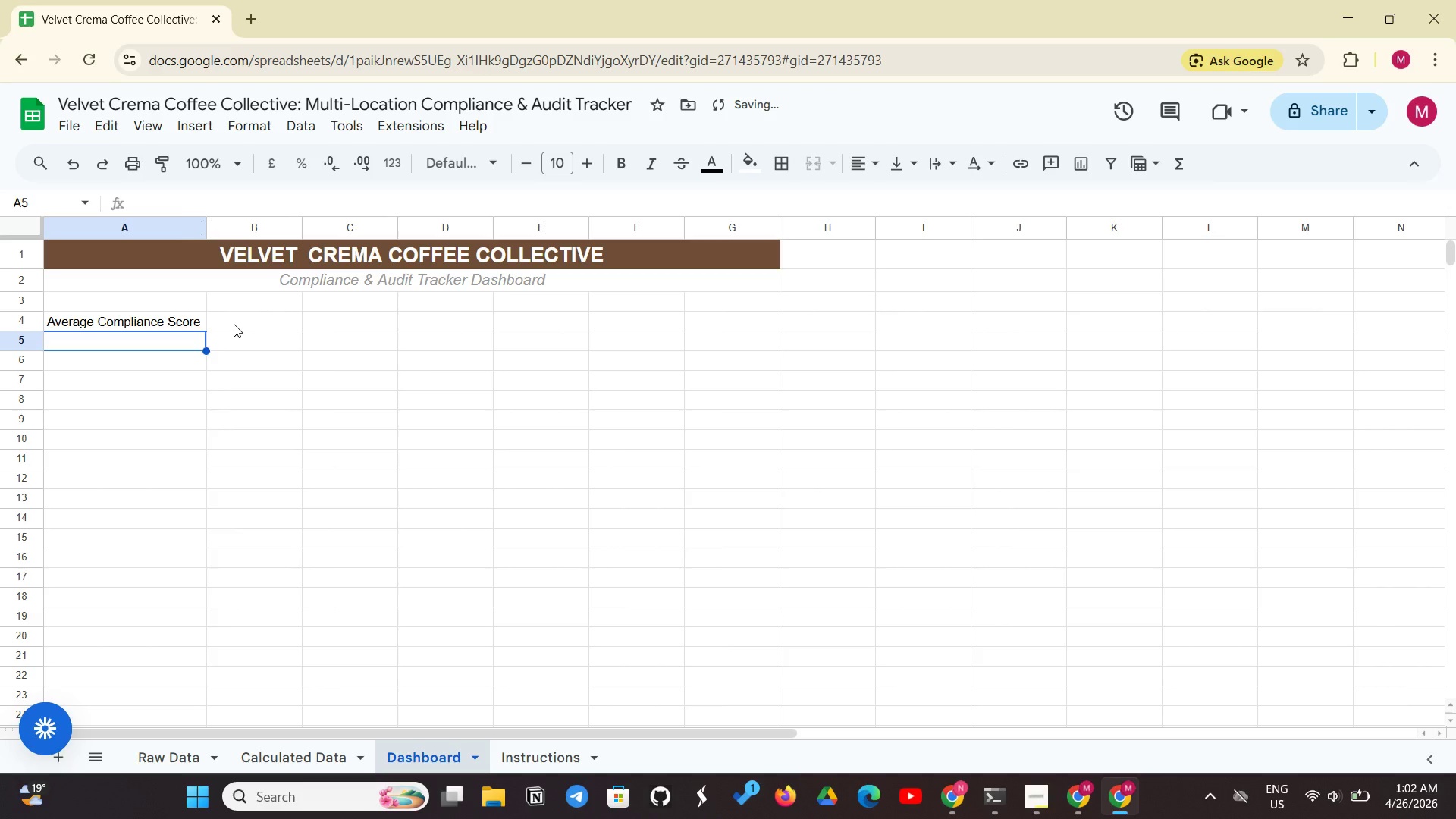 
left_click([234, 324])
 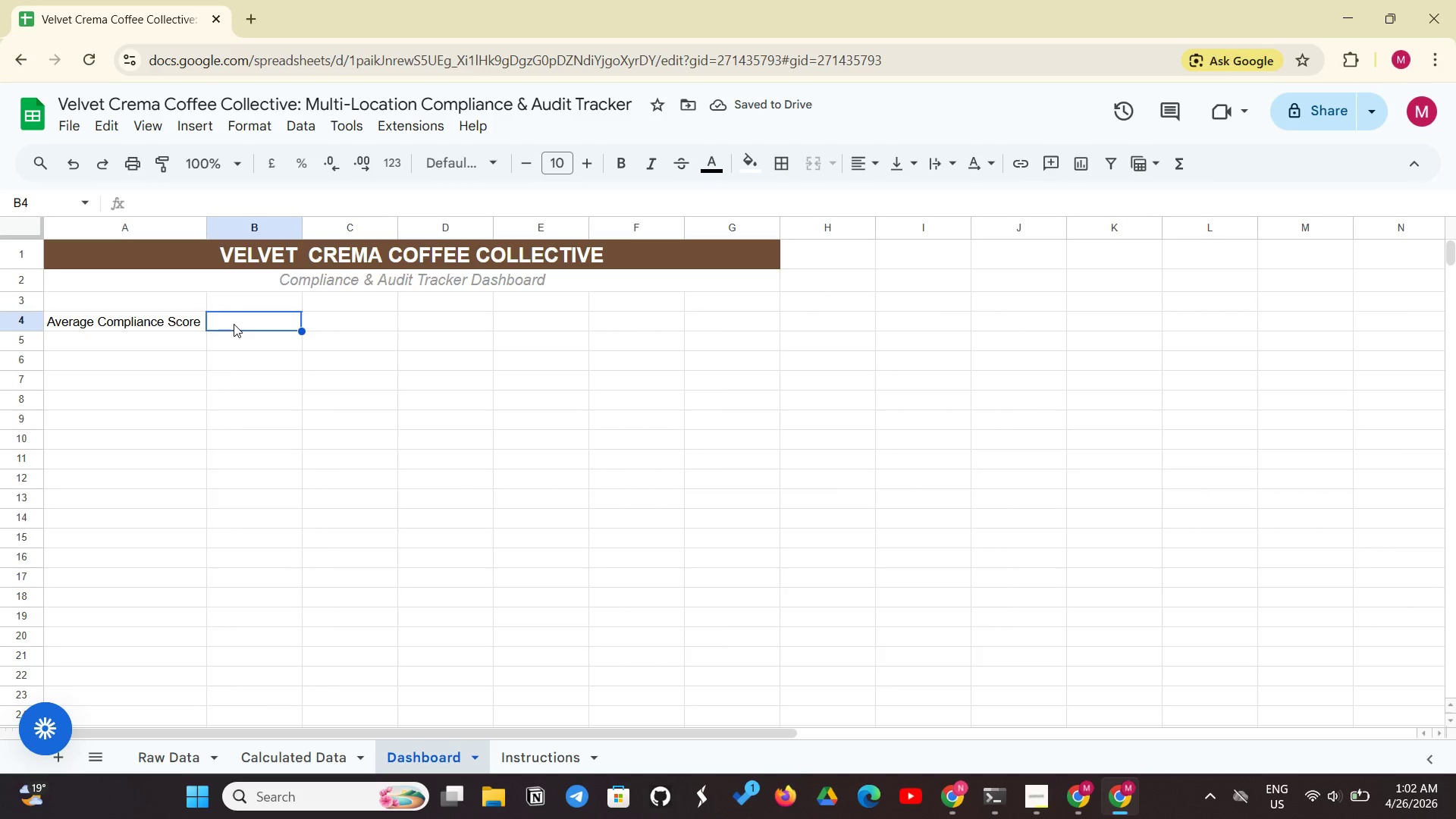 
type(=AVERAGE('Calculated Data'!J2:J))
 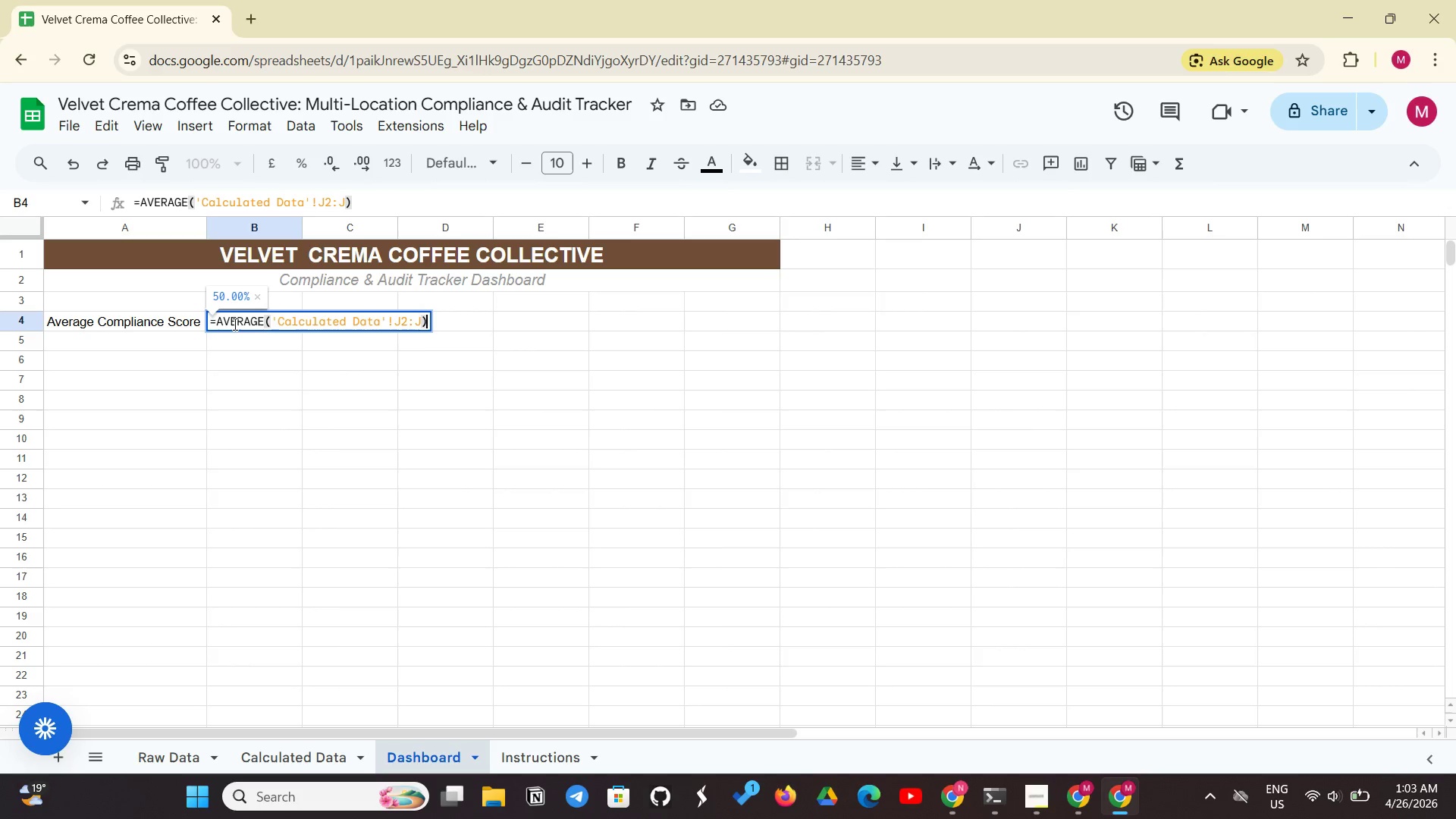 
key(Enter)
 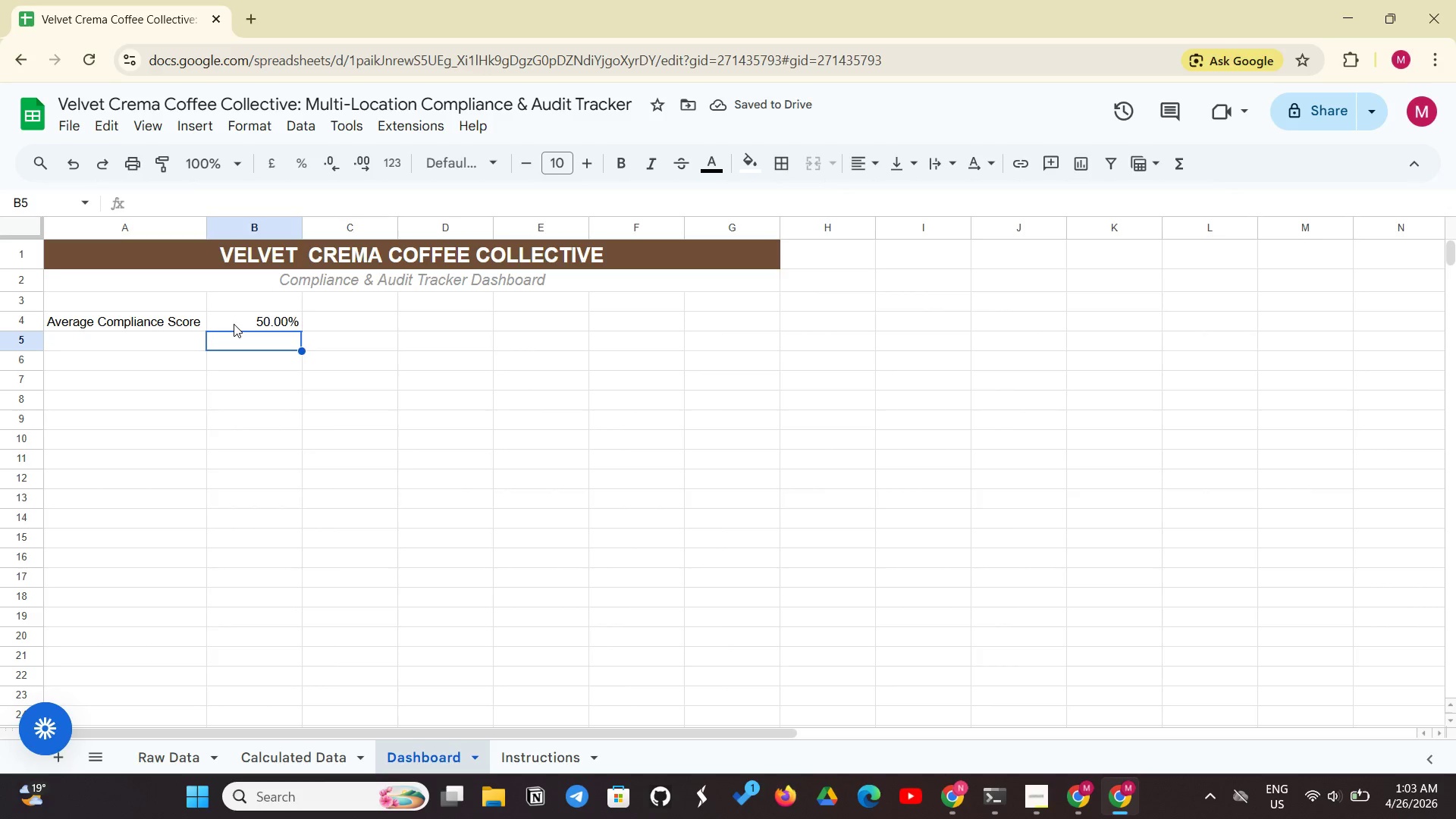 
wait(6.97)
 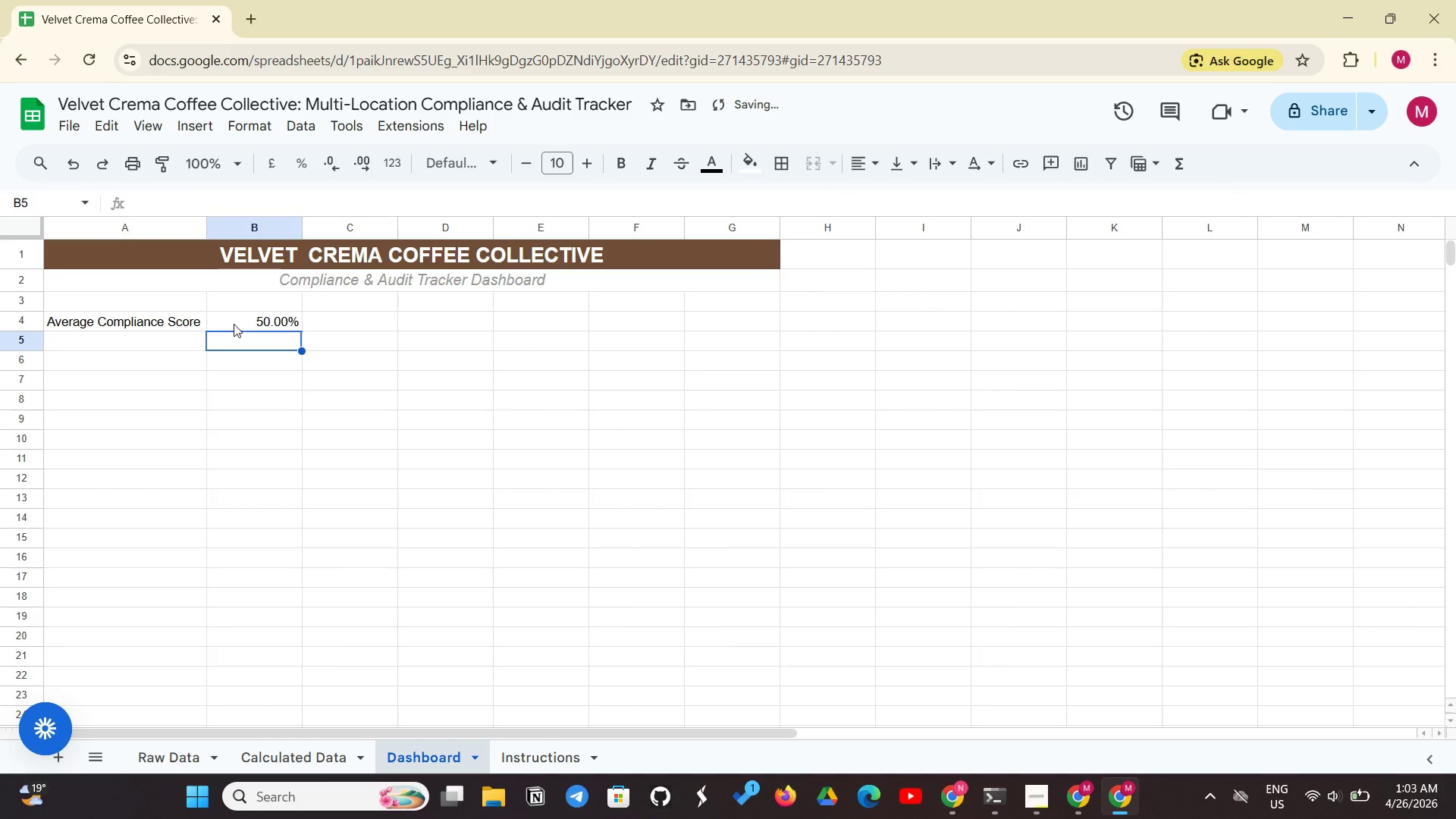 
left_click([82, 342])
 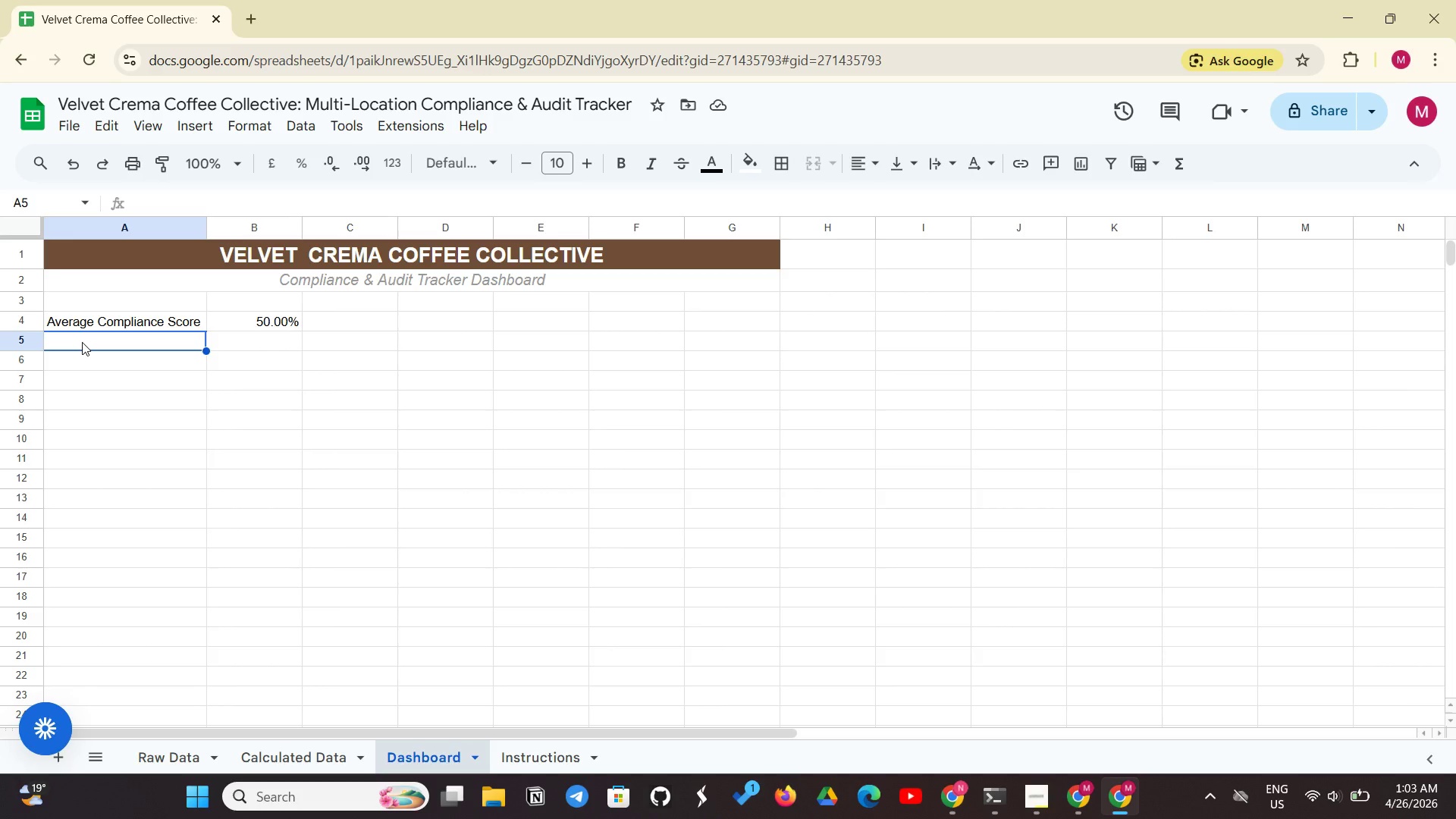 
type(Total Critical )
 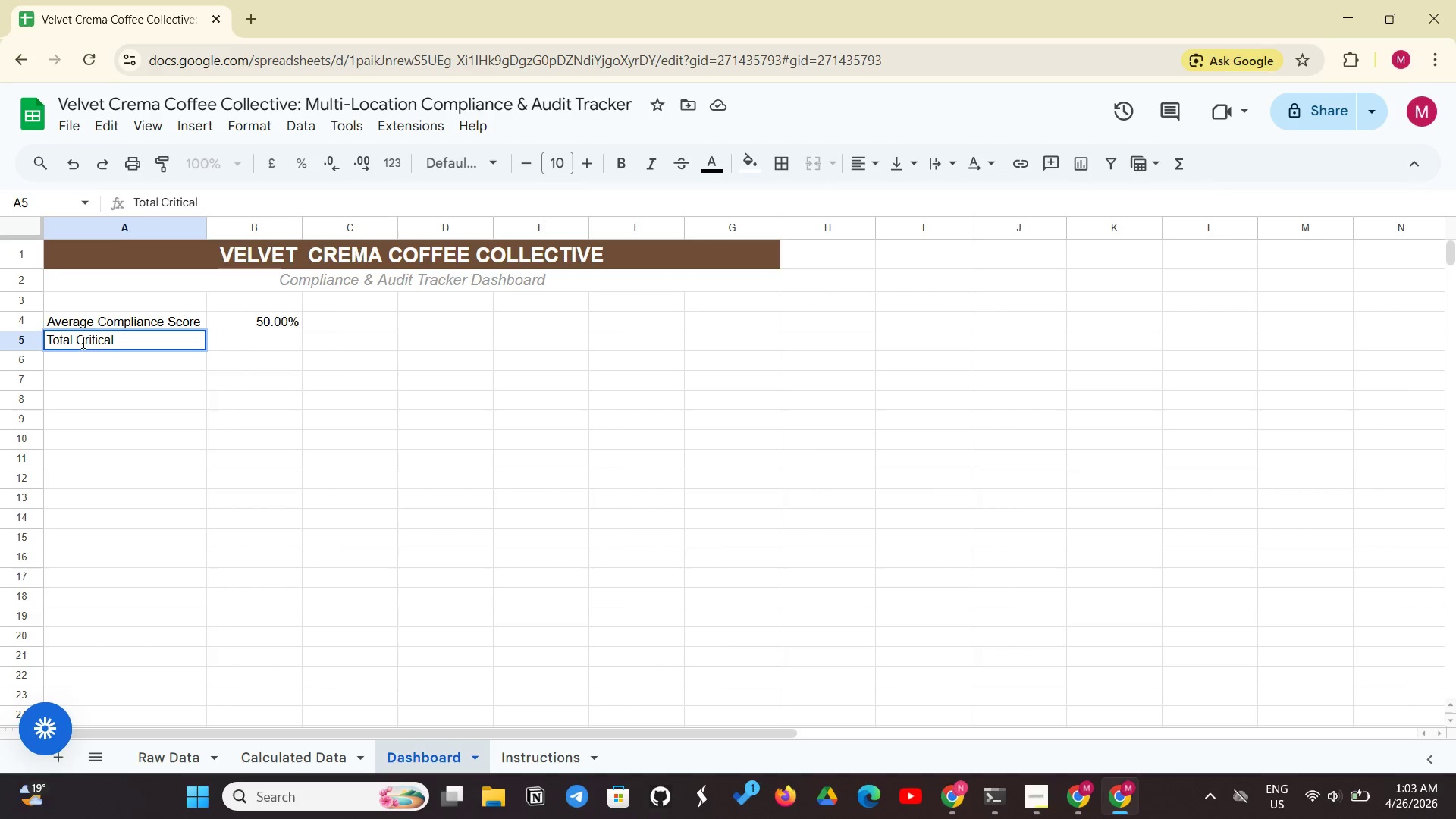 
wait(5.08)
 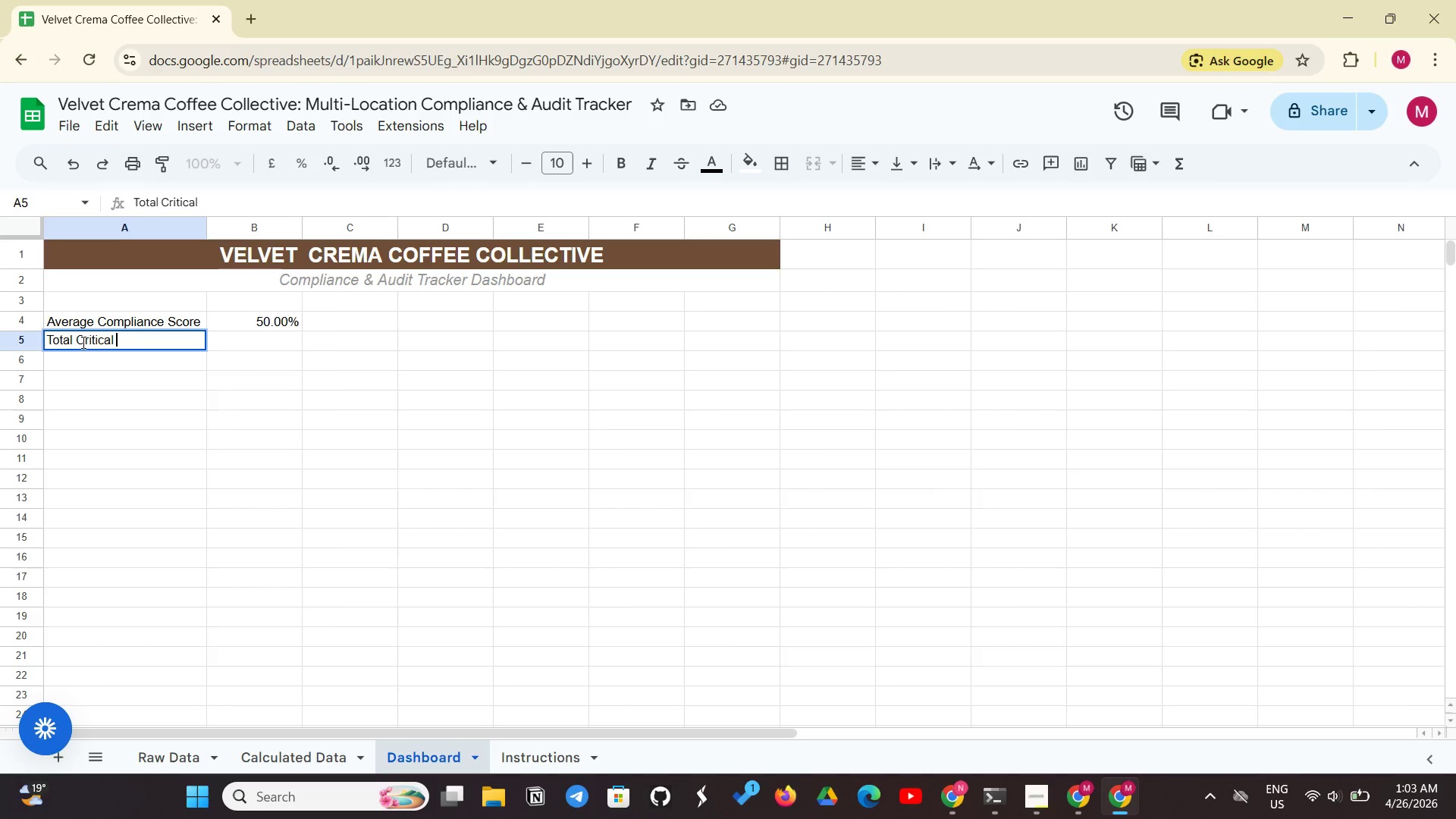 
type( Issues)
 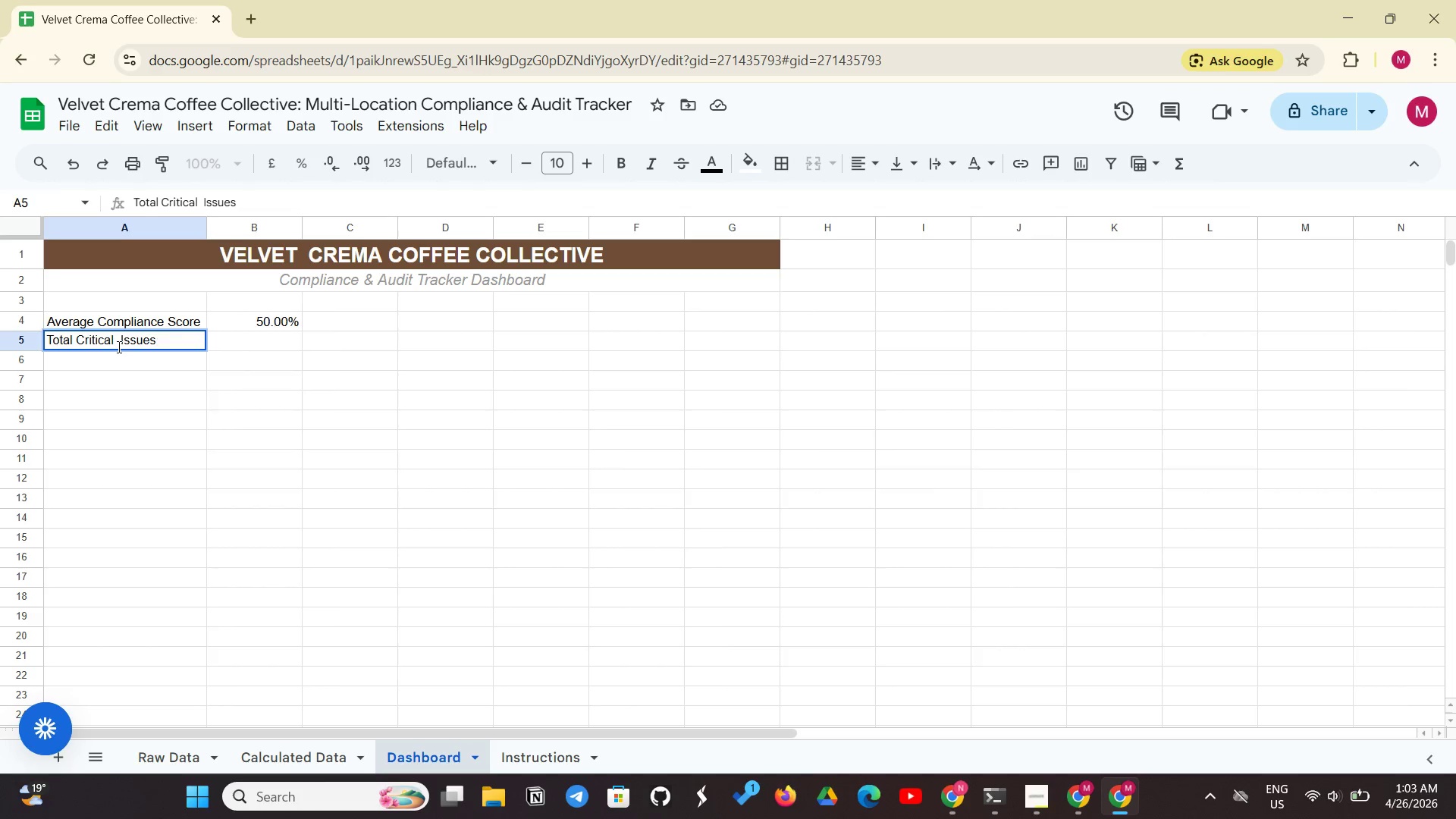 
left_click([252, 346])
 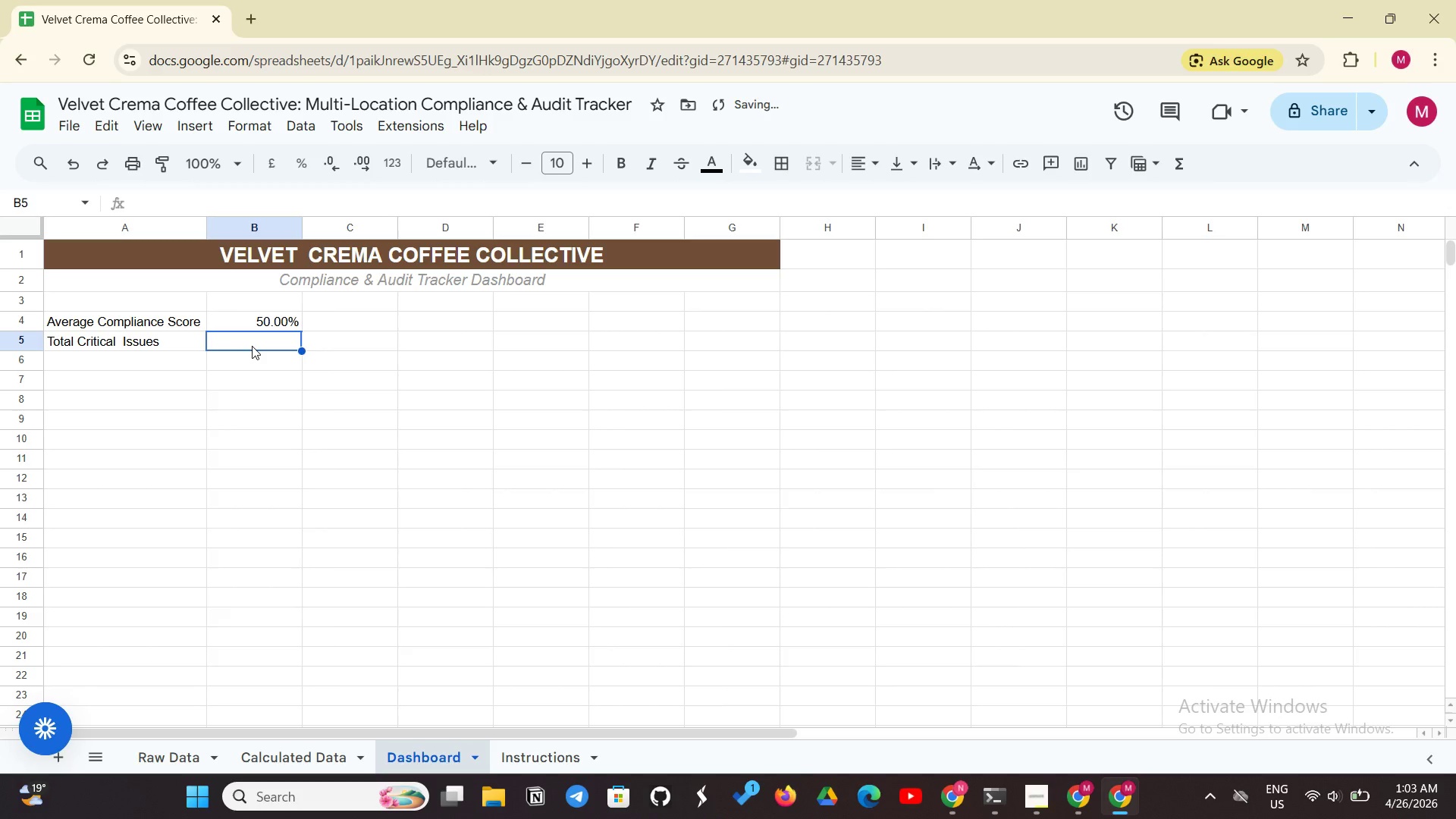 
type(=COUNTIF('Raw Data!G)
 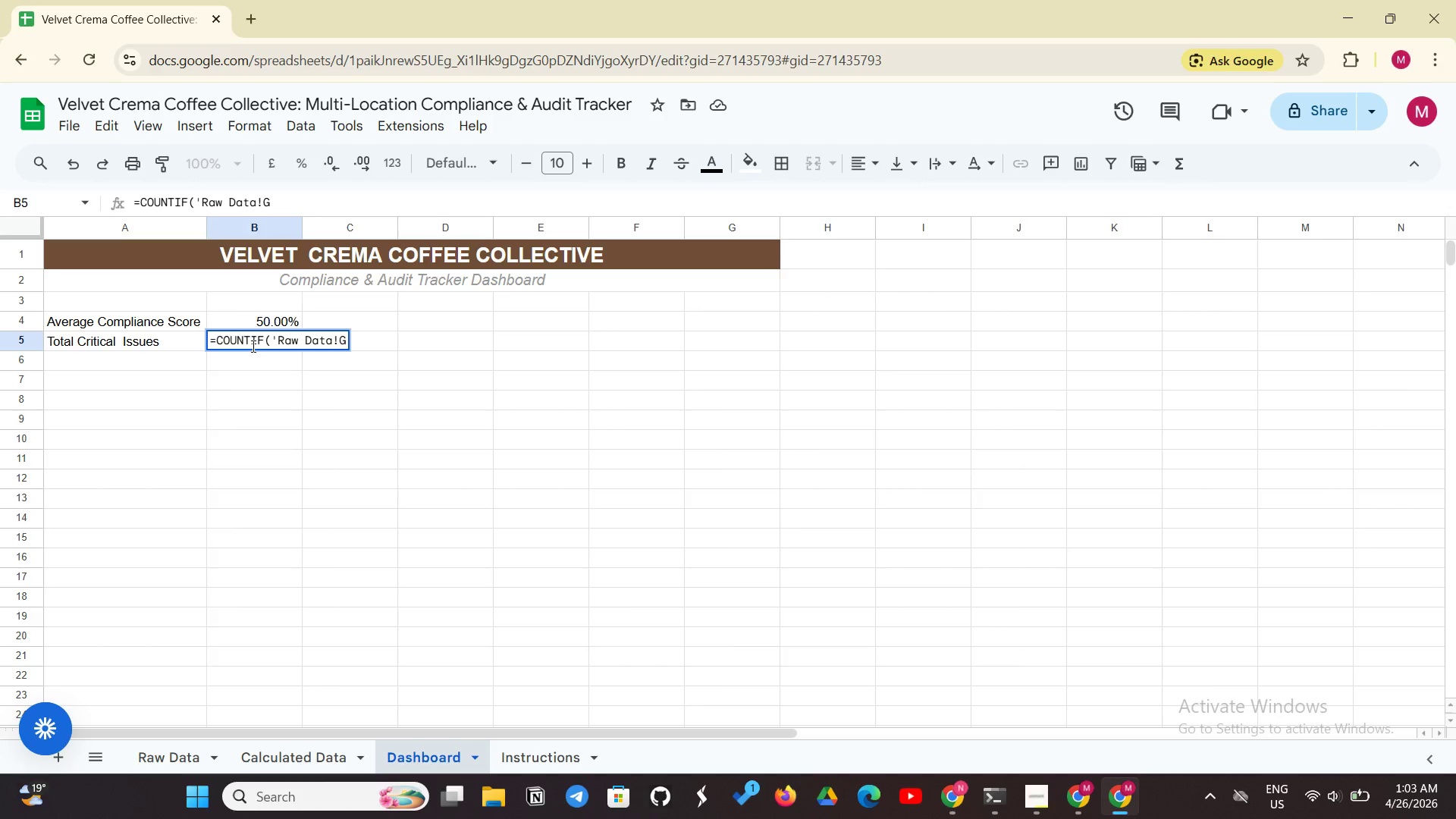 
left_click([256, 208])
 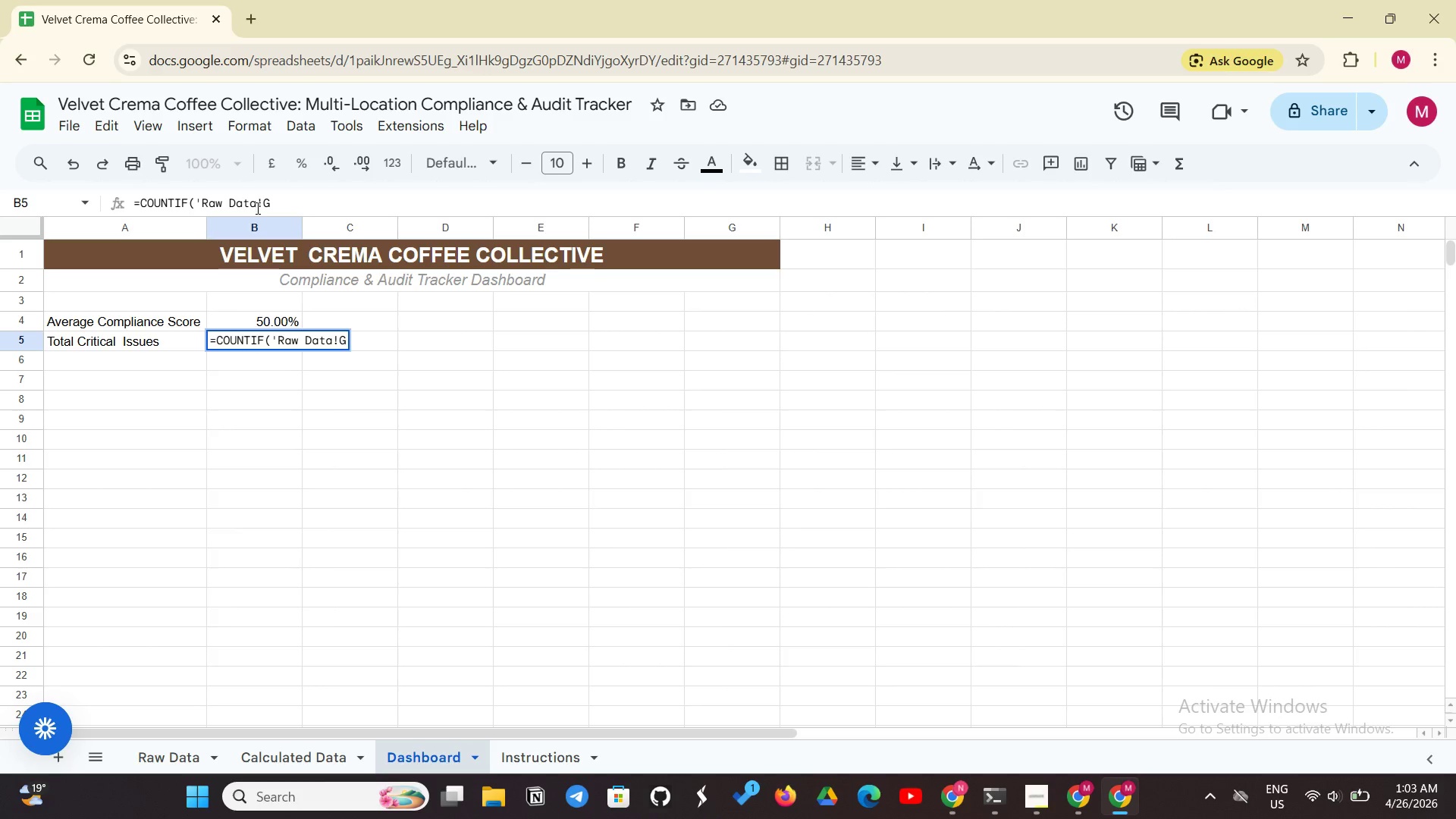 
key(Quote)
 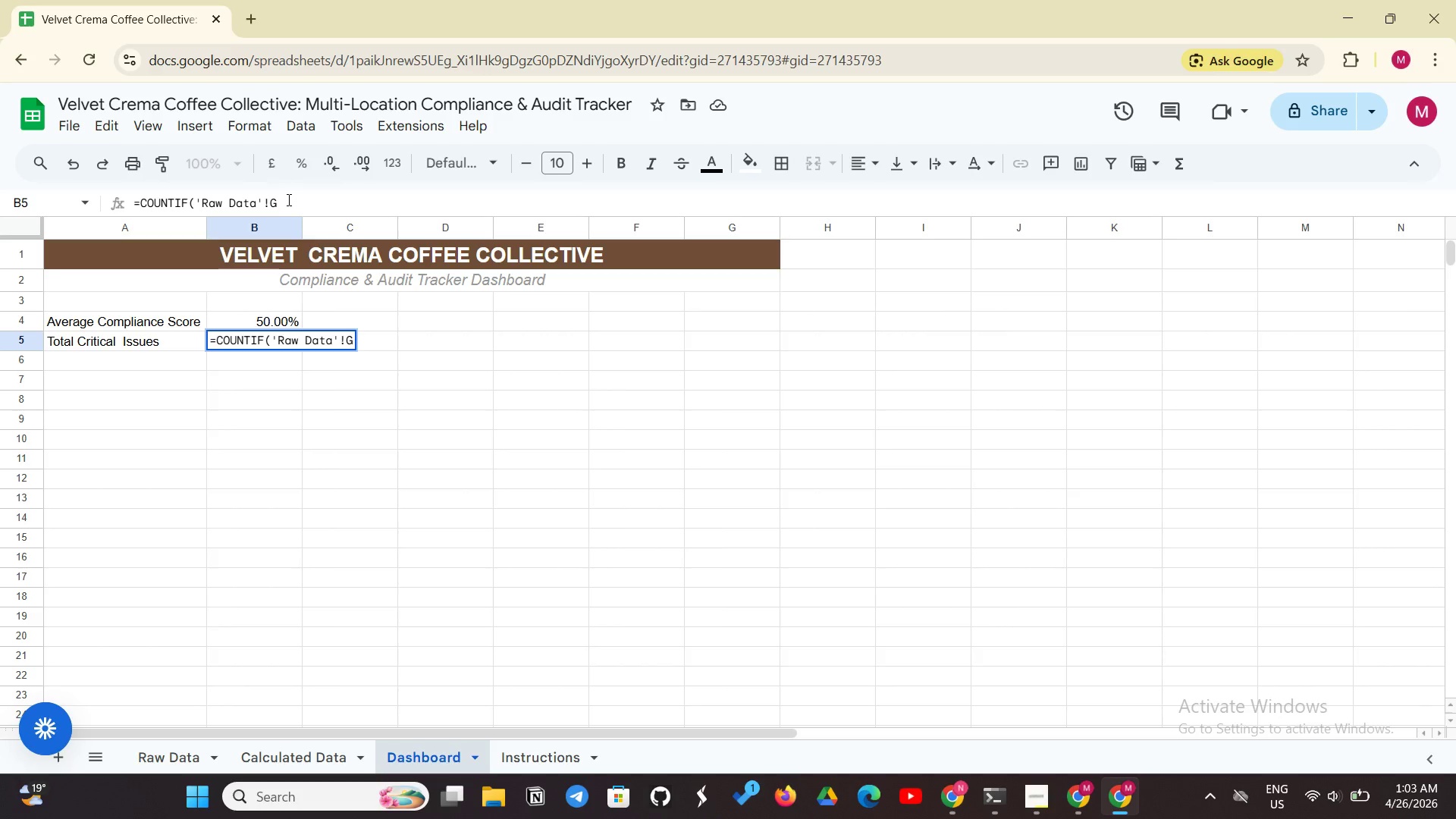 
left_click([287, 200])
 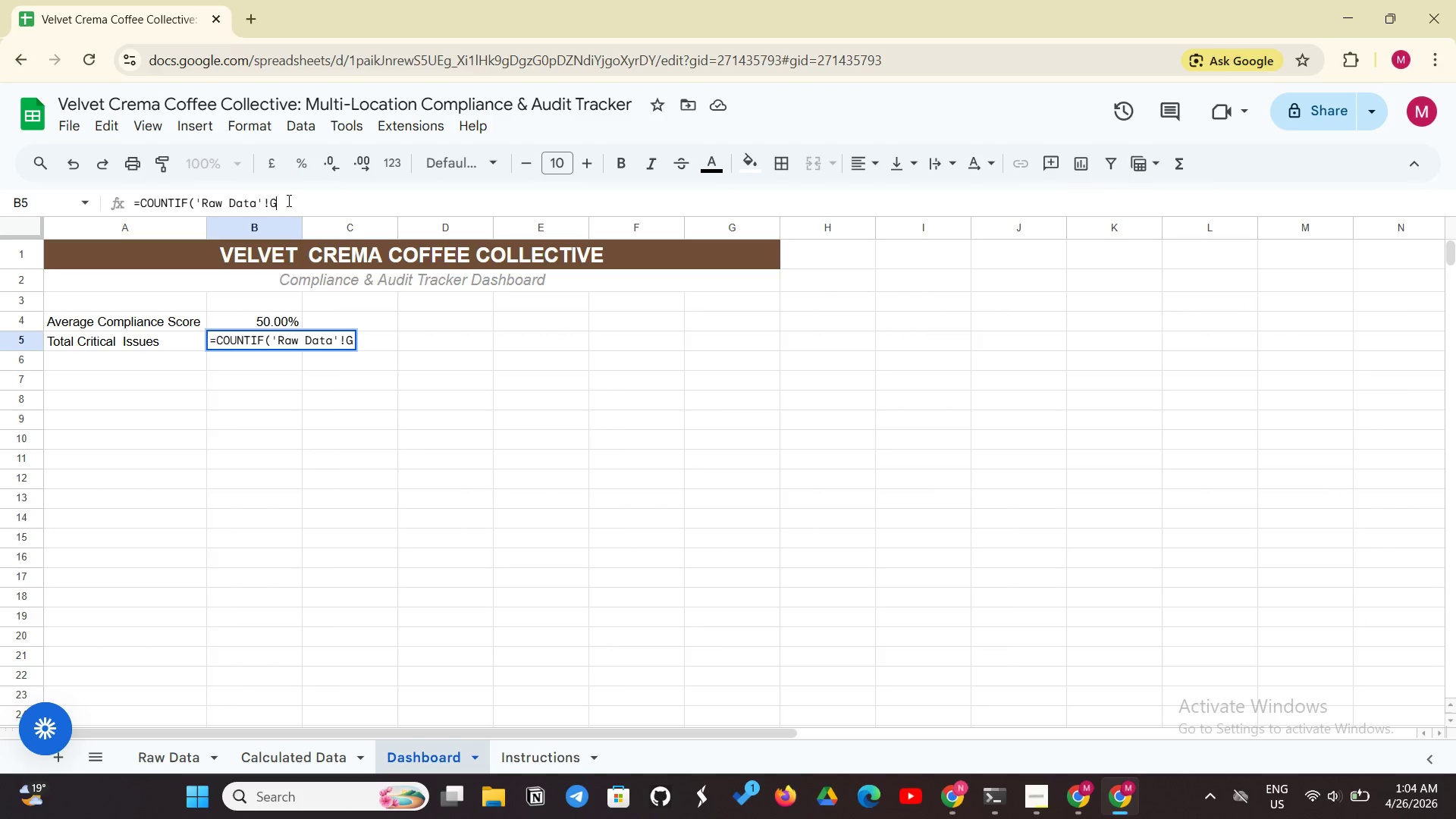 
key(Shift+Semicolon)
 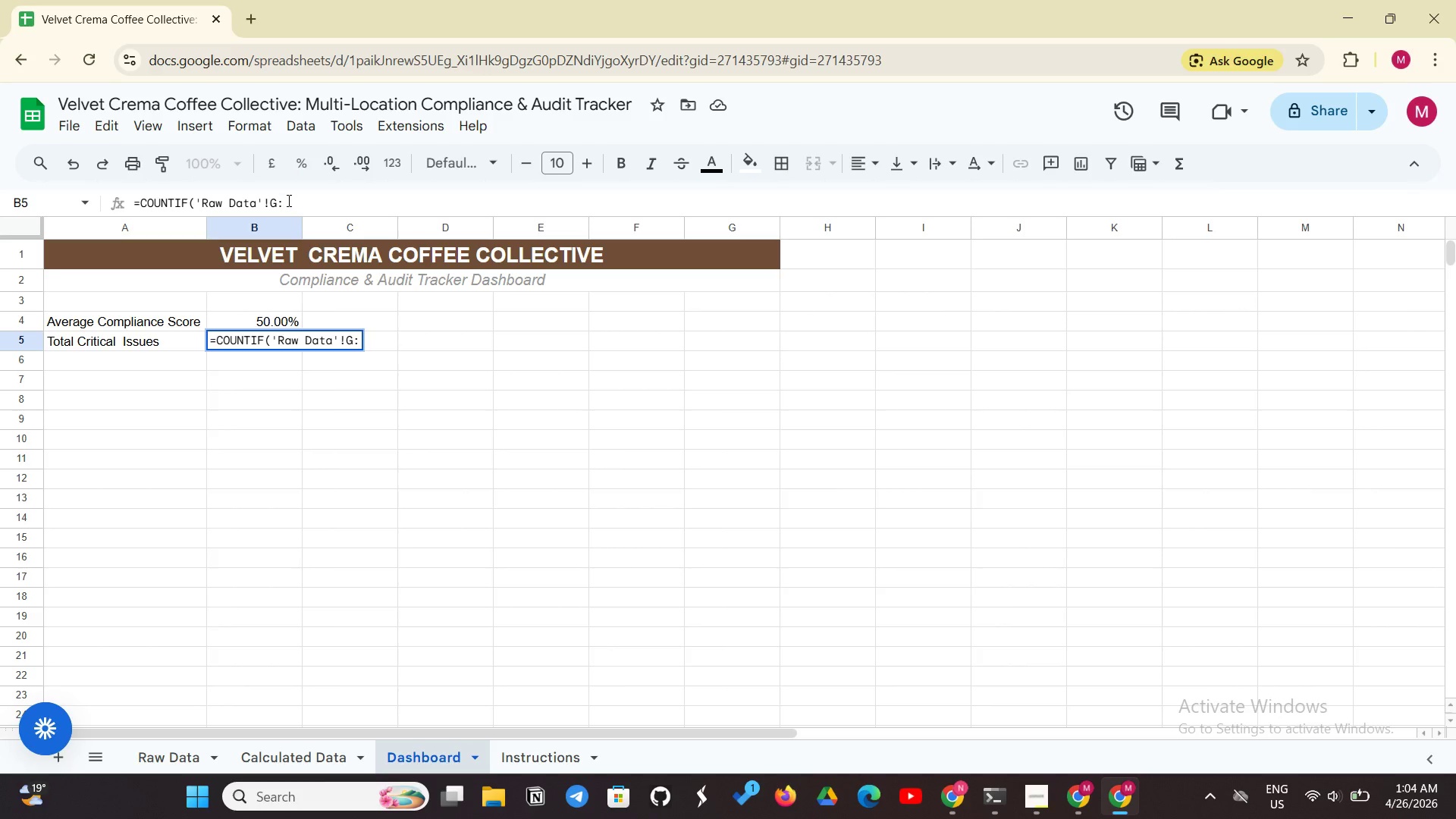 
key(Shift+G)
 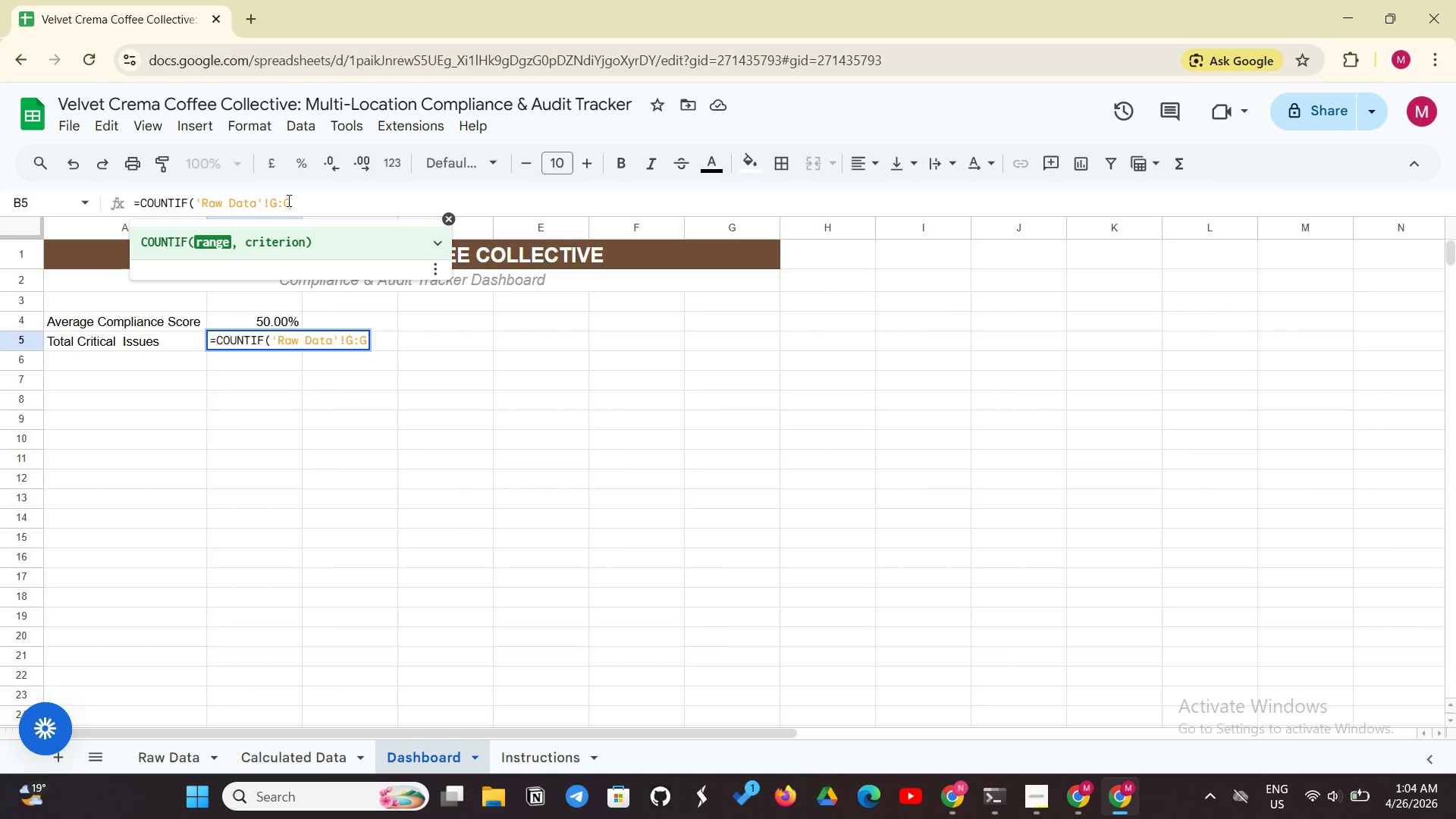 
type(, "Critical"))
 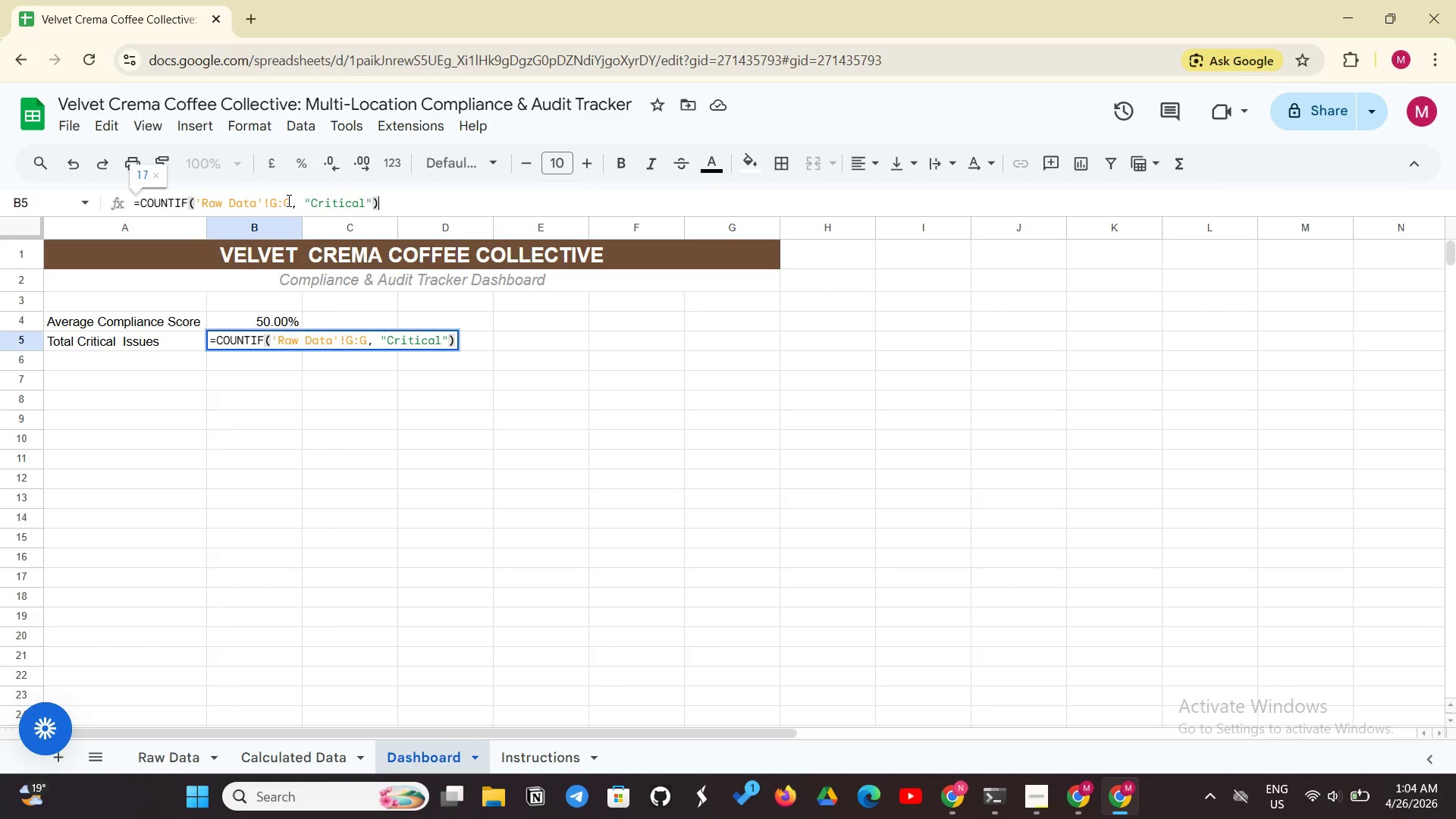 
key(Enter)
 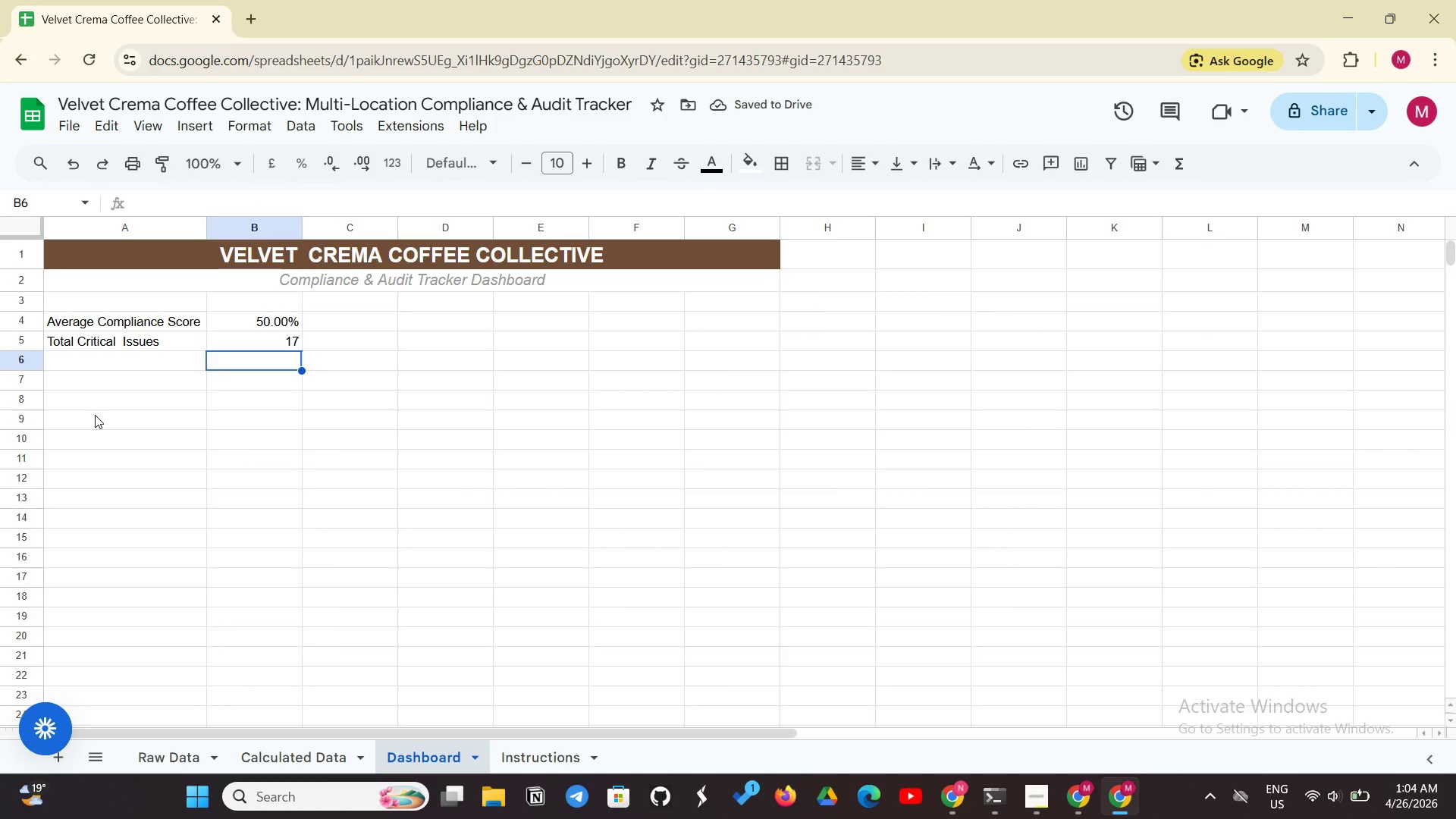 
left_click([85, 366])
 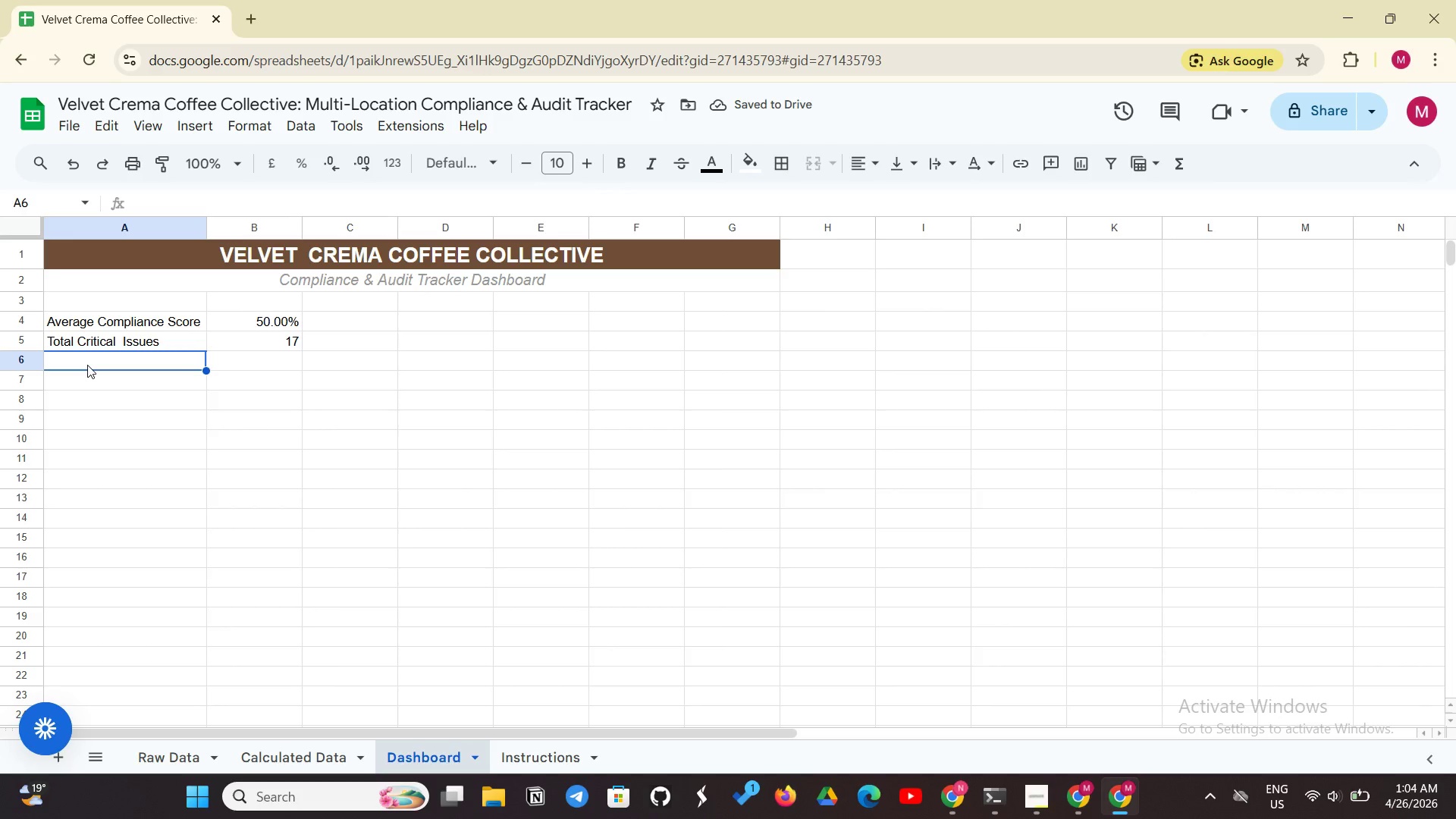 
type(Audit Completion Rate)
 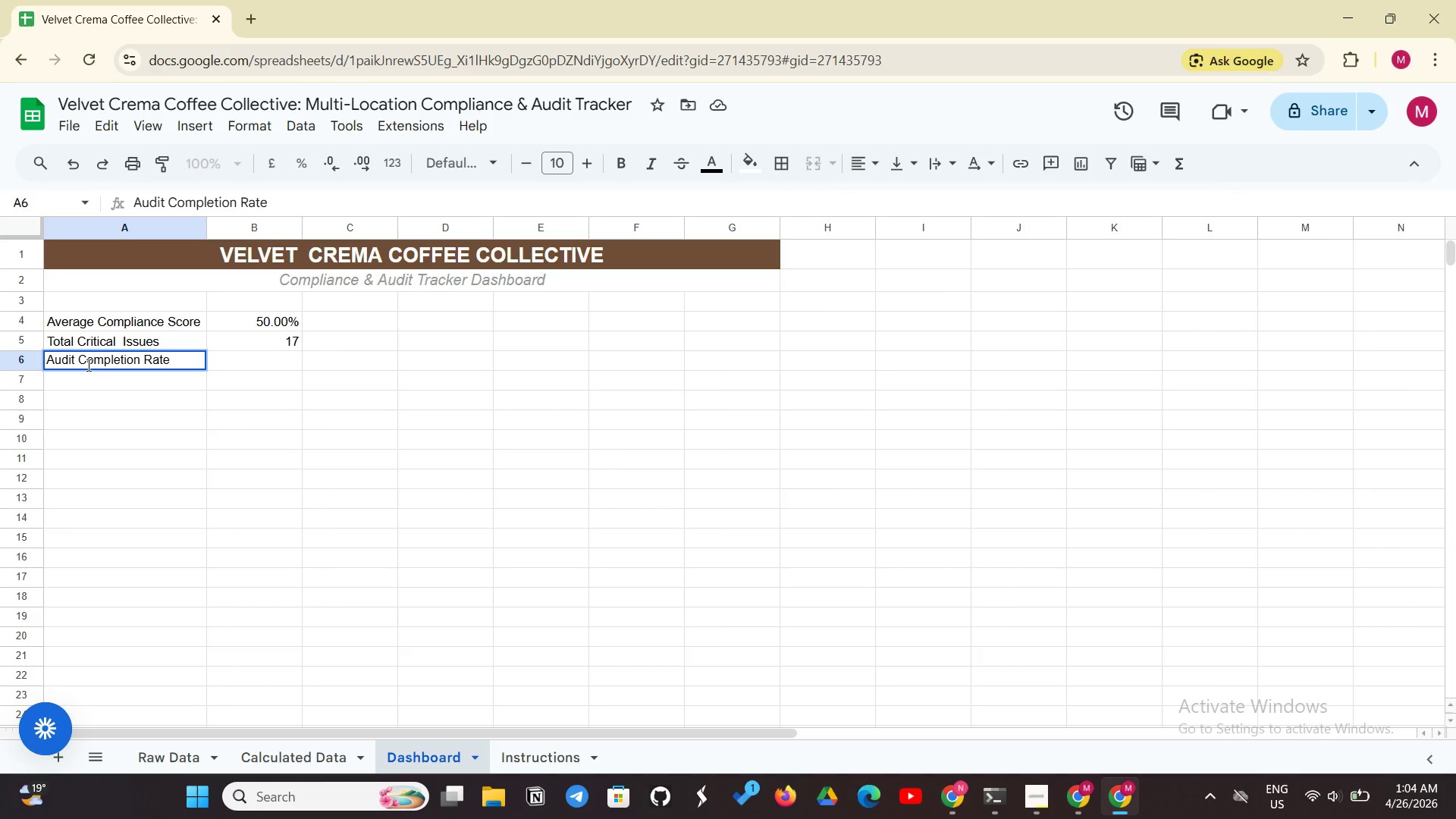 
wait(5.44)
 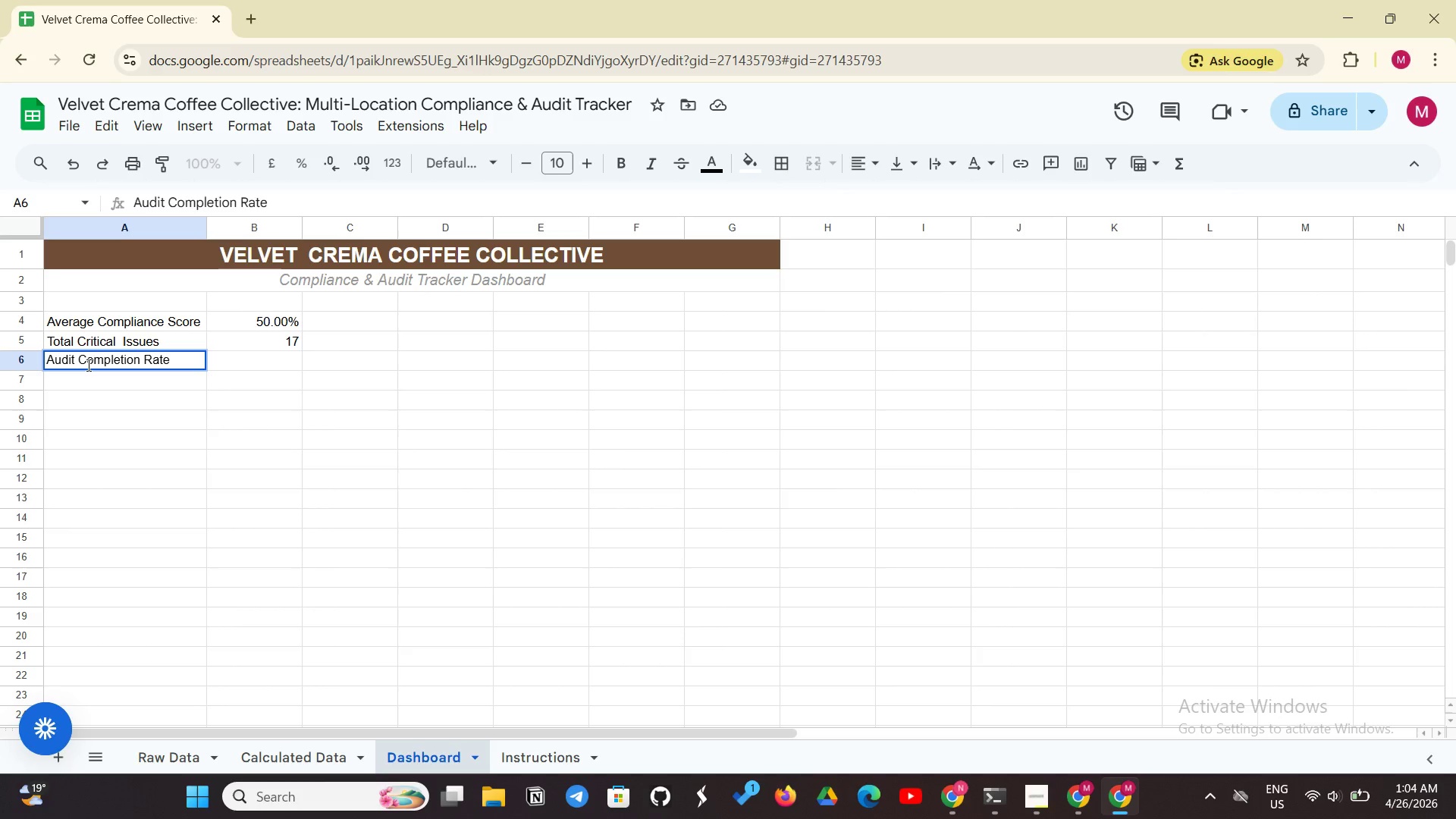 
left_click([260, 359])
 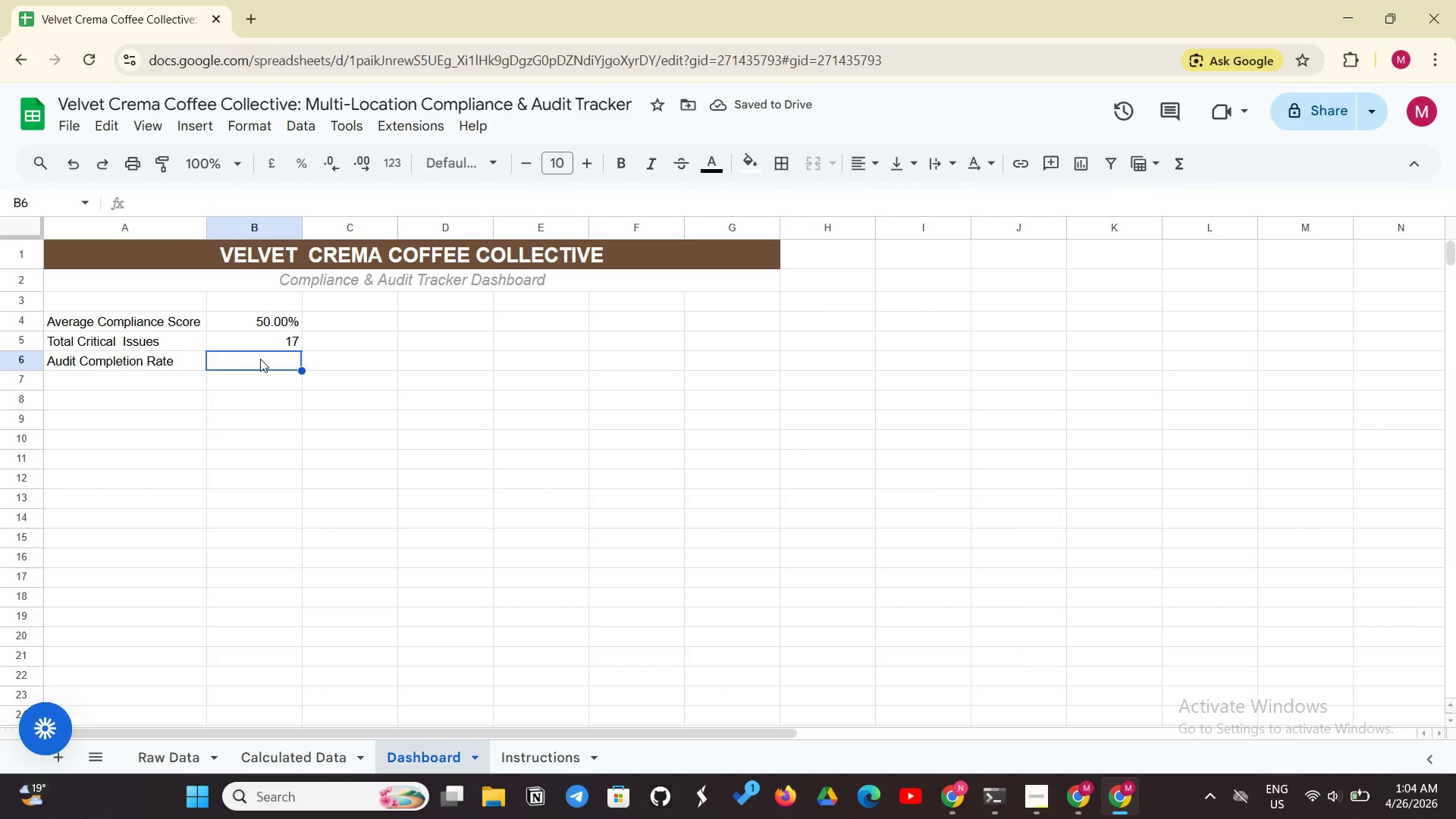 
key(Equal)
 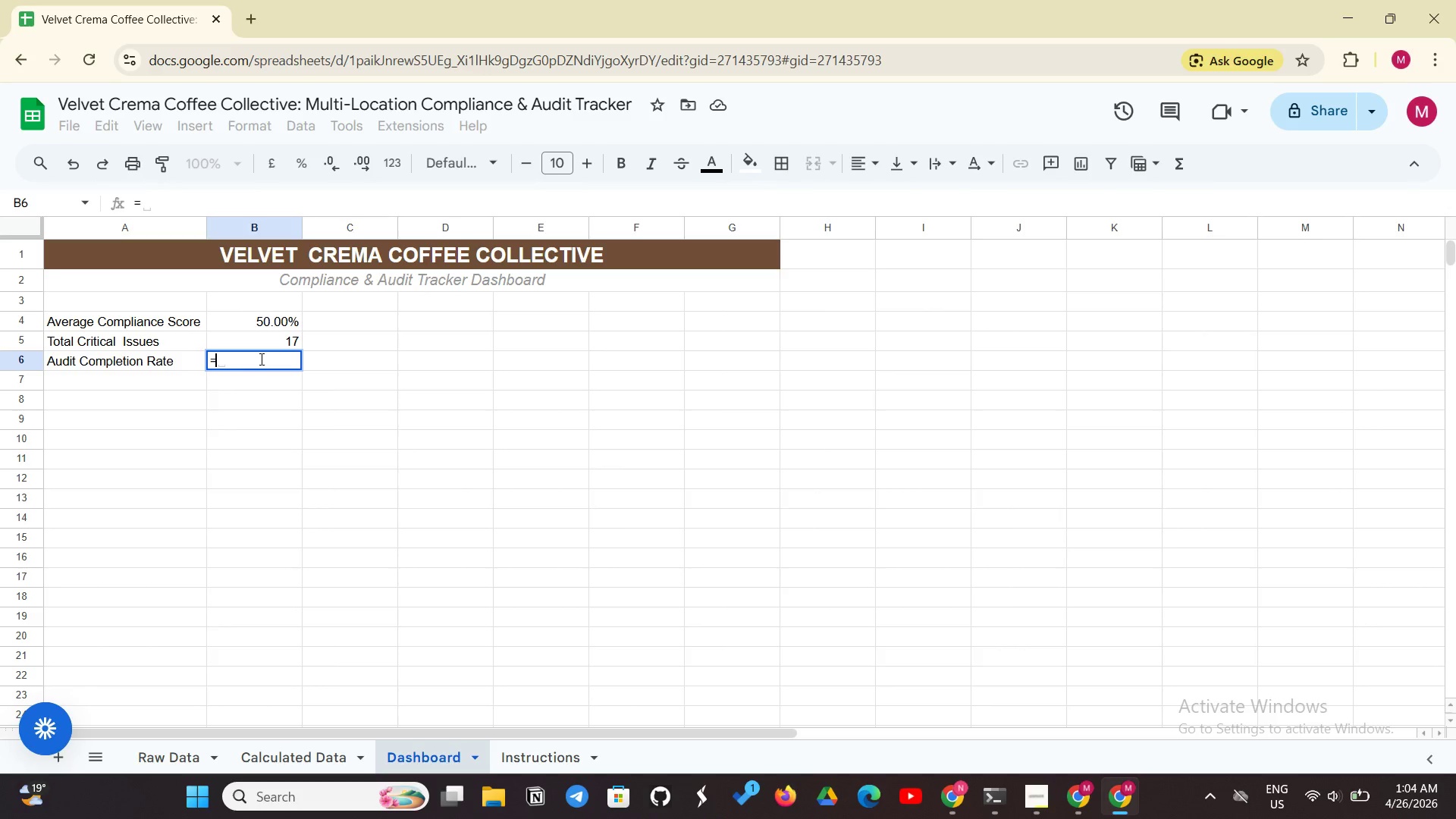 
type(COI)
key(Backspace)
key(Backspace)
key(Backspace)
type(COUNTUNIQUE)
 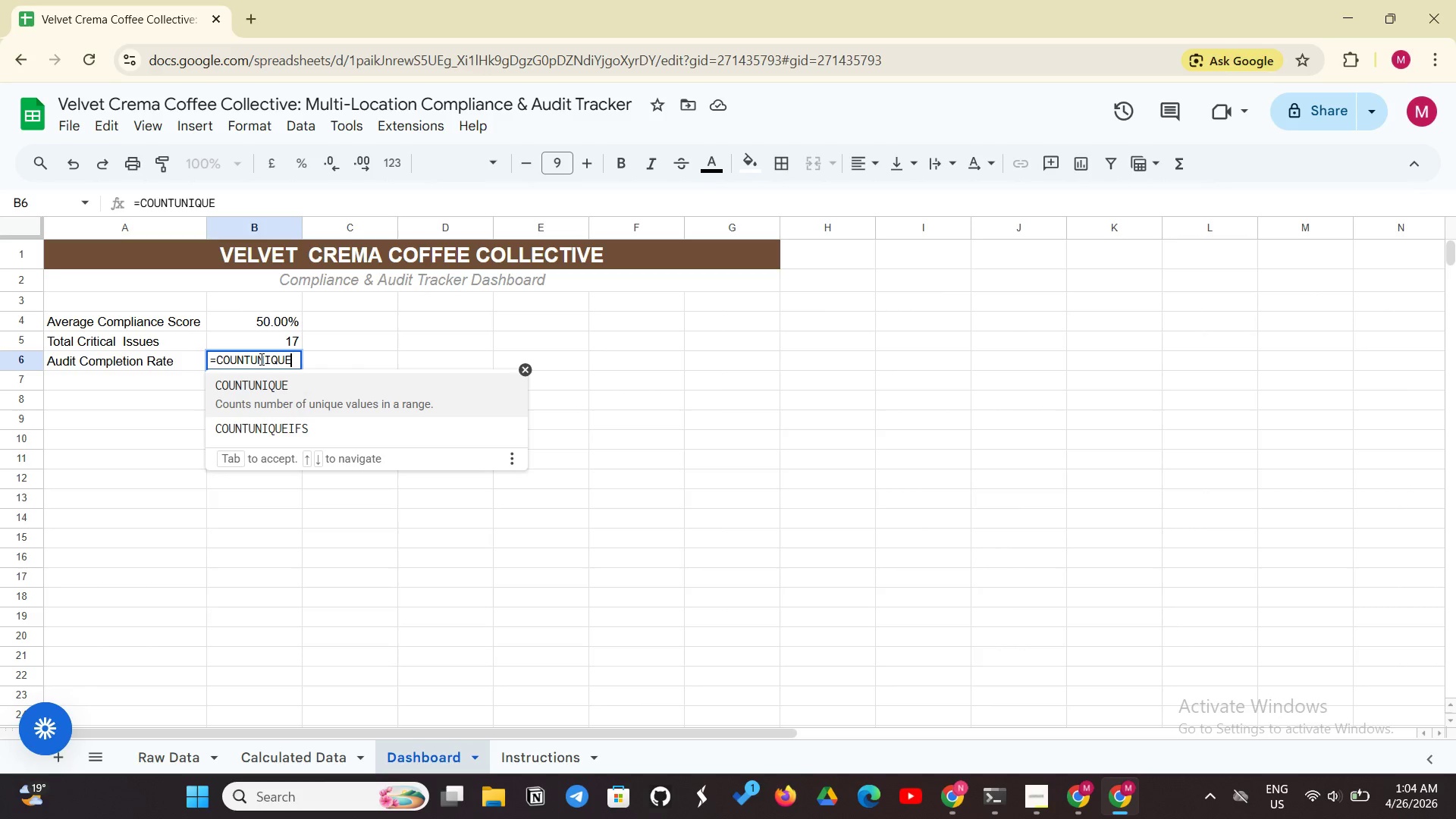 
type((FILTER()
 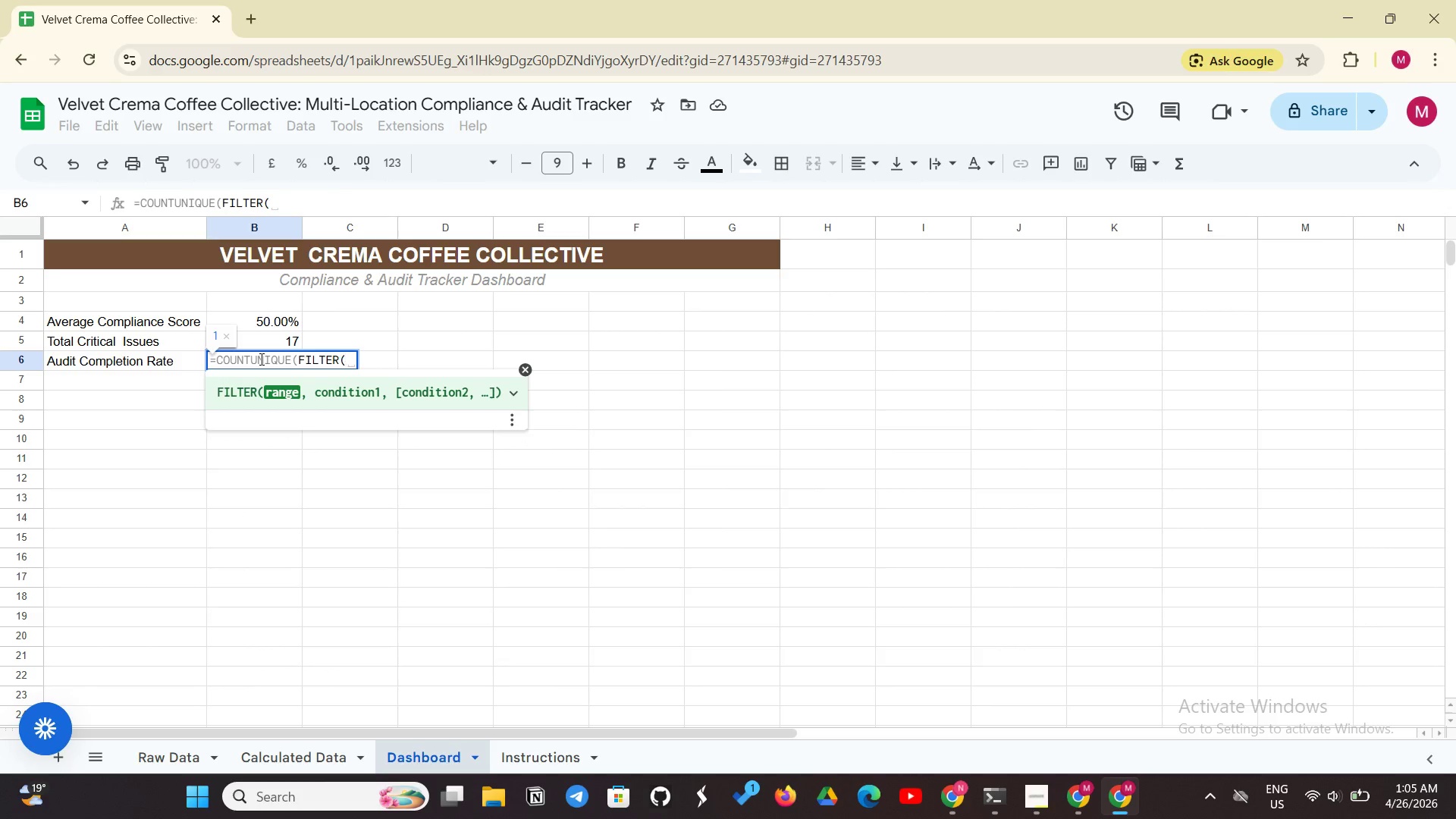 
type('Raw Data'!A:A, )
 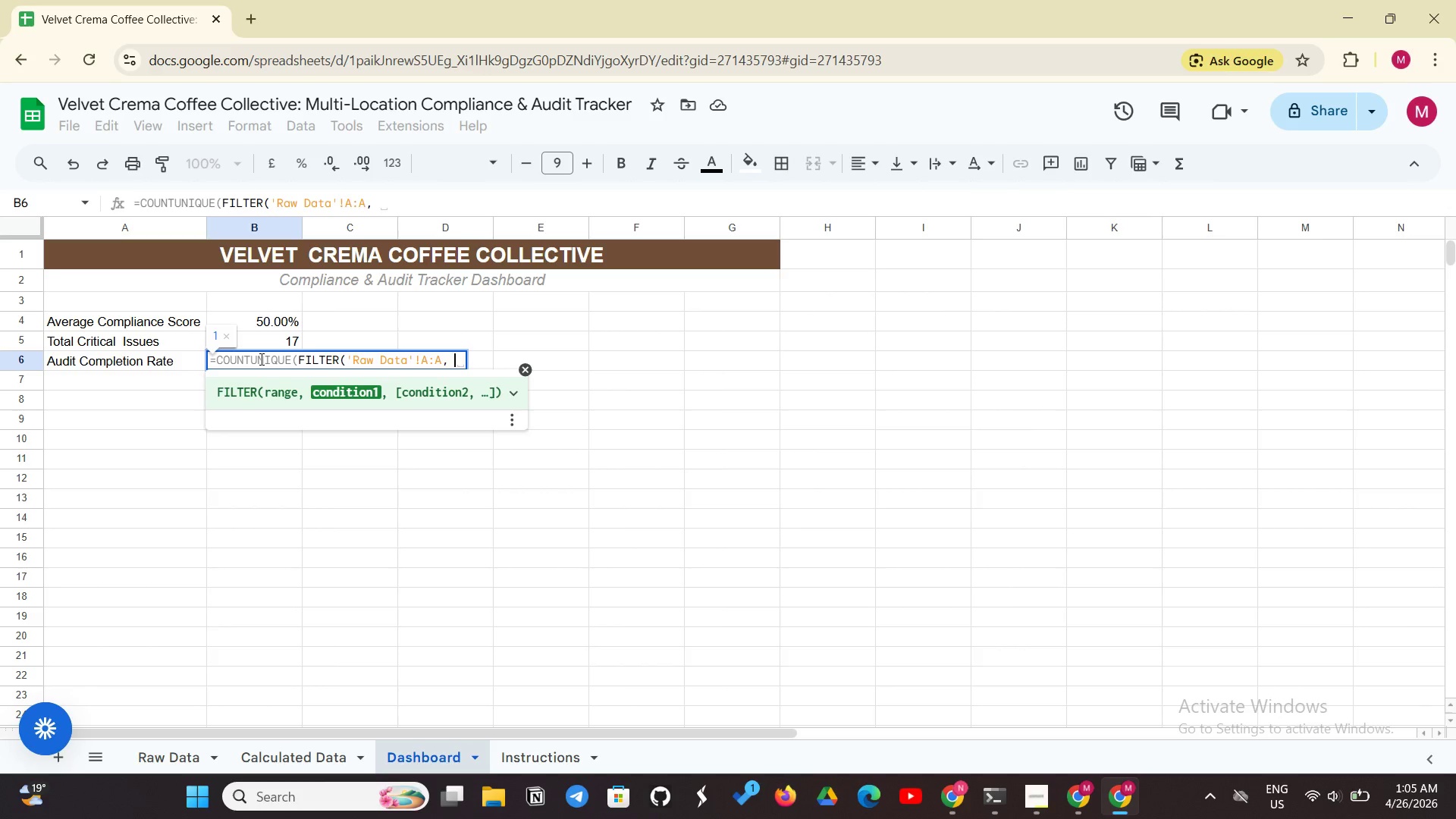 
type('Raw Data'!G:g)
key(Backspace)
type(G)
 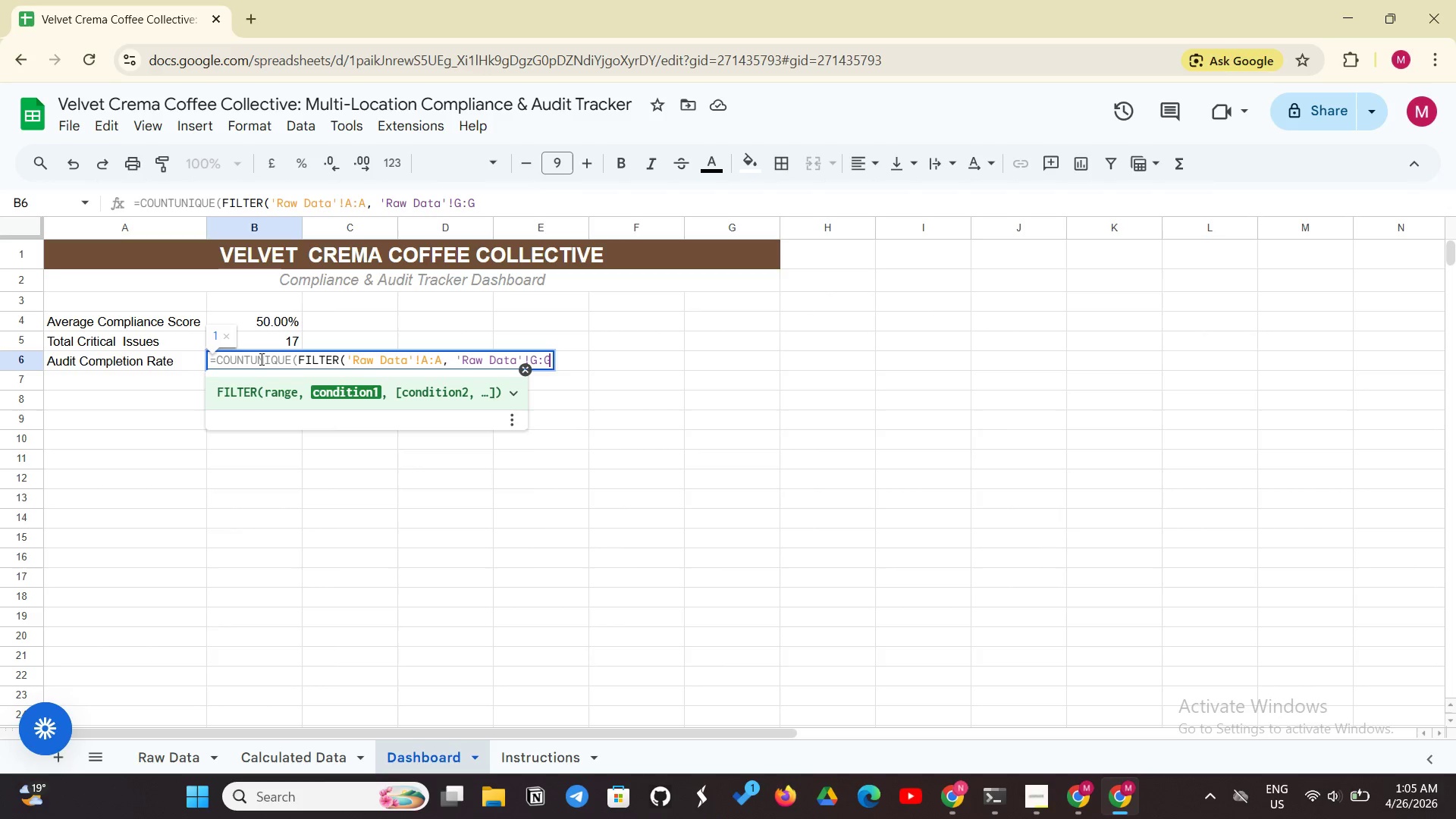 
type(<>"")) /)
 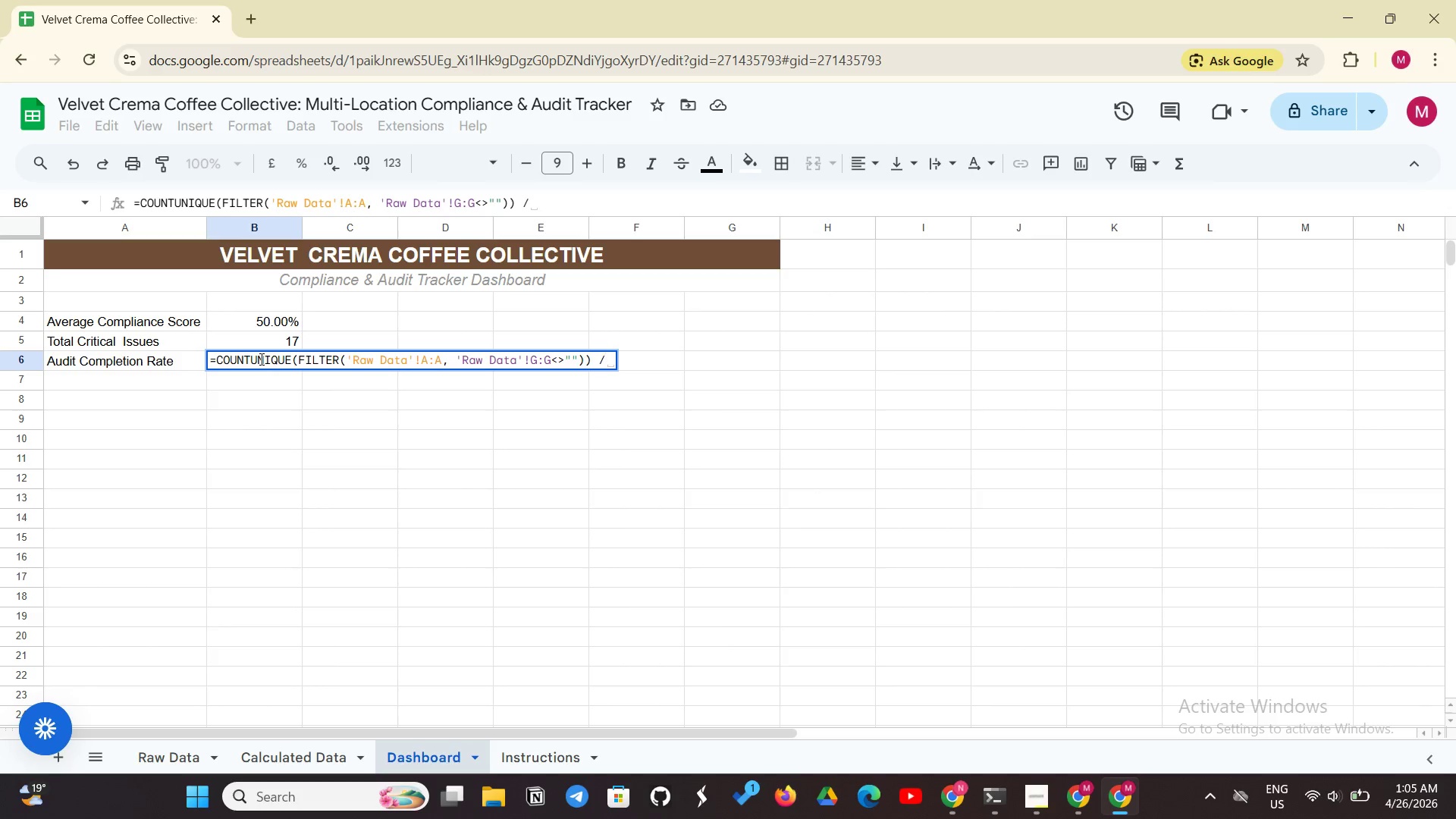 
key(5)
 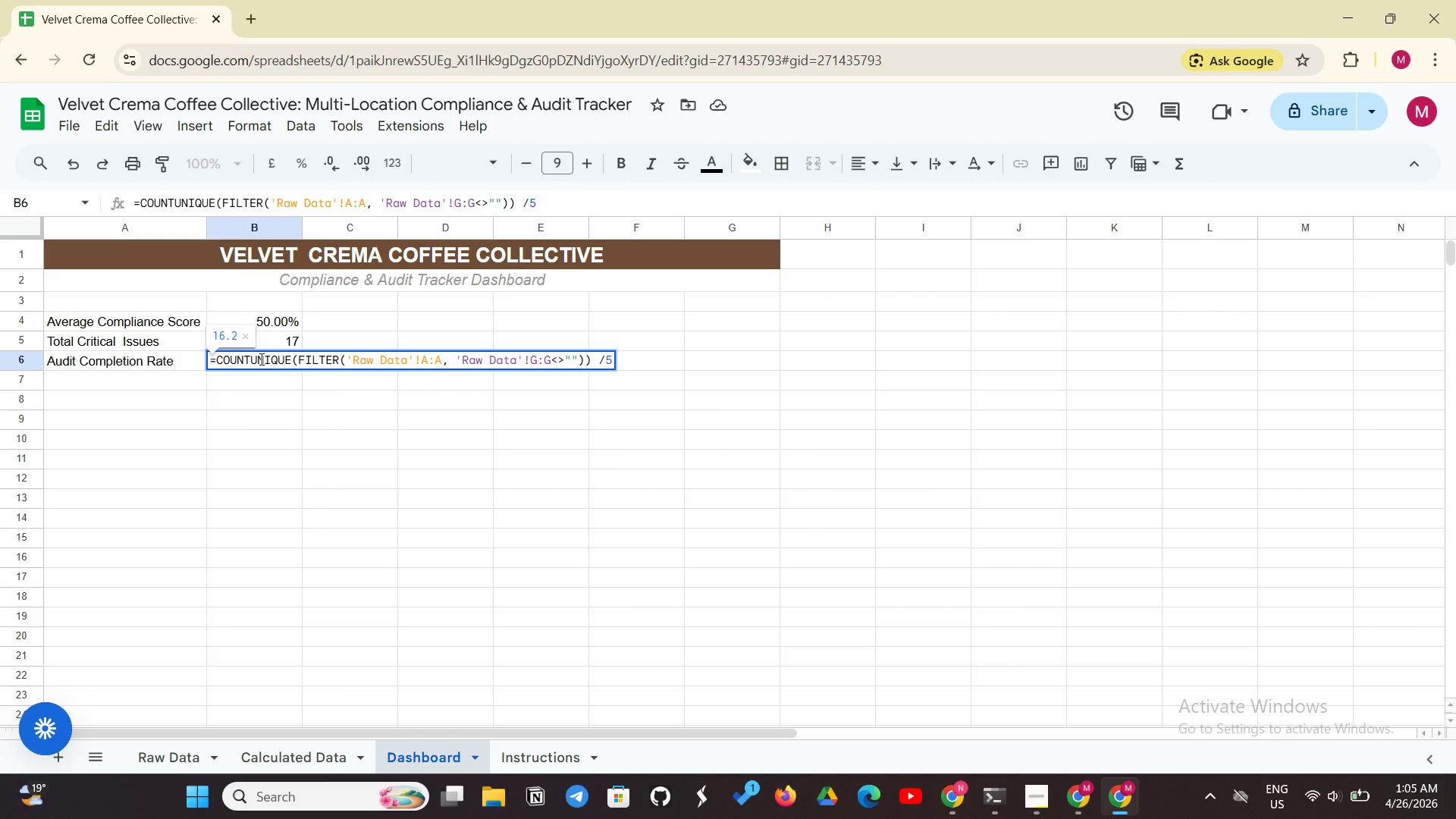 
wait(8.76)
 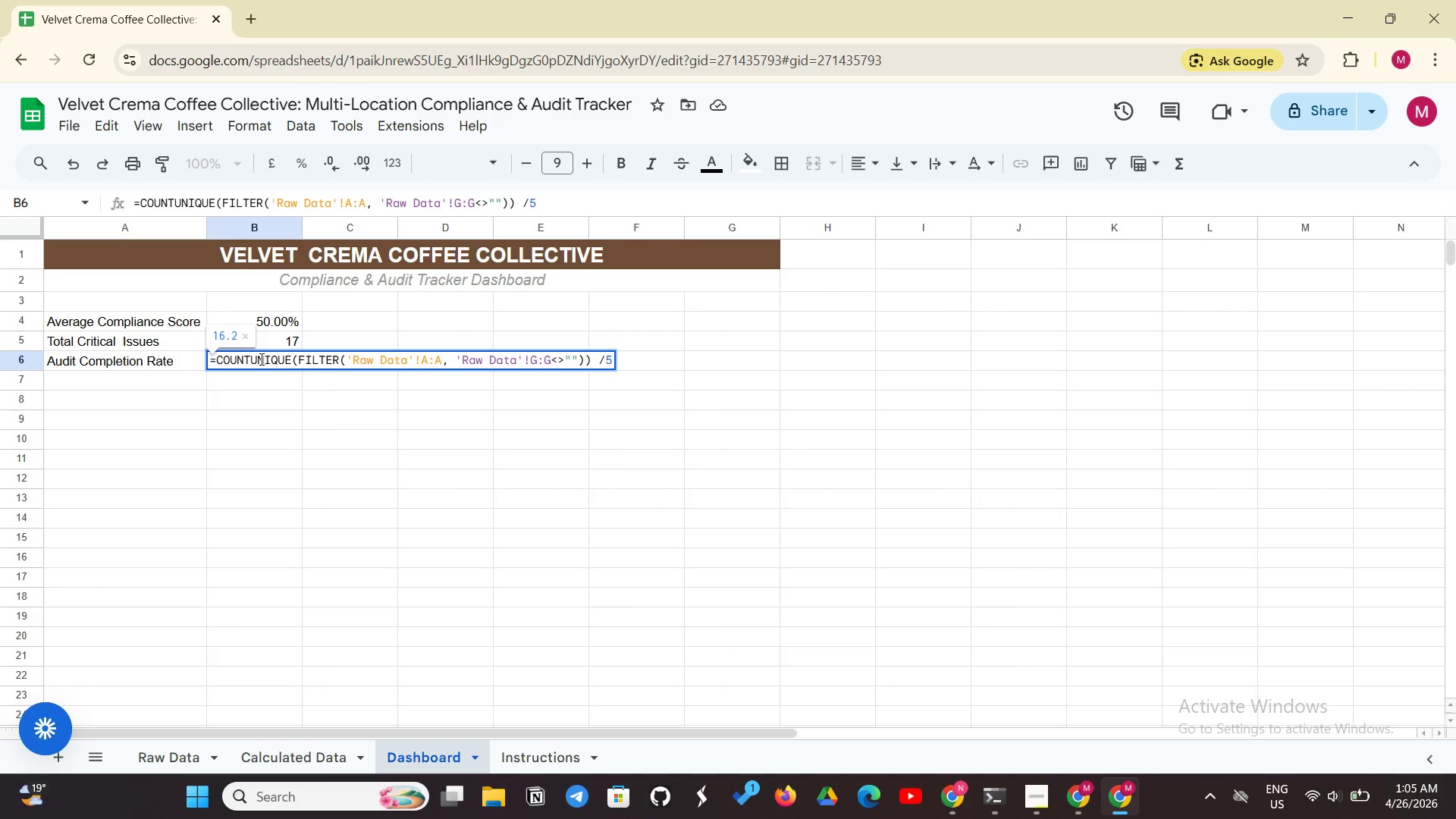 
key(Enter)
 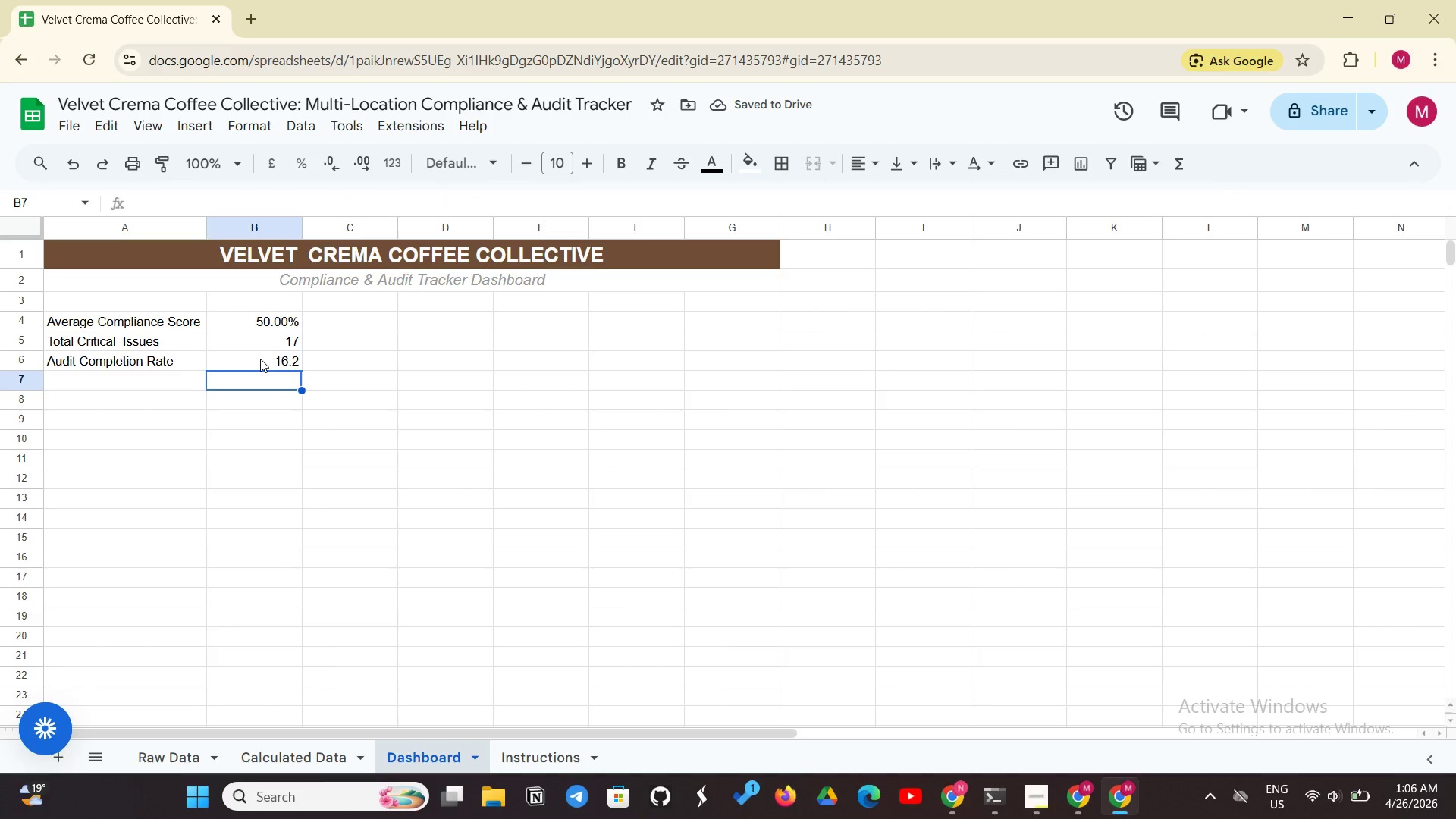 
wait(9.95)
 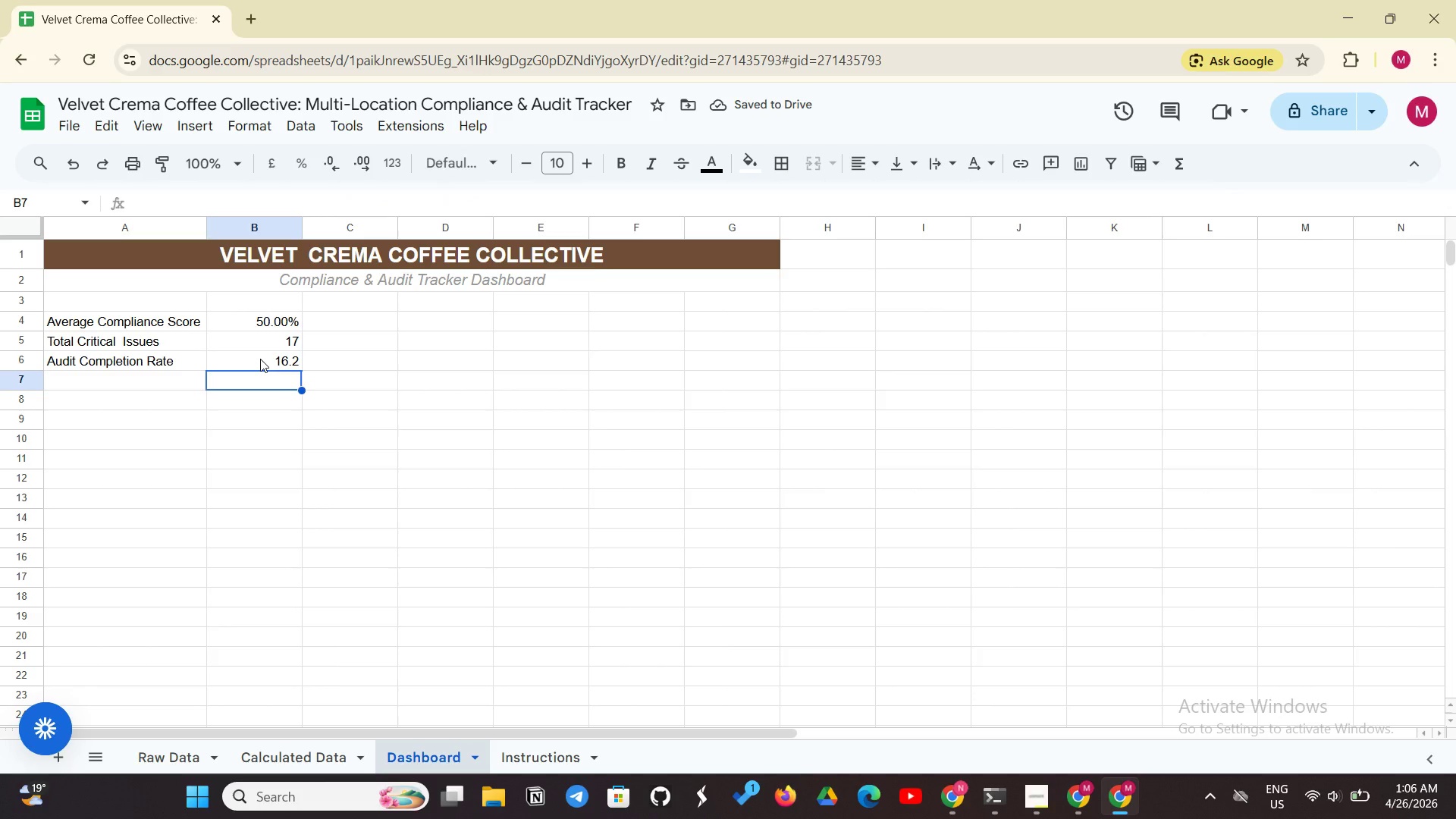 
left_click([264, 359])
 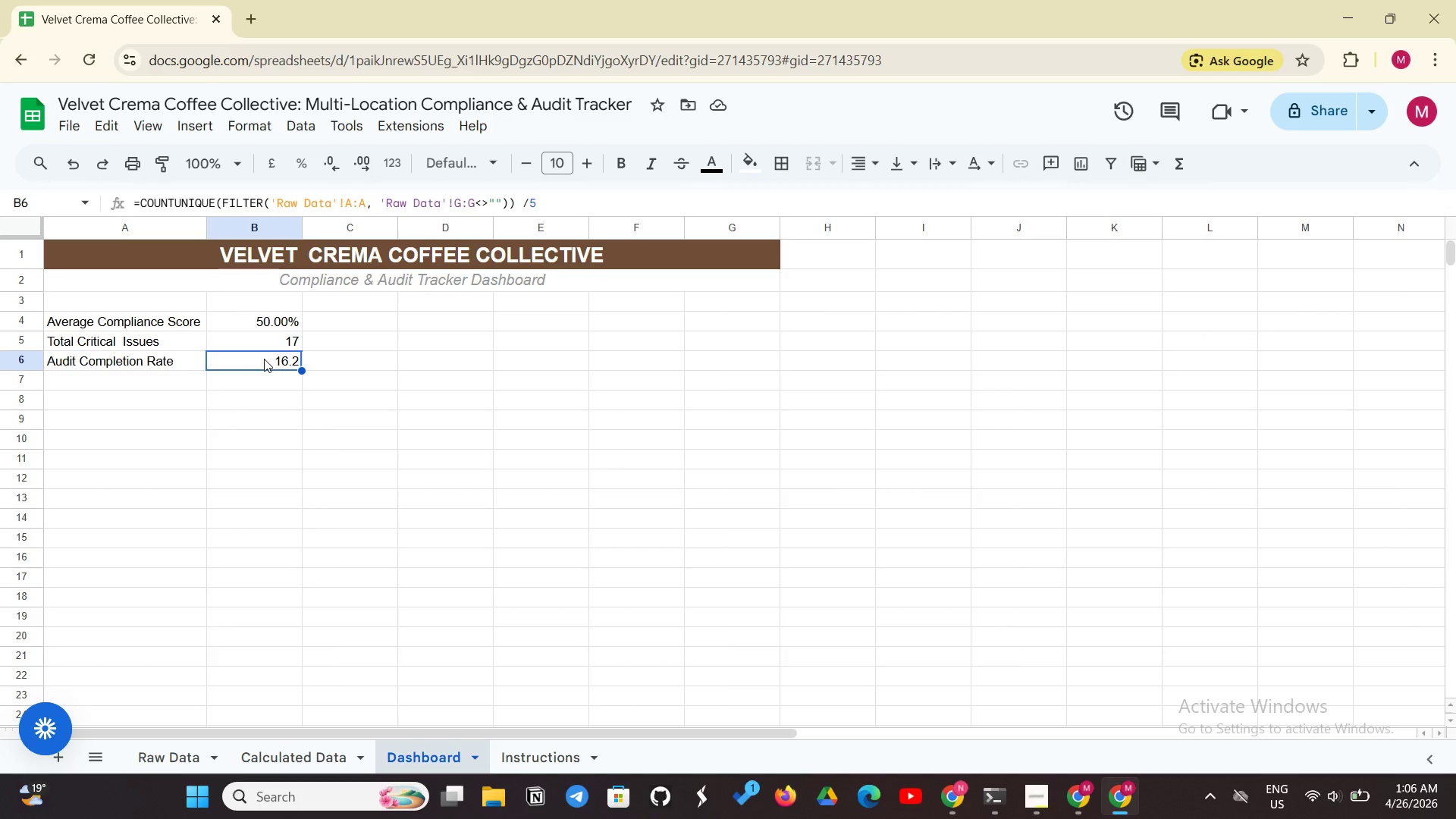 
wait(11.64)
 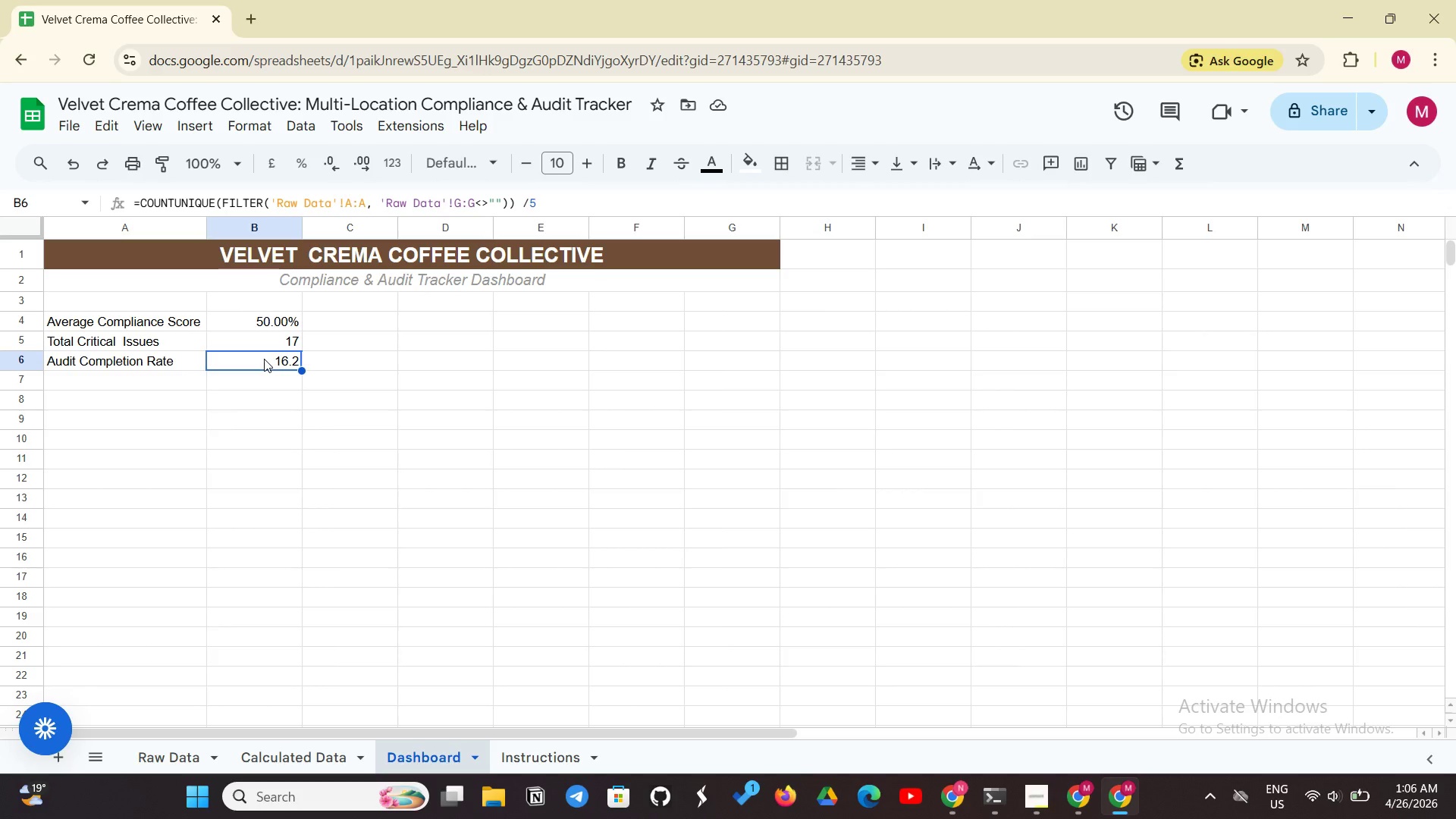 
left_click([245, 133])
 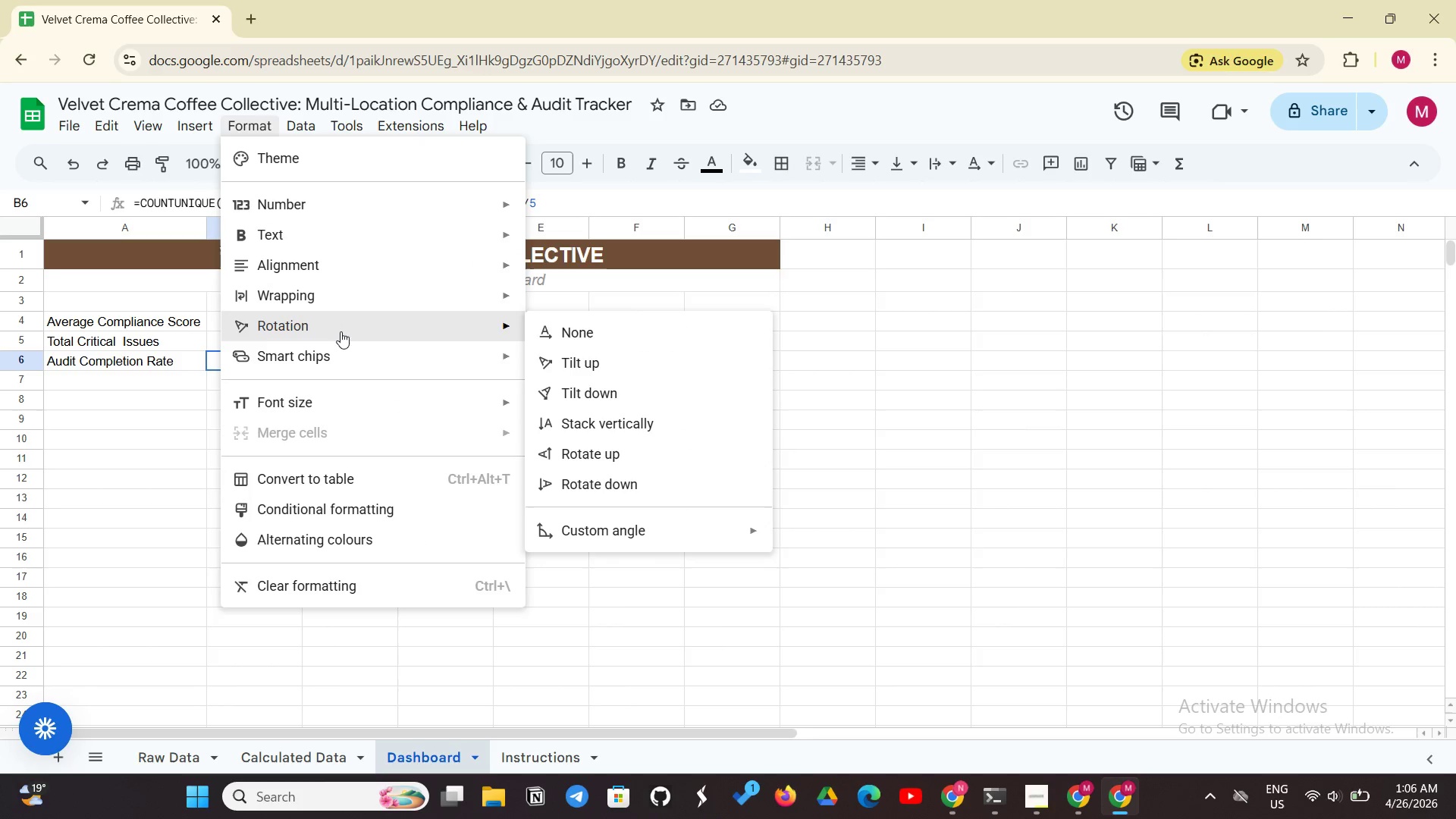 
left_click([301, 200])
 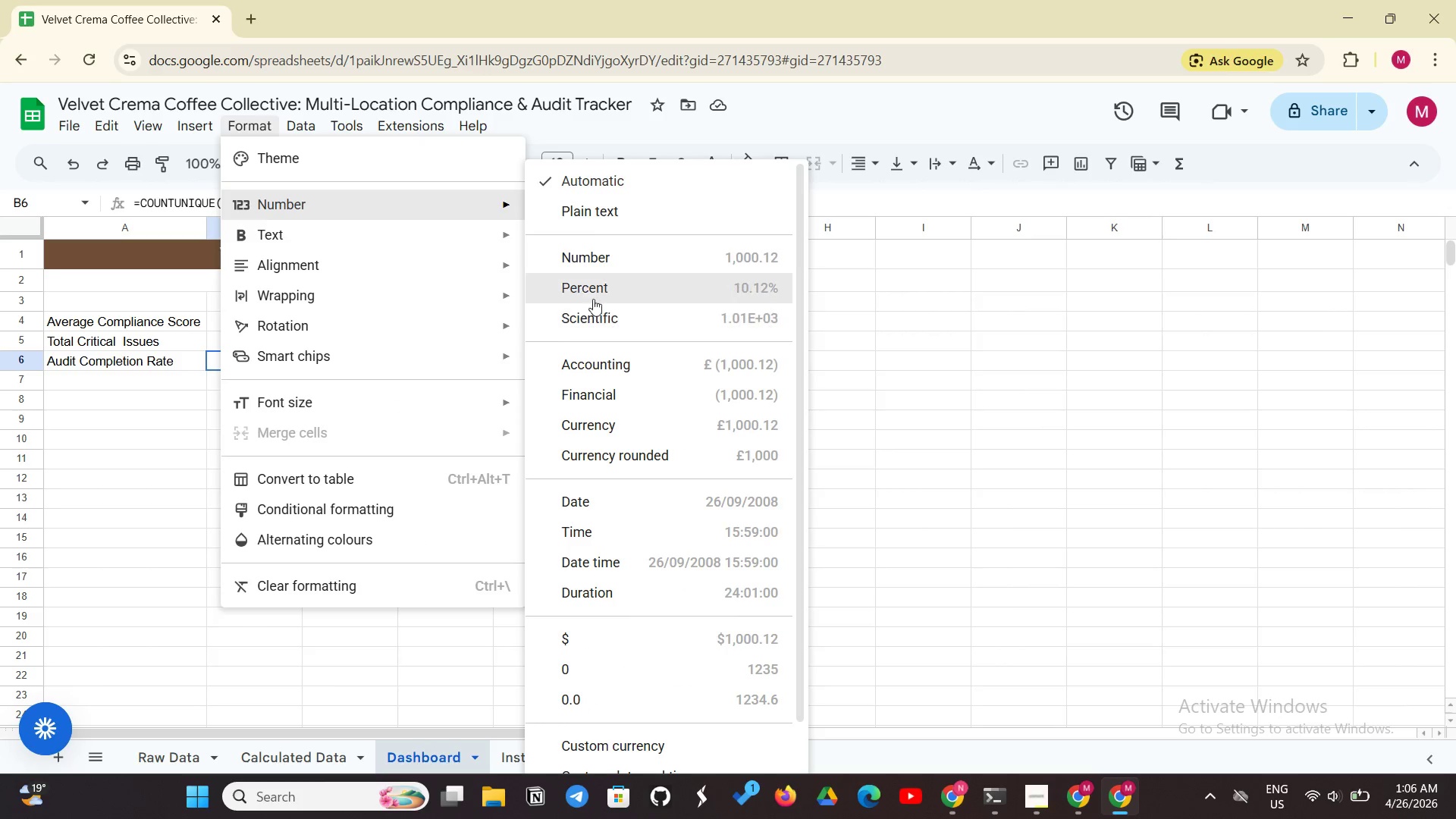 
left_click([613, 292])
 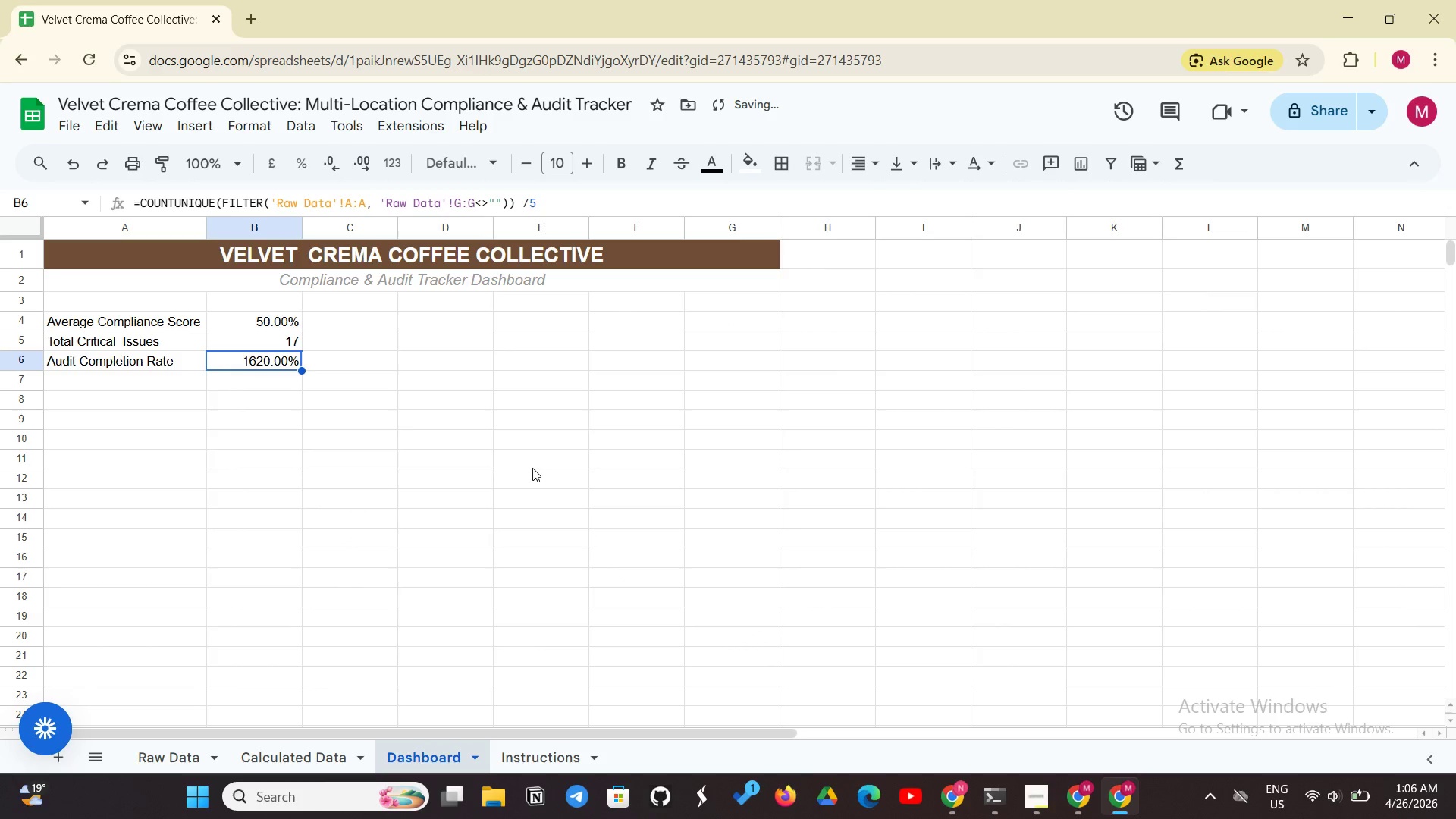 
left_click([532, 468])
 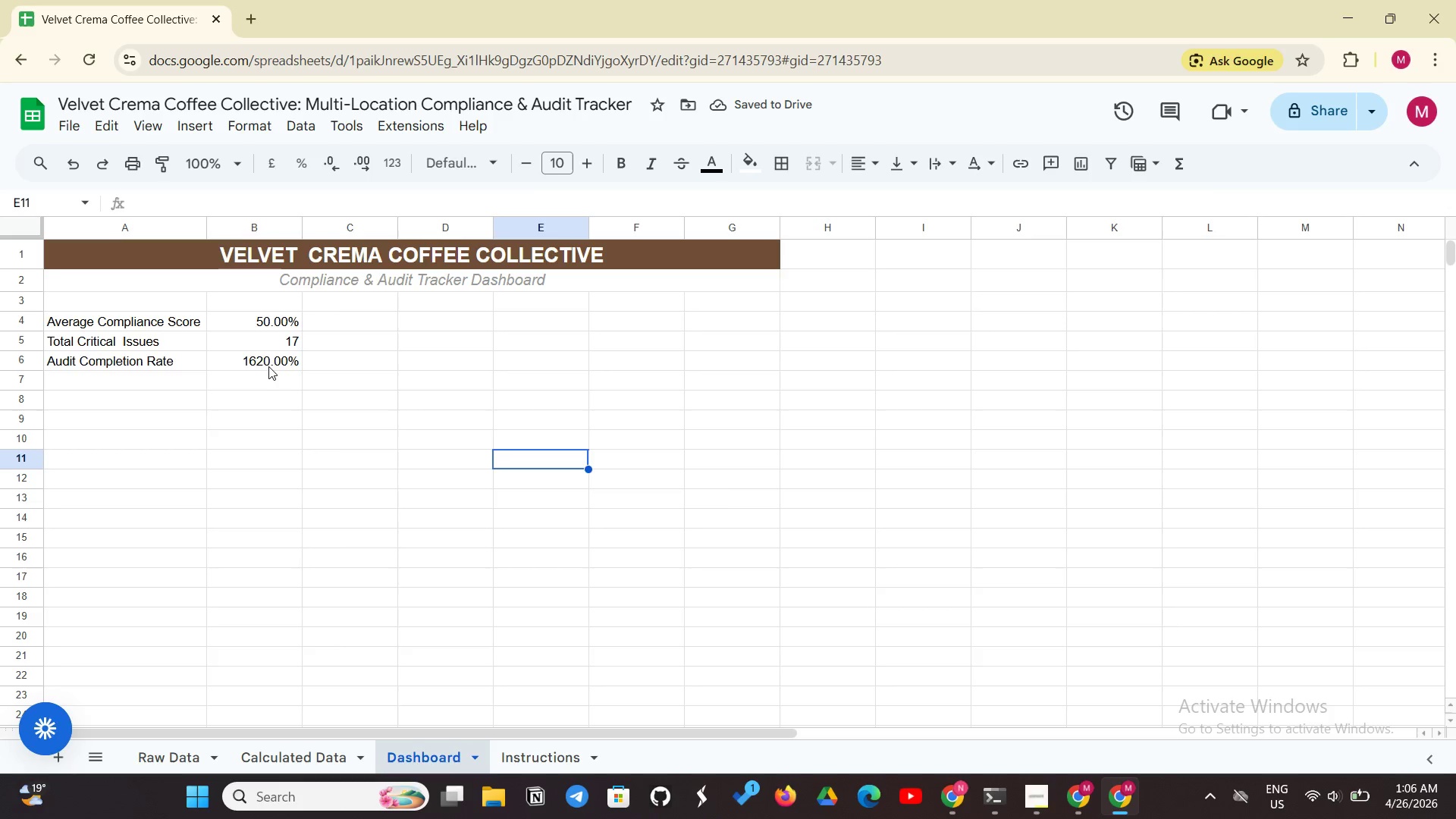 
left_click([274, 362])
 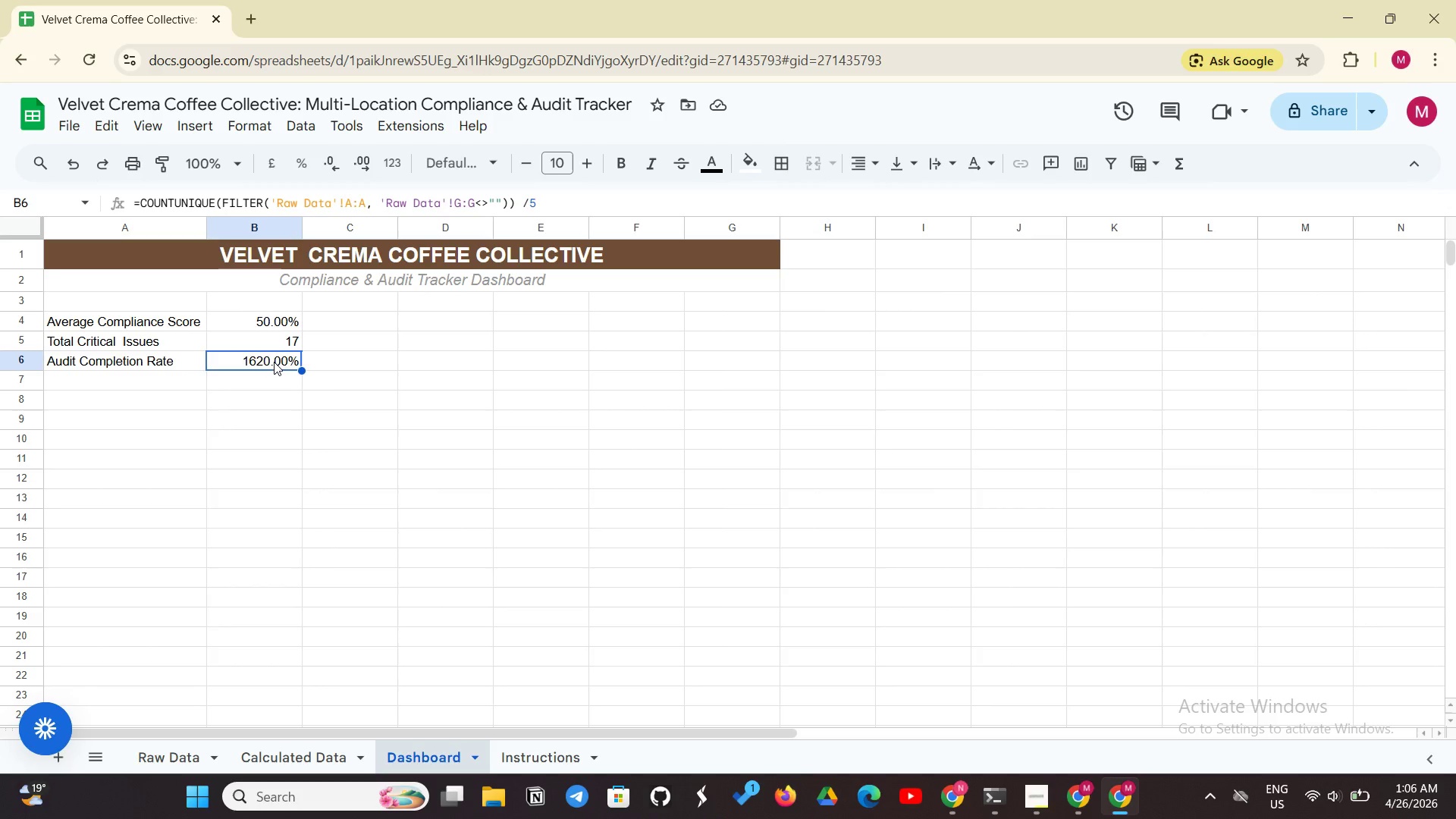 
wait(6.06)
 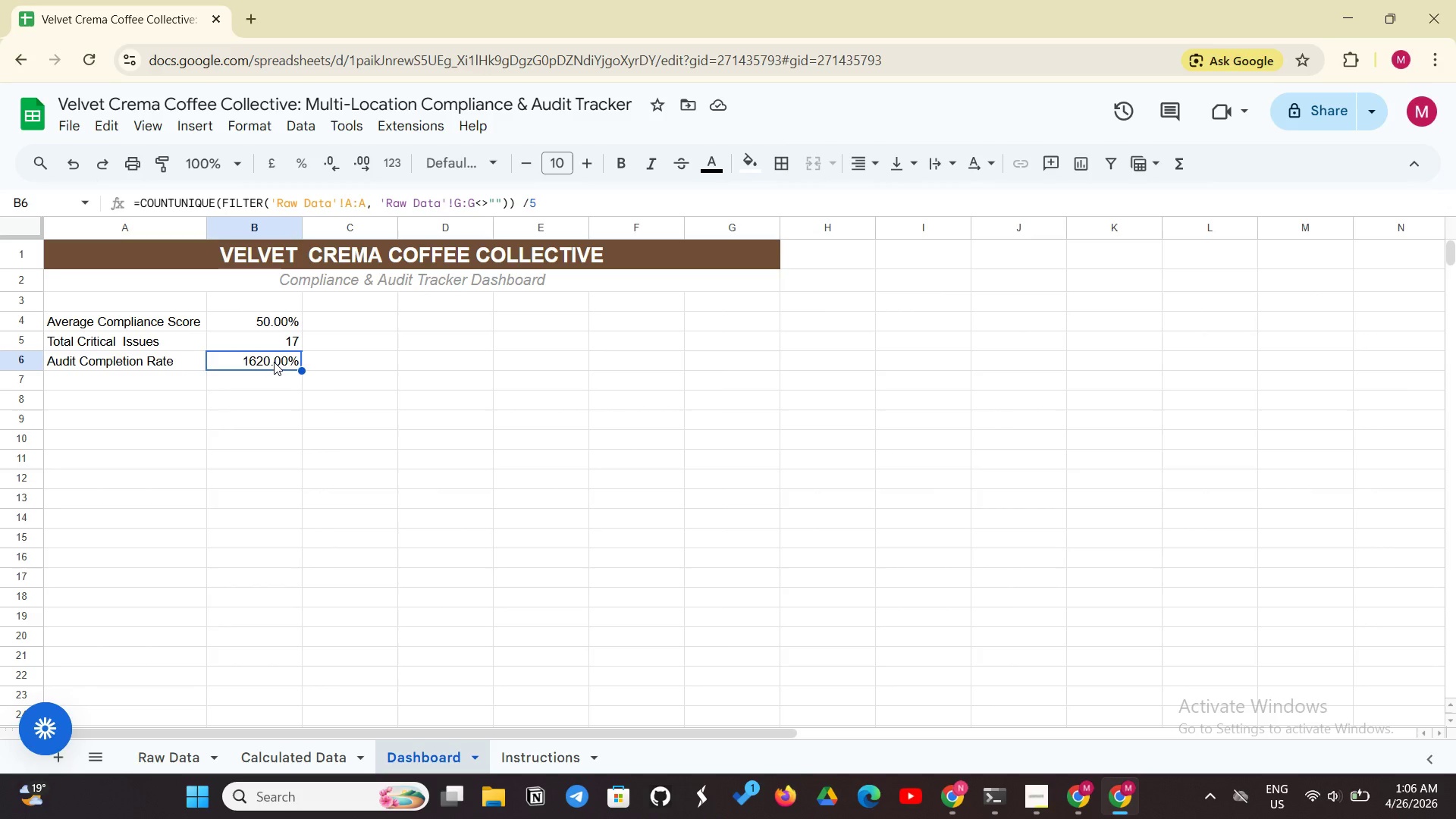 
left_click([264, 443])
 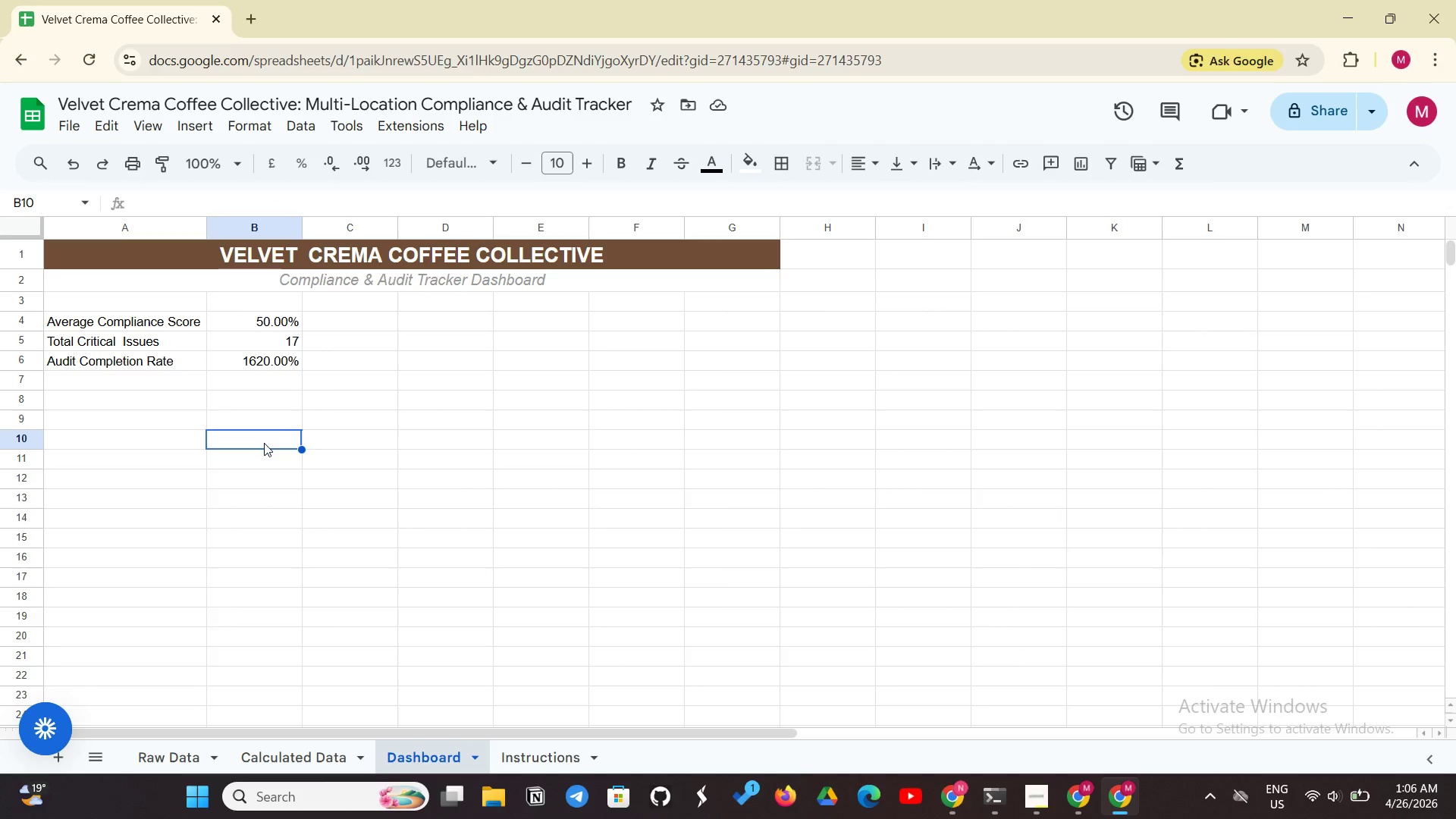 
wait(10.24)
 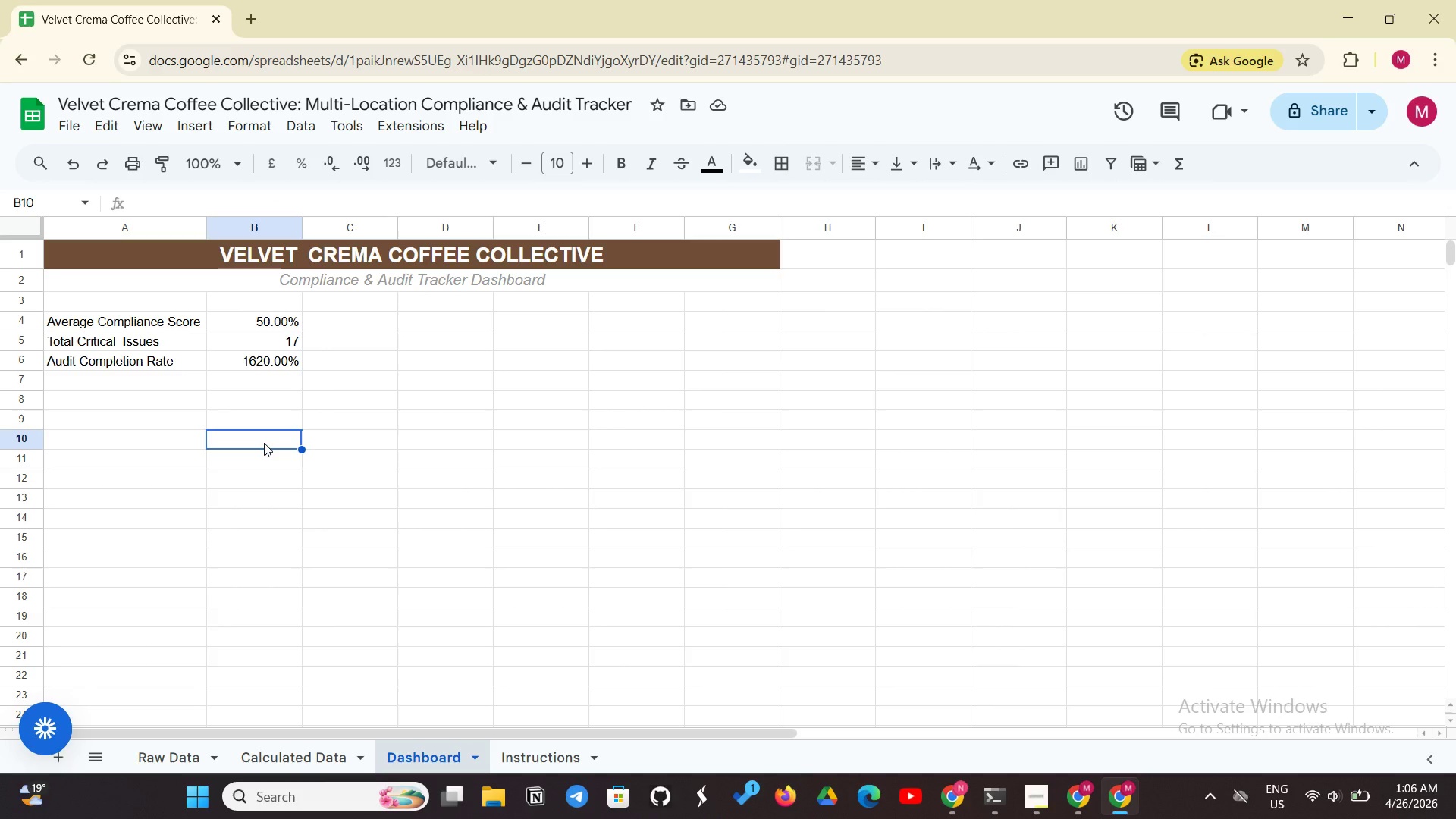 
left_click([261, 353])
 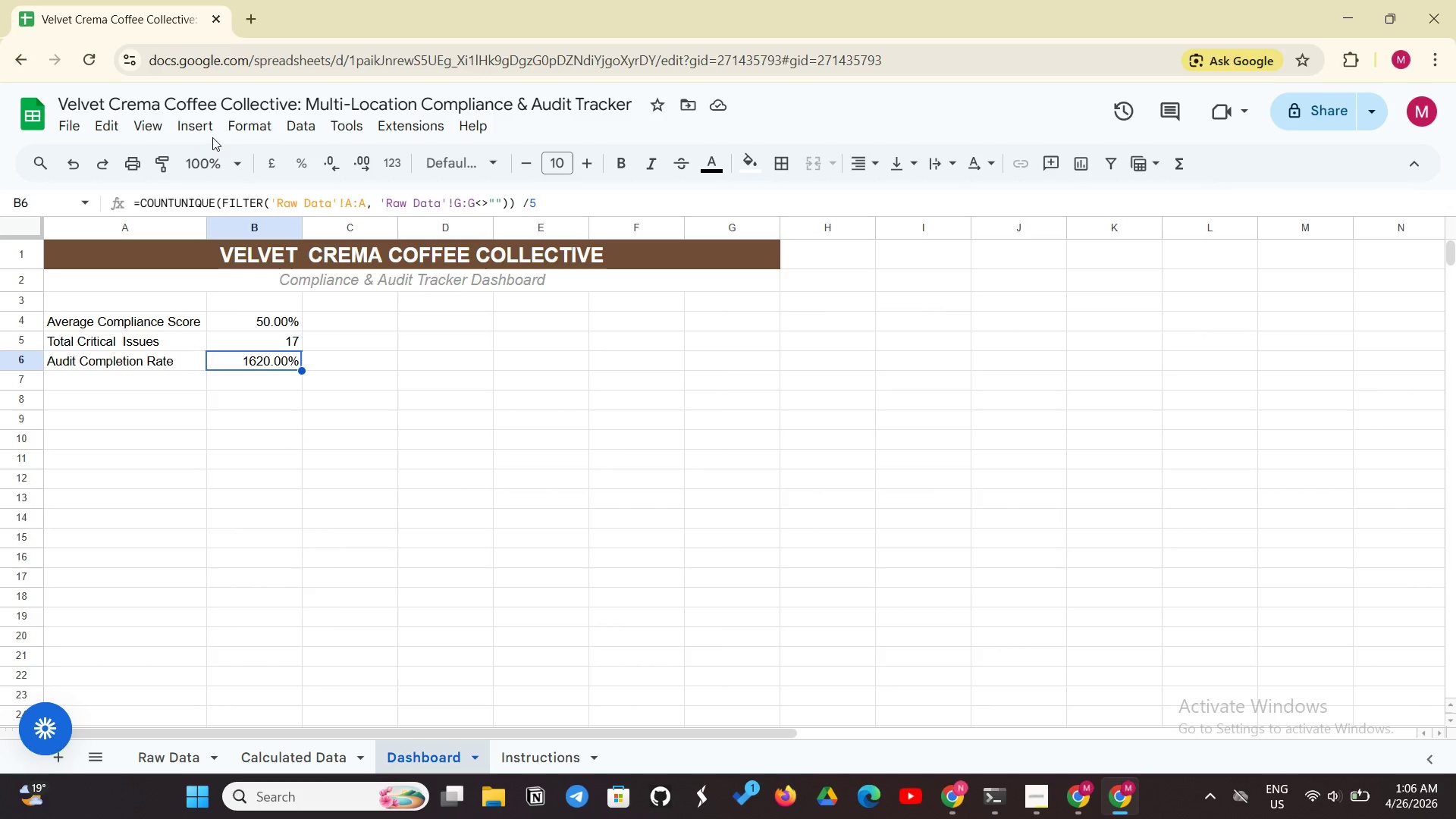 
left_click([240, 127])
 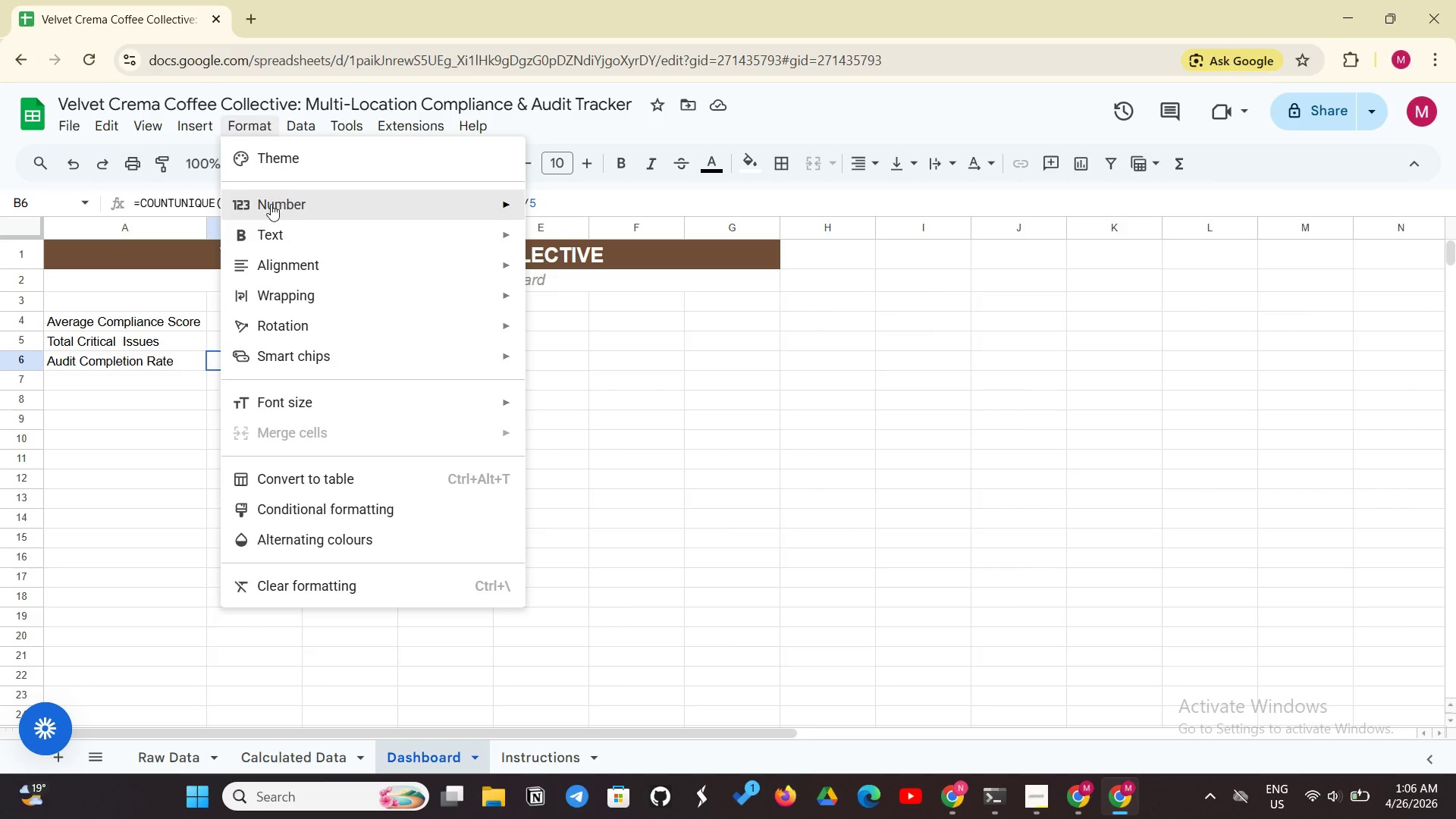 
left_click([271, 204])
 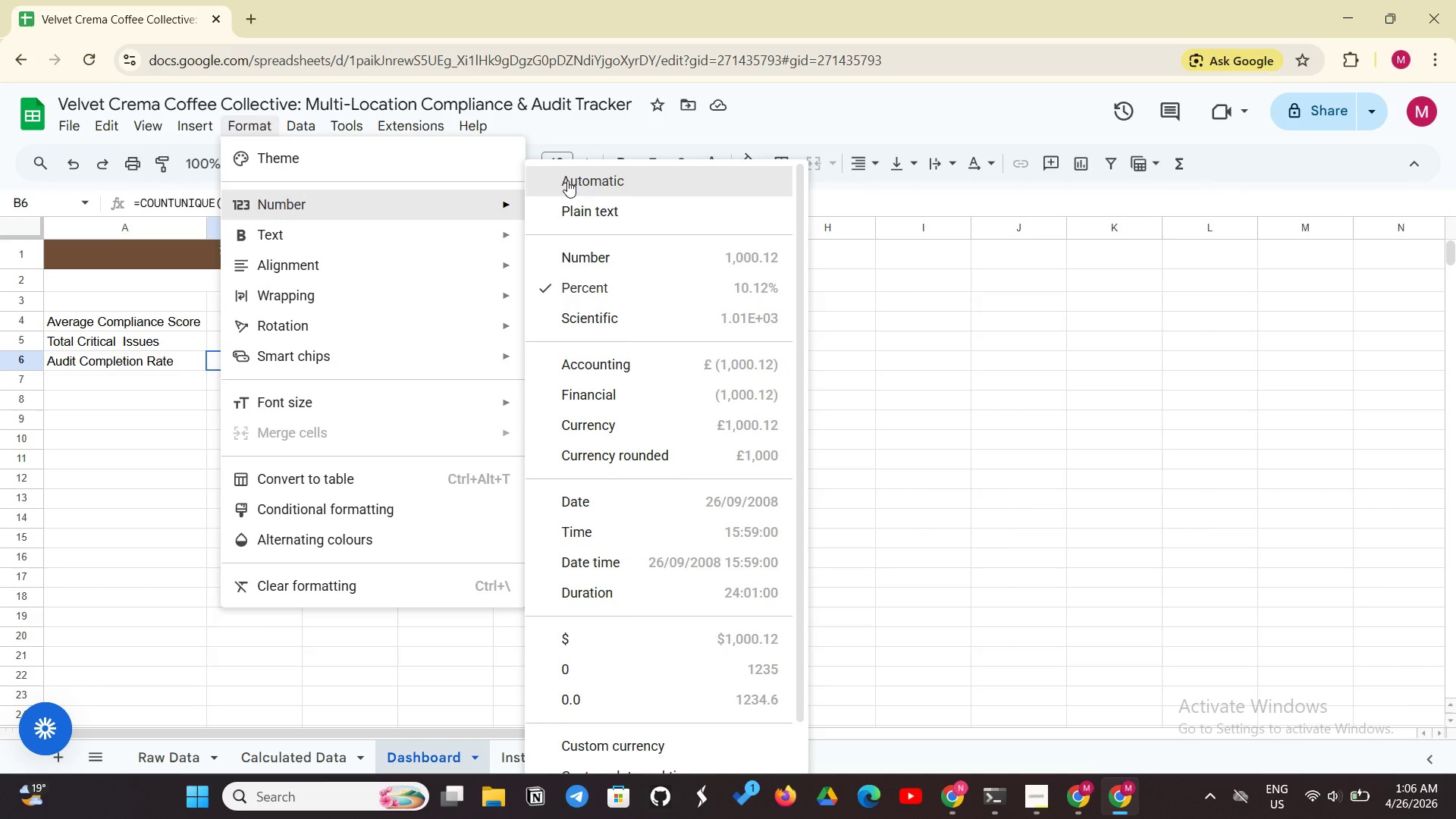 
left_click([568, 180])
 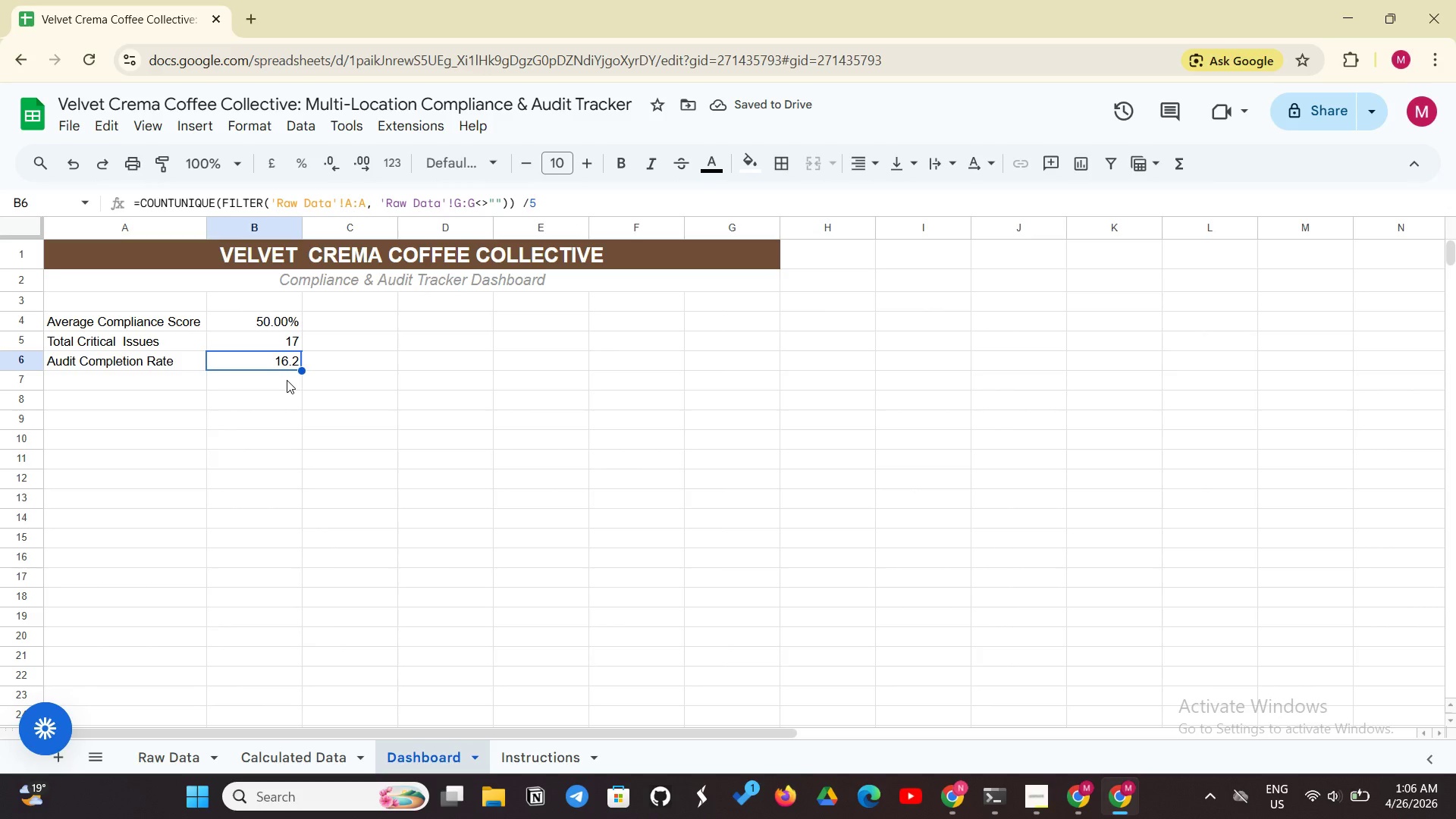 
wait(8.33)
 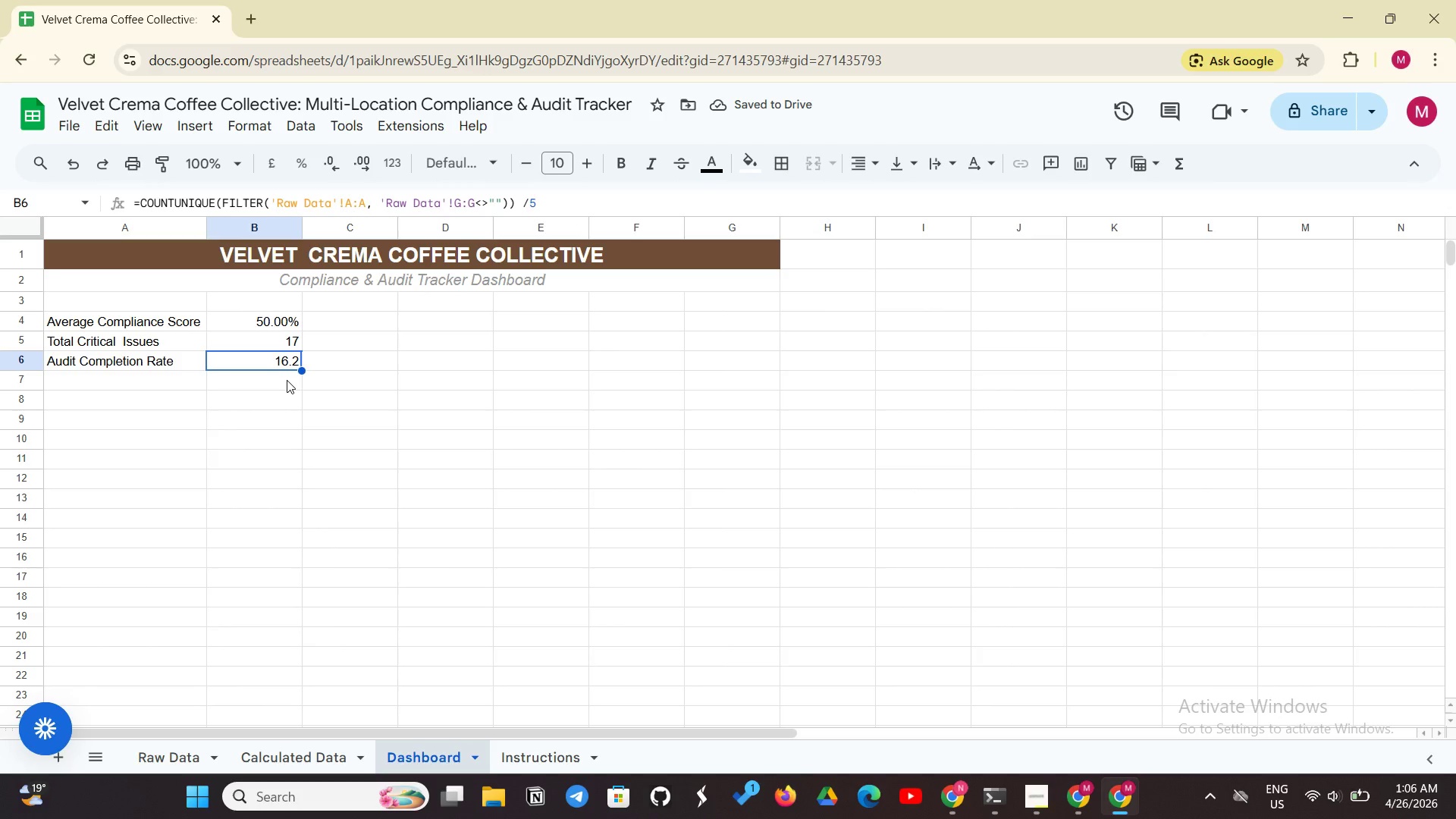 
left_click([259, 129])
 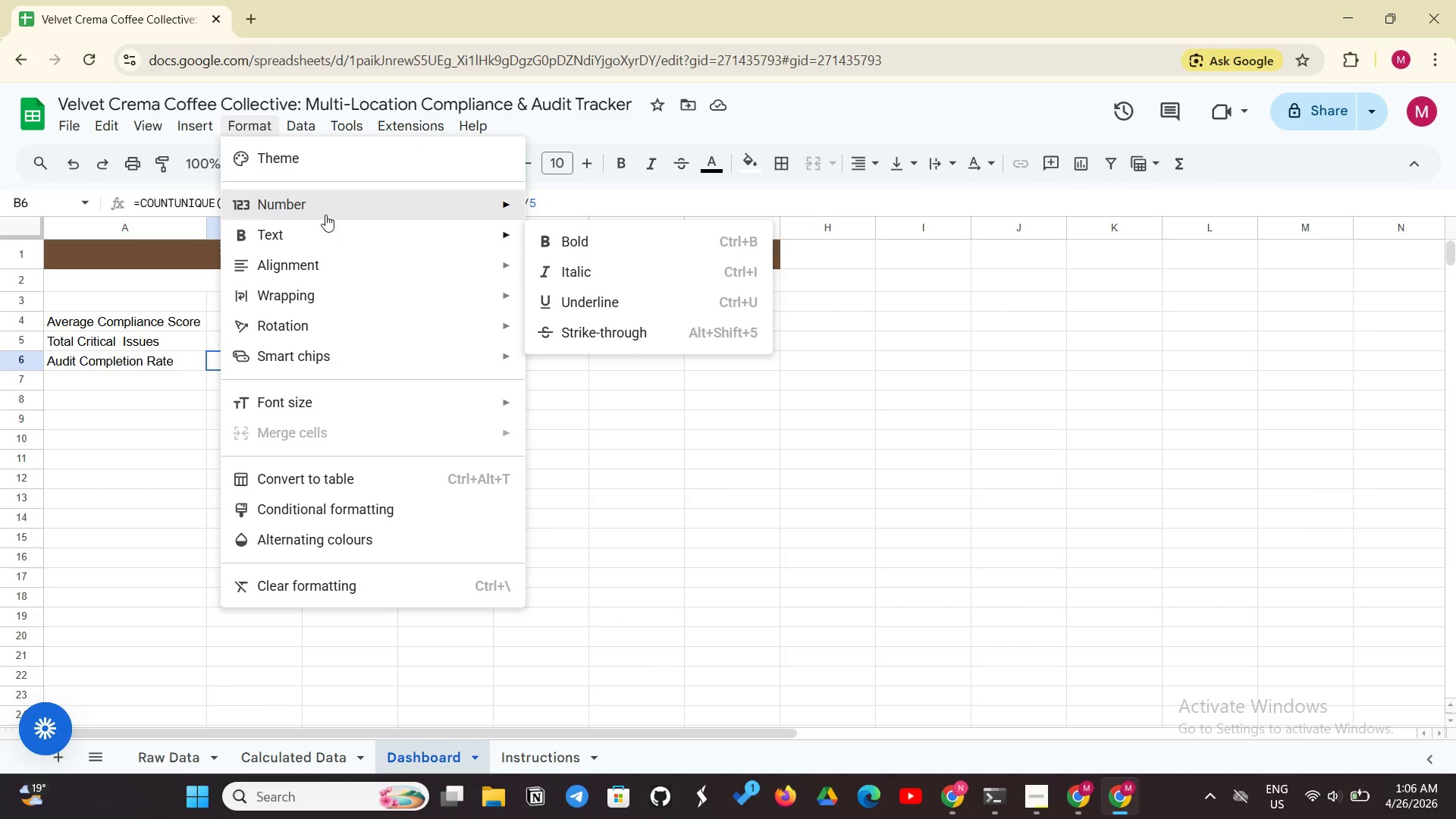 
left_click([336, 211])
 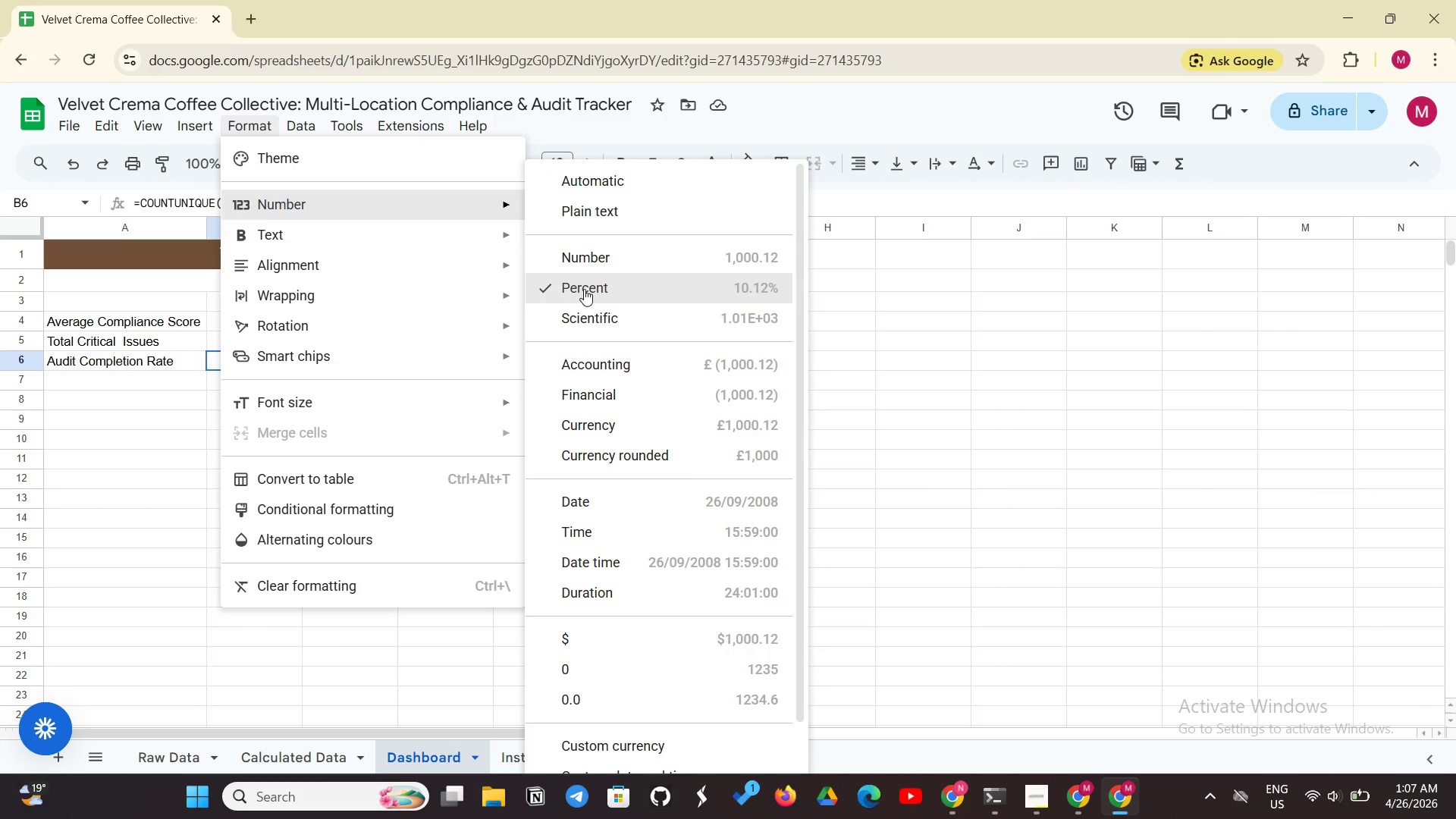 
left_click([584, 289])
 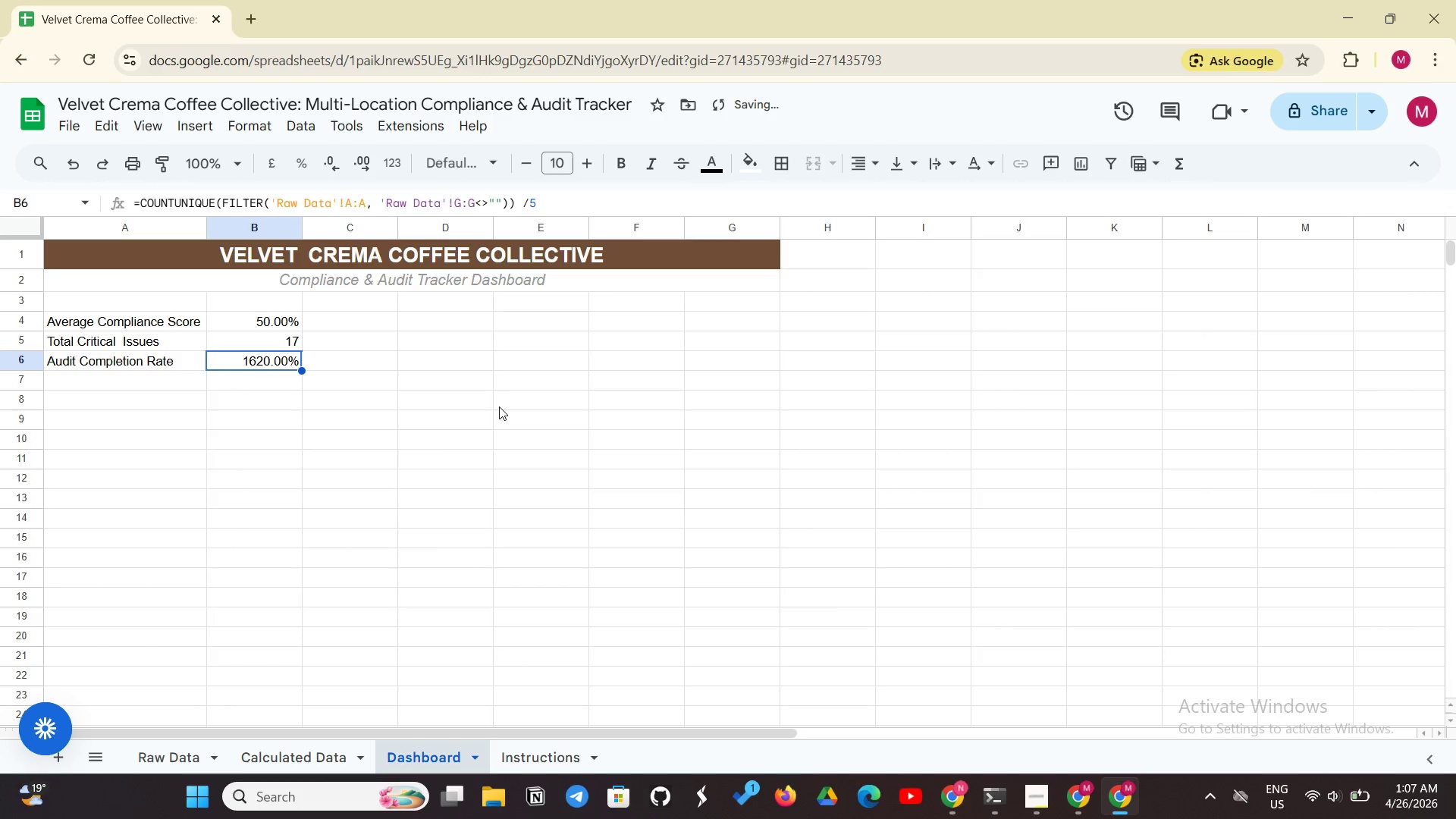 
left_click([499, 406])
 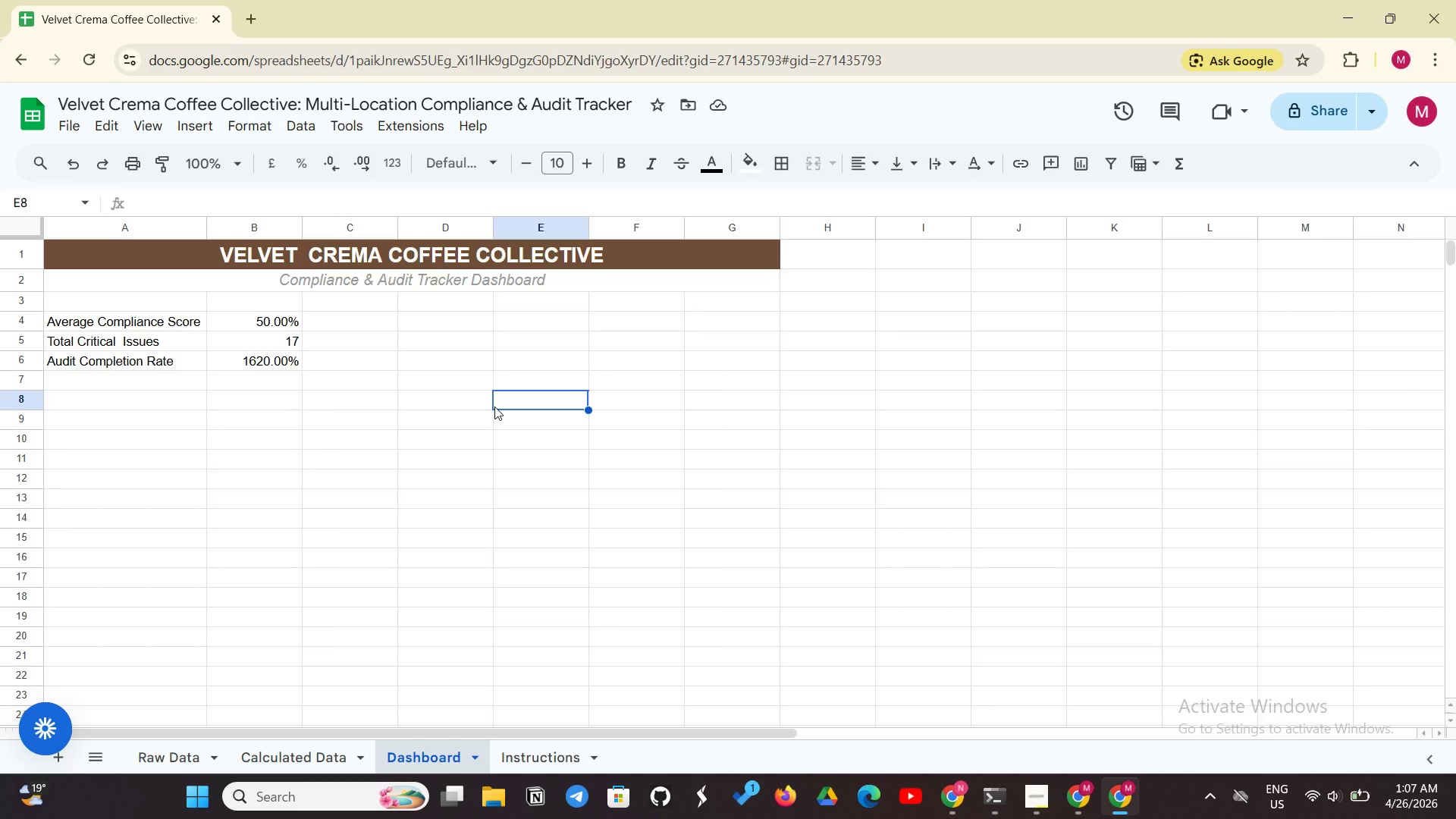 
wait(33.41)
 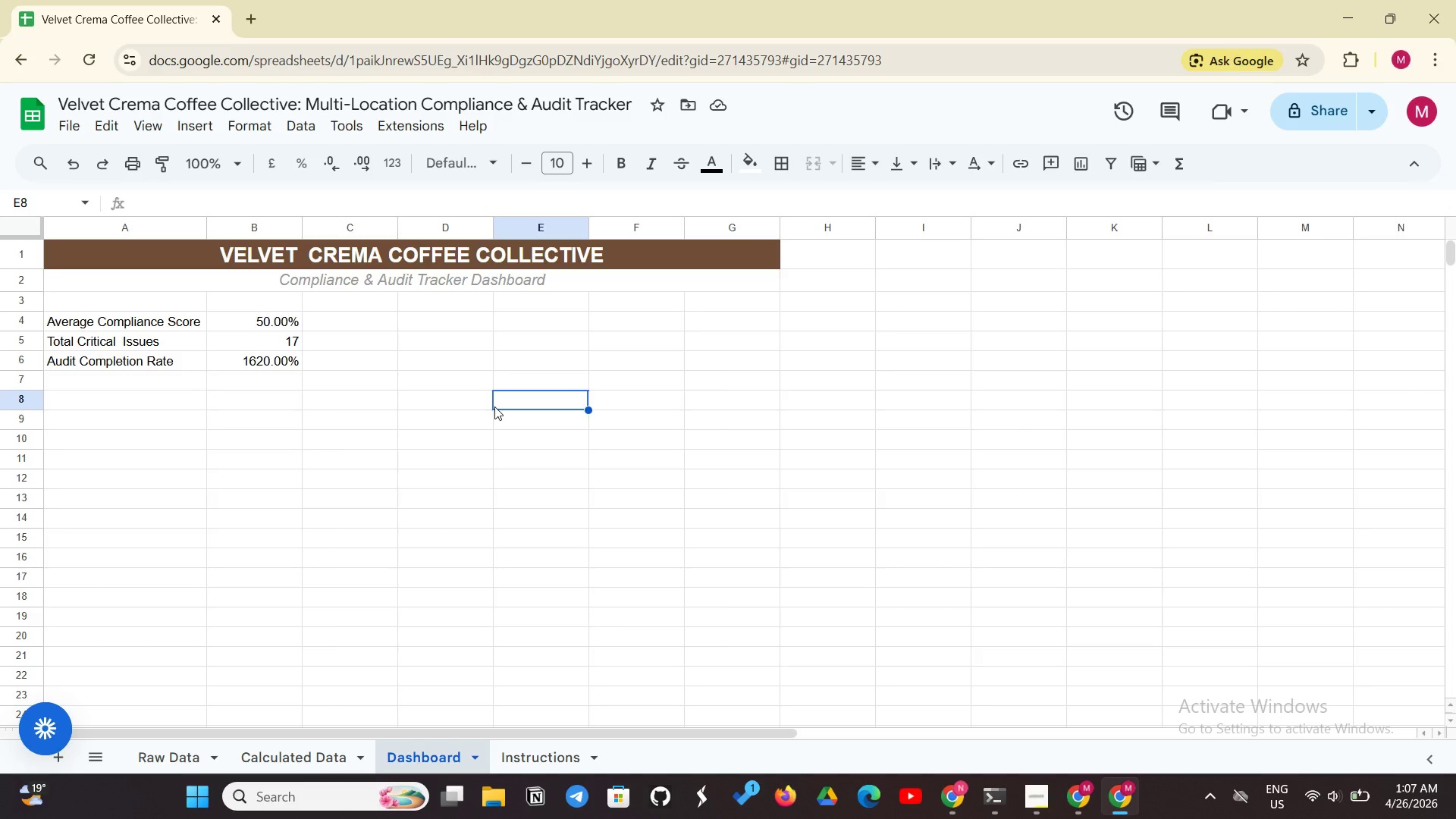 
left_click([161, 383])
 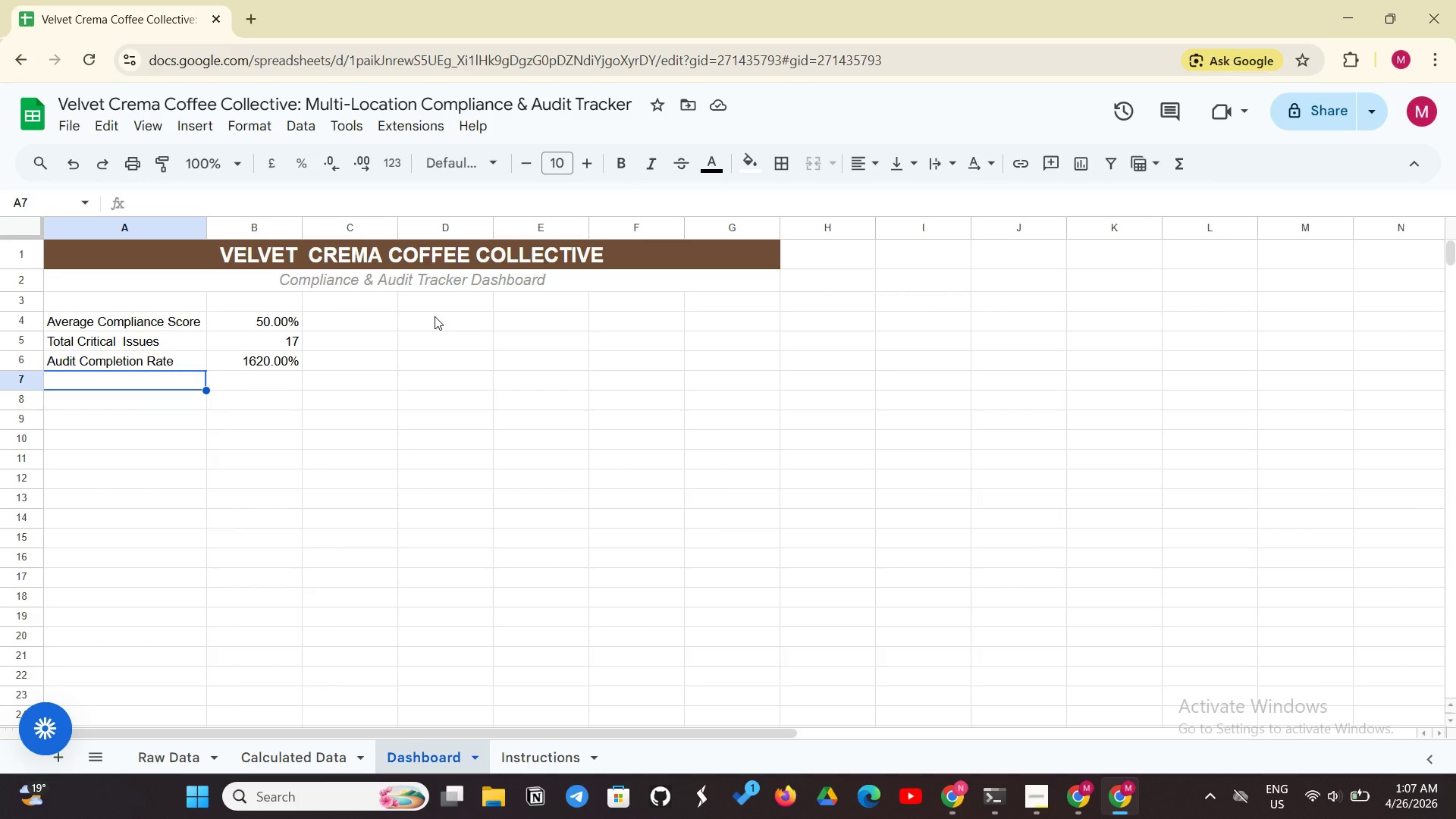 
wait(6.27)
 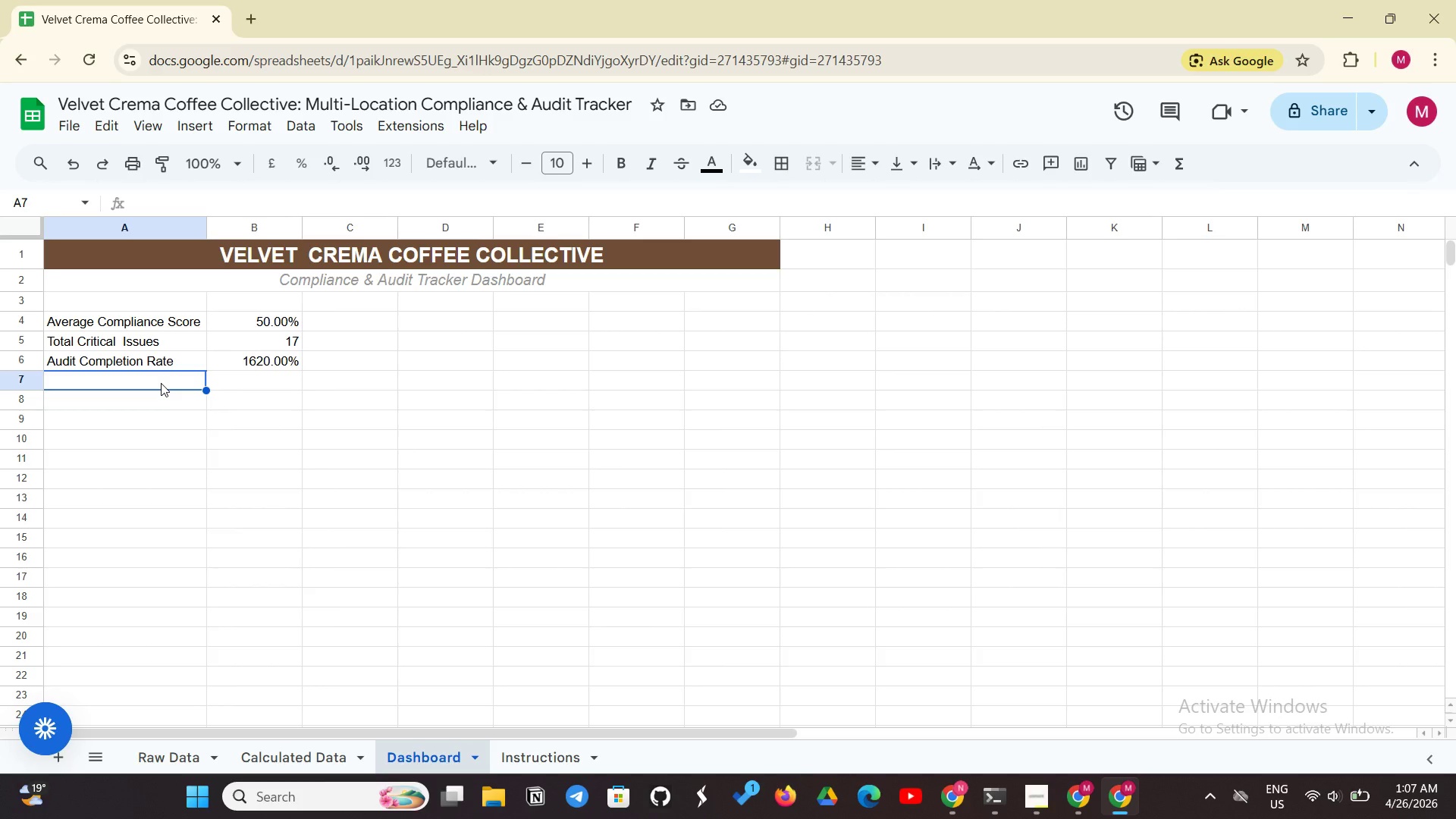 
left_click([442, 322])
 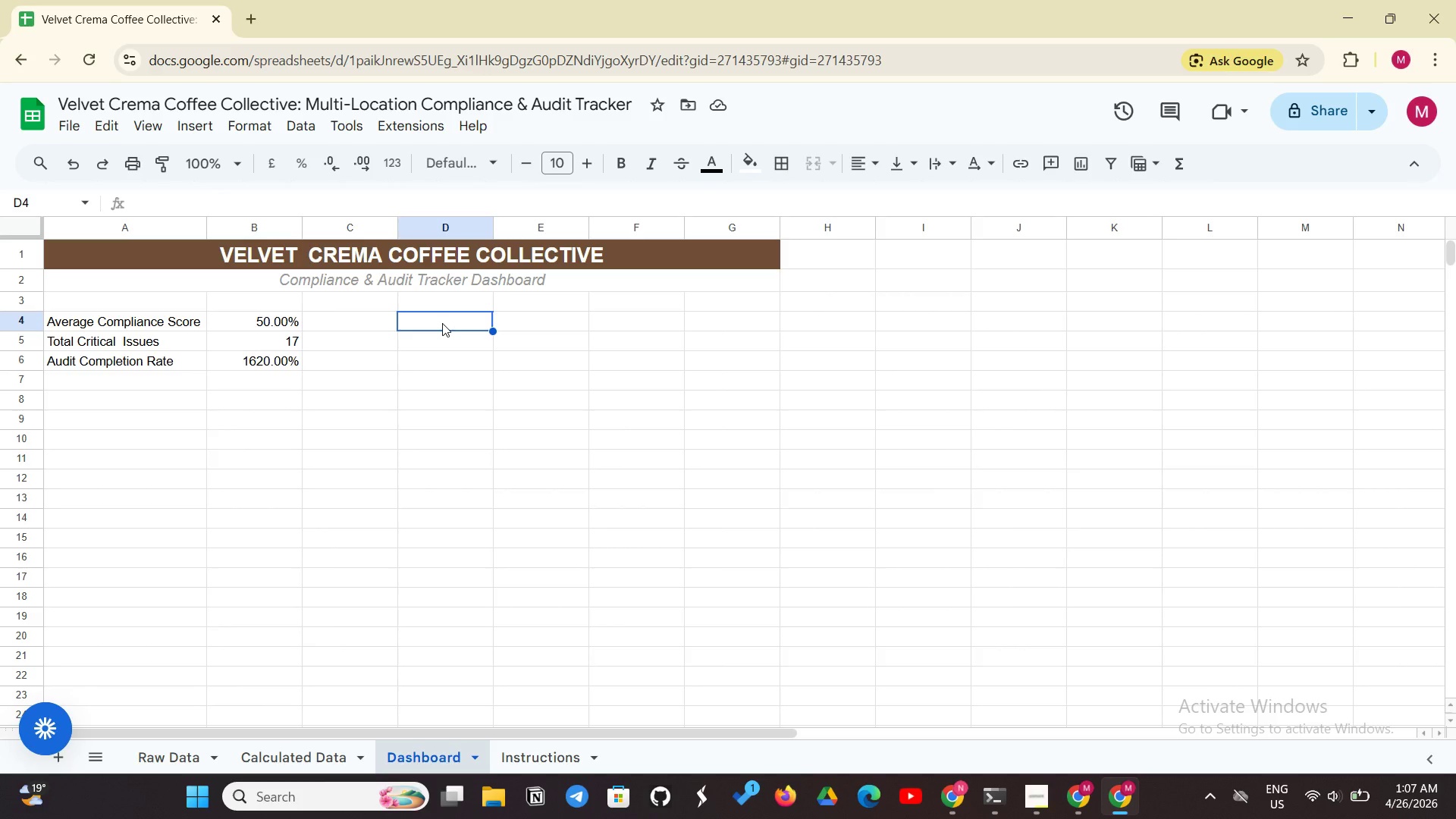 
type(Location)
 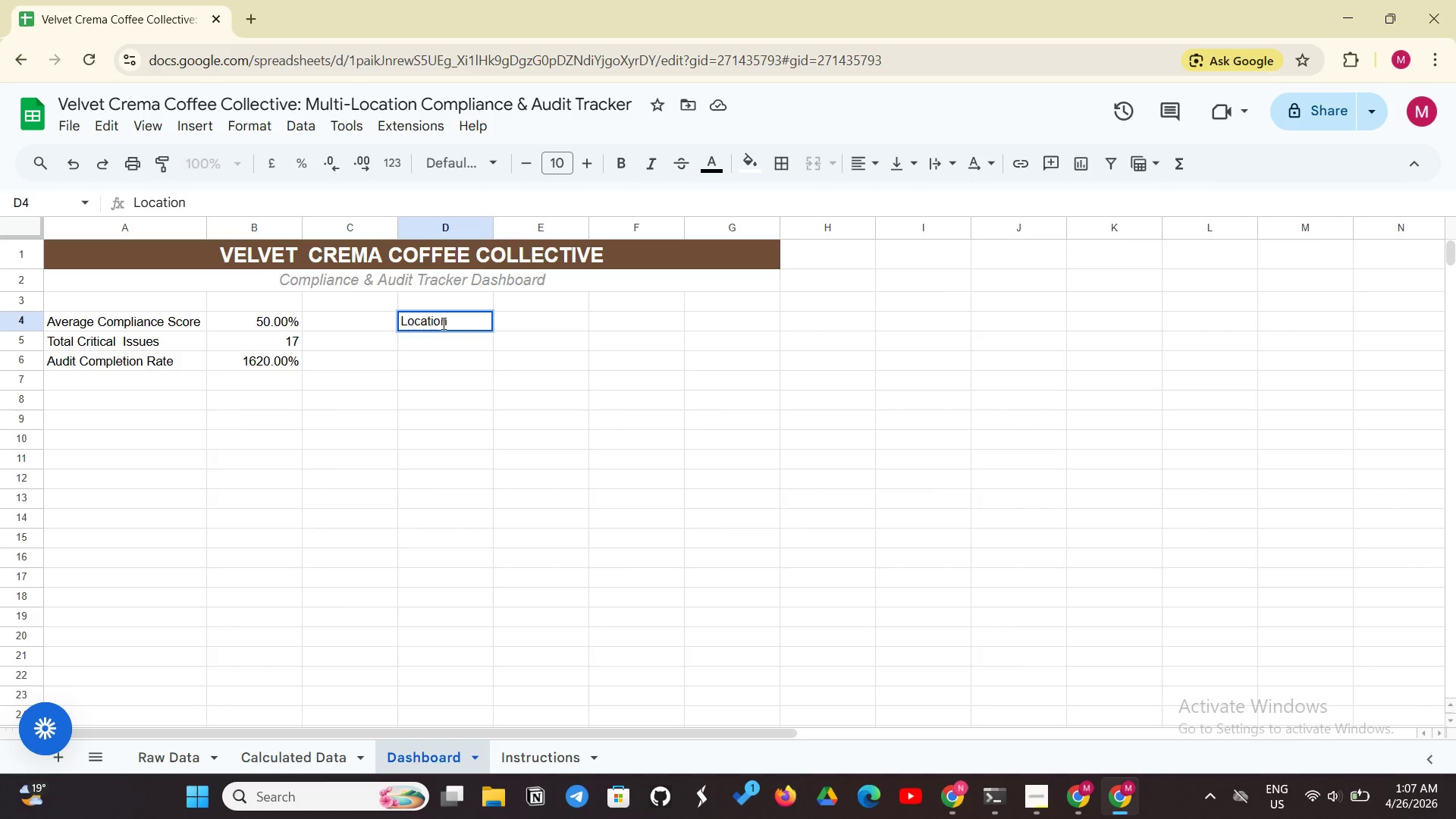 
left_click([533, 315])
 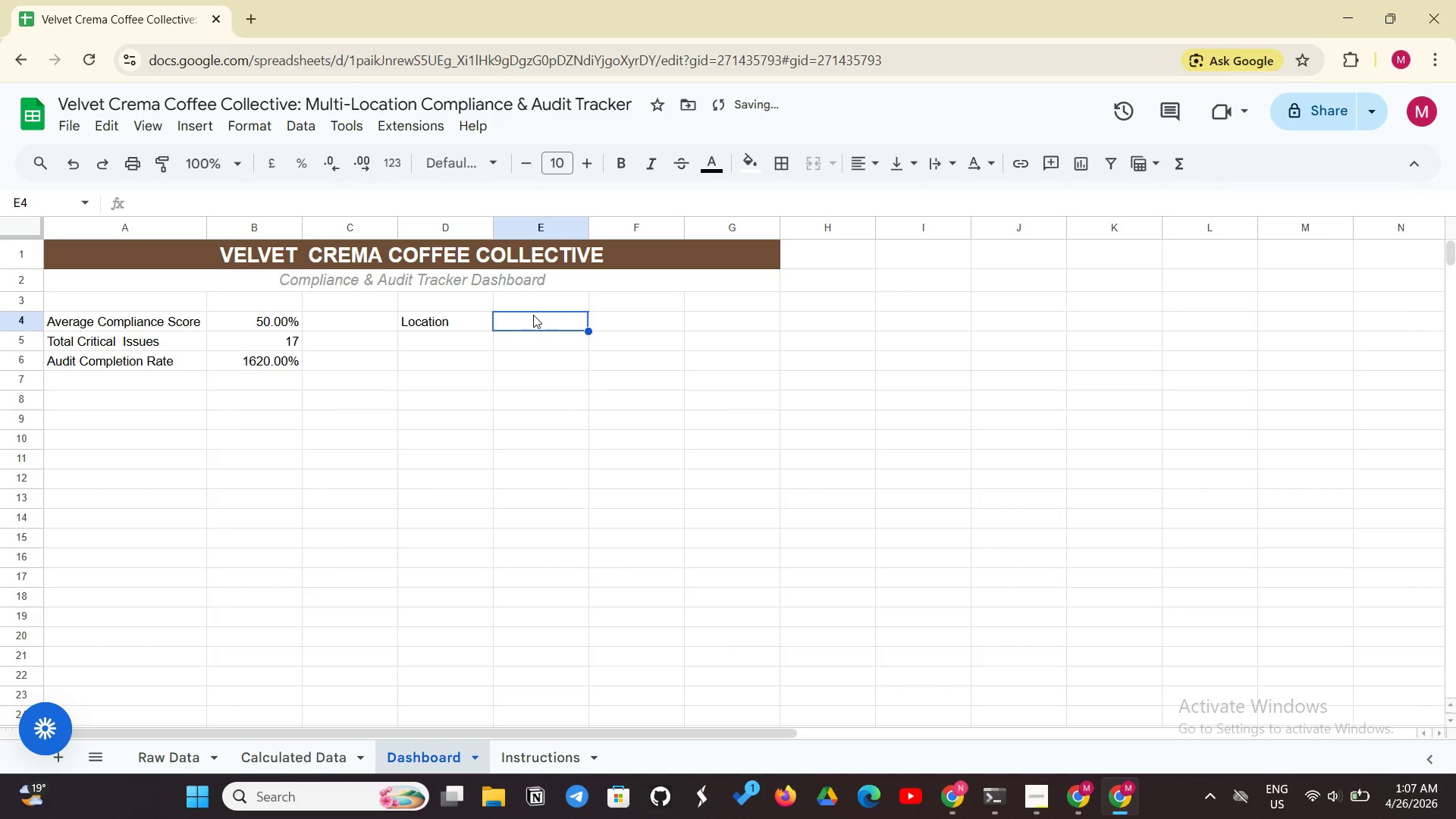 
type(Average Compliancw)
key(Backspace)
type(e )
 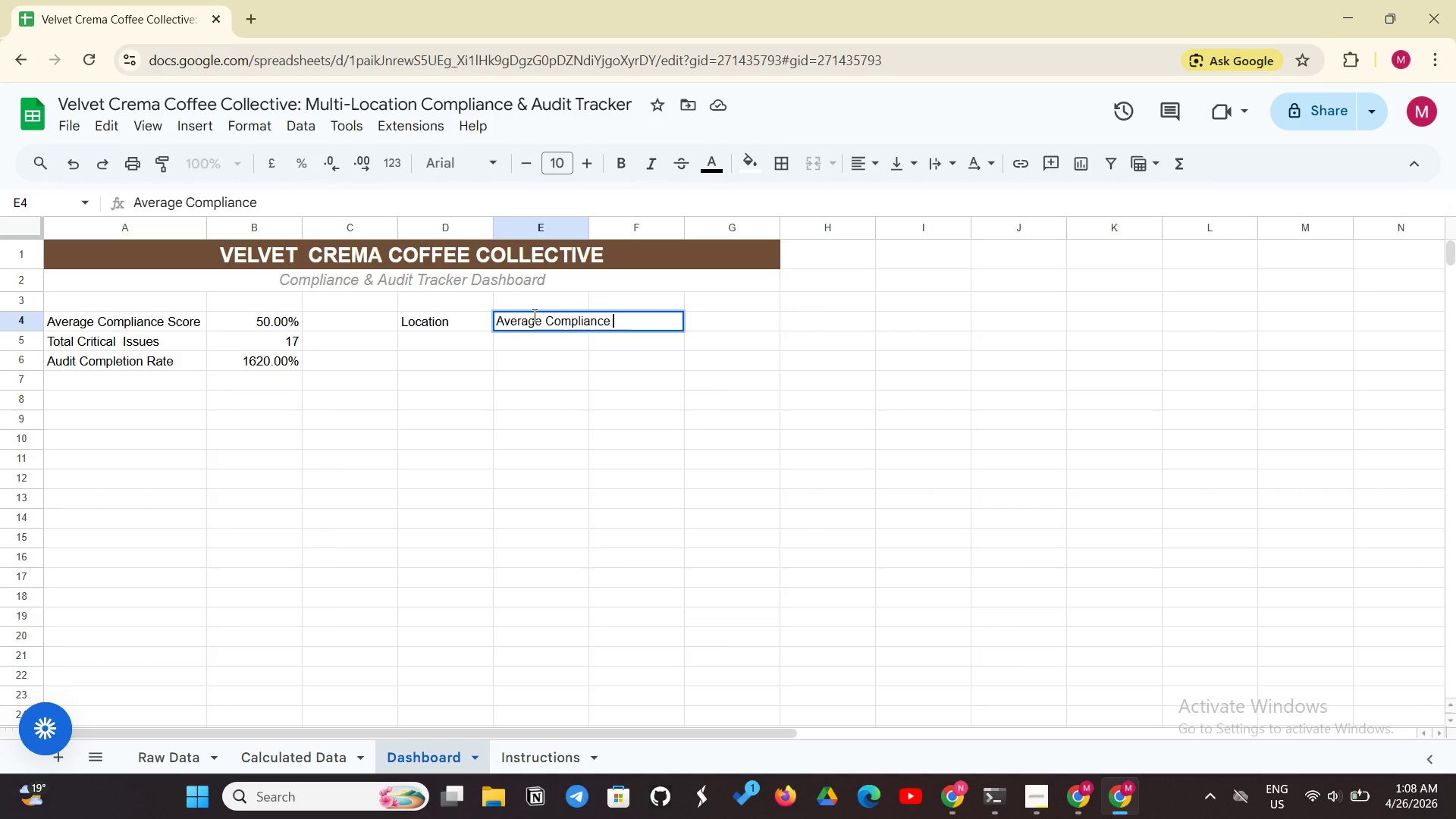 
type(Score)
 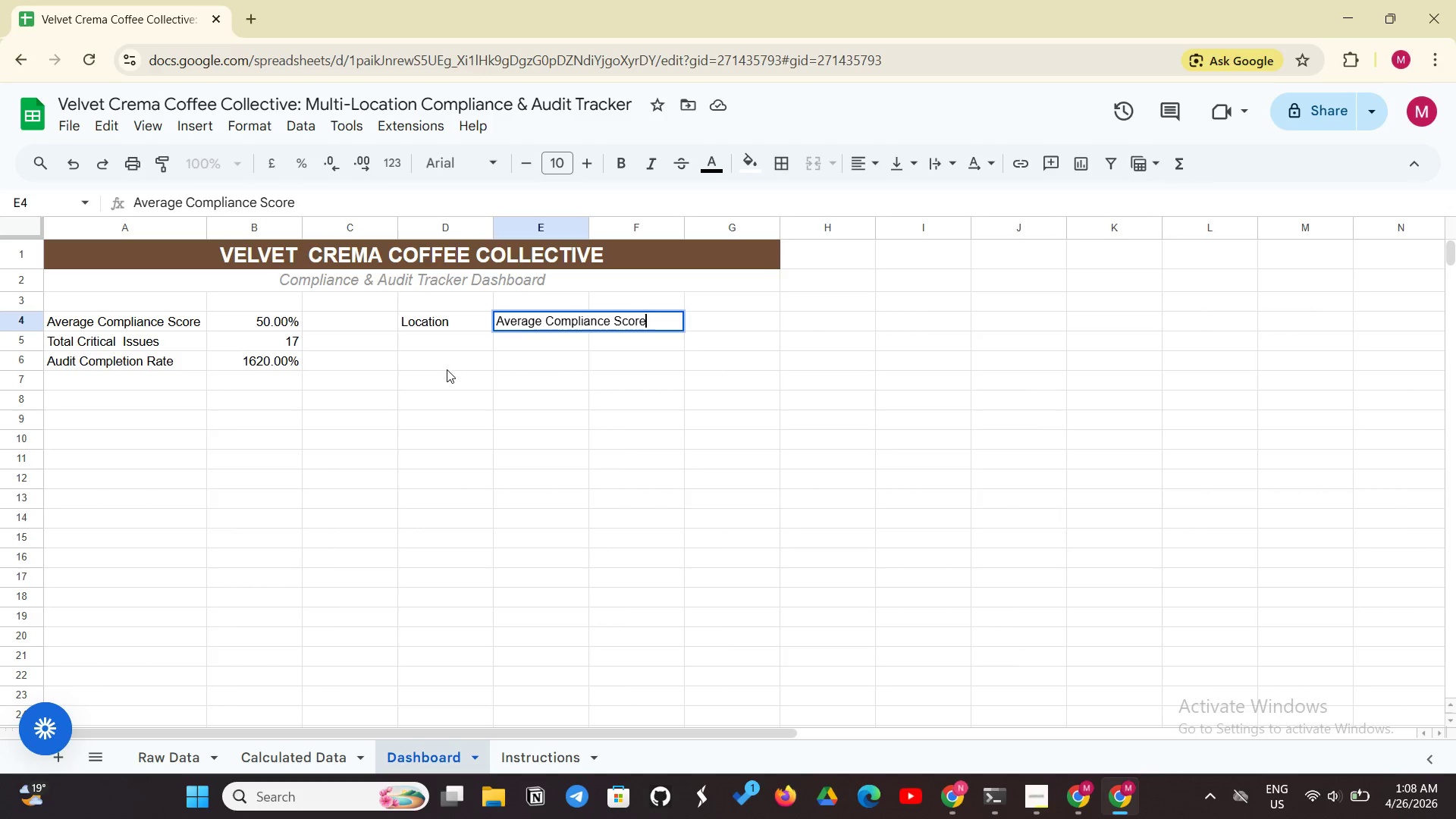 
left_click([445, 346])
 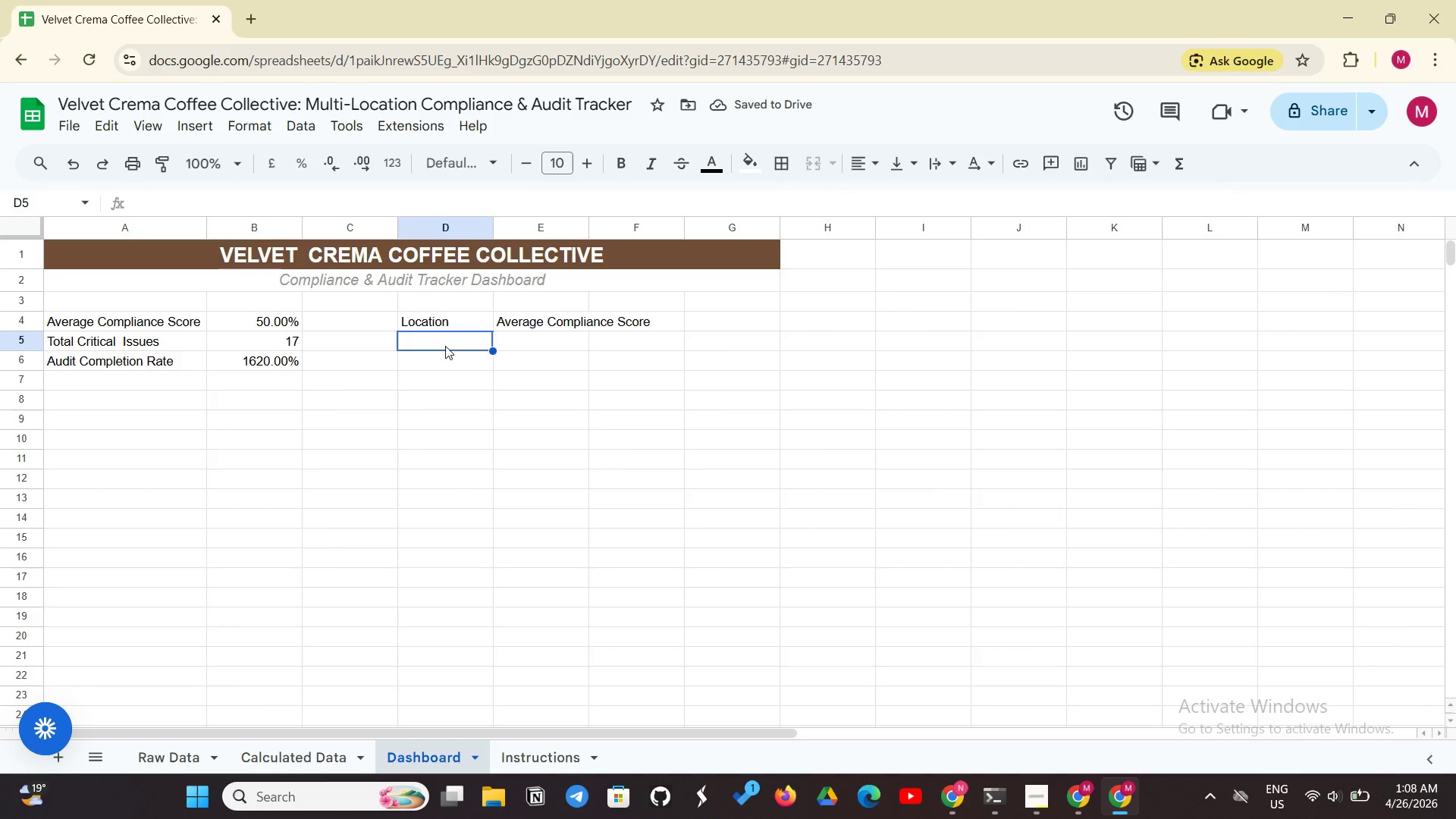 
type(=SORT(UNIQUE('Raw Data)
 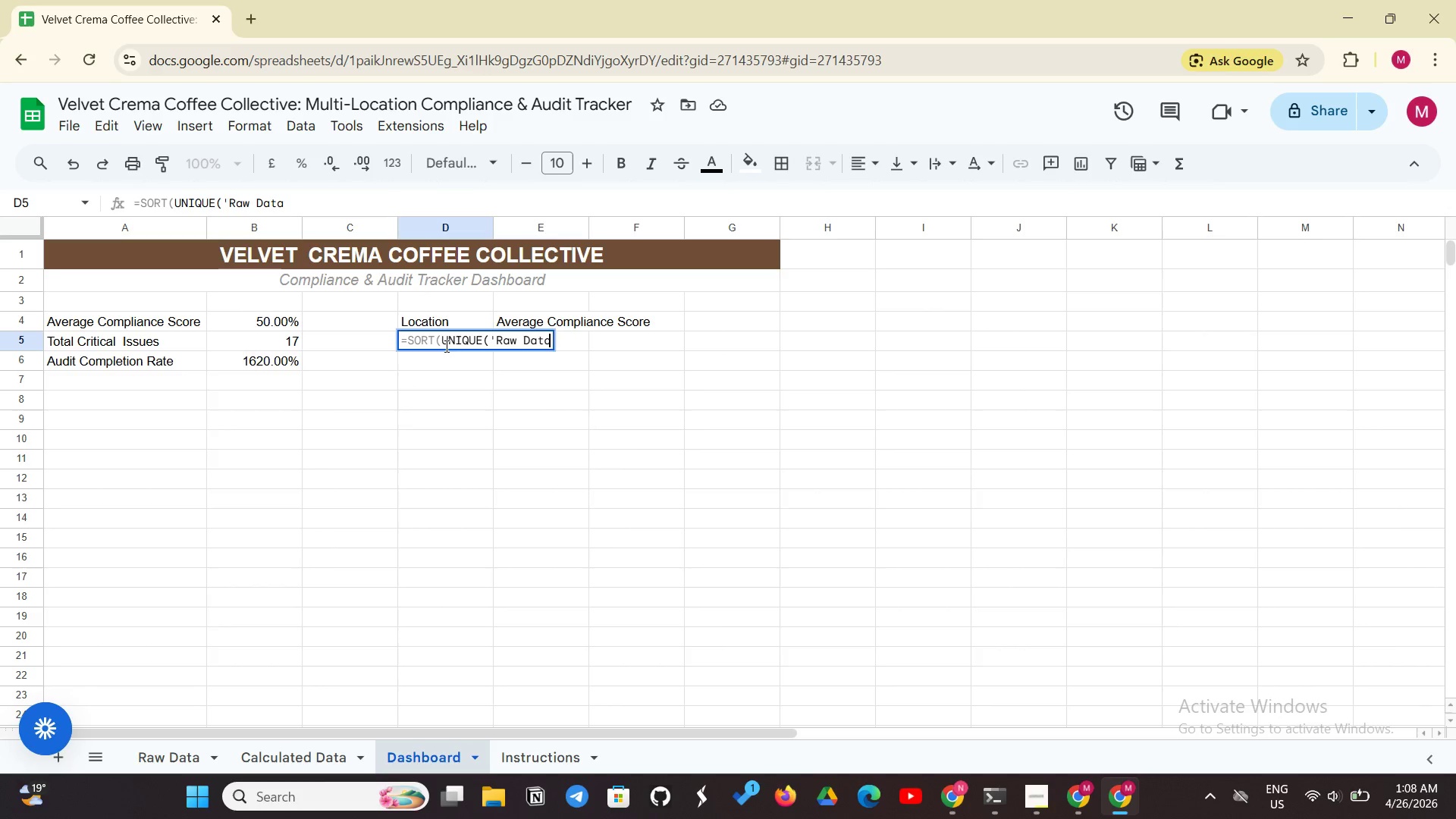 
key(Quote)
 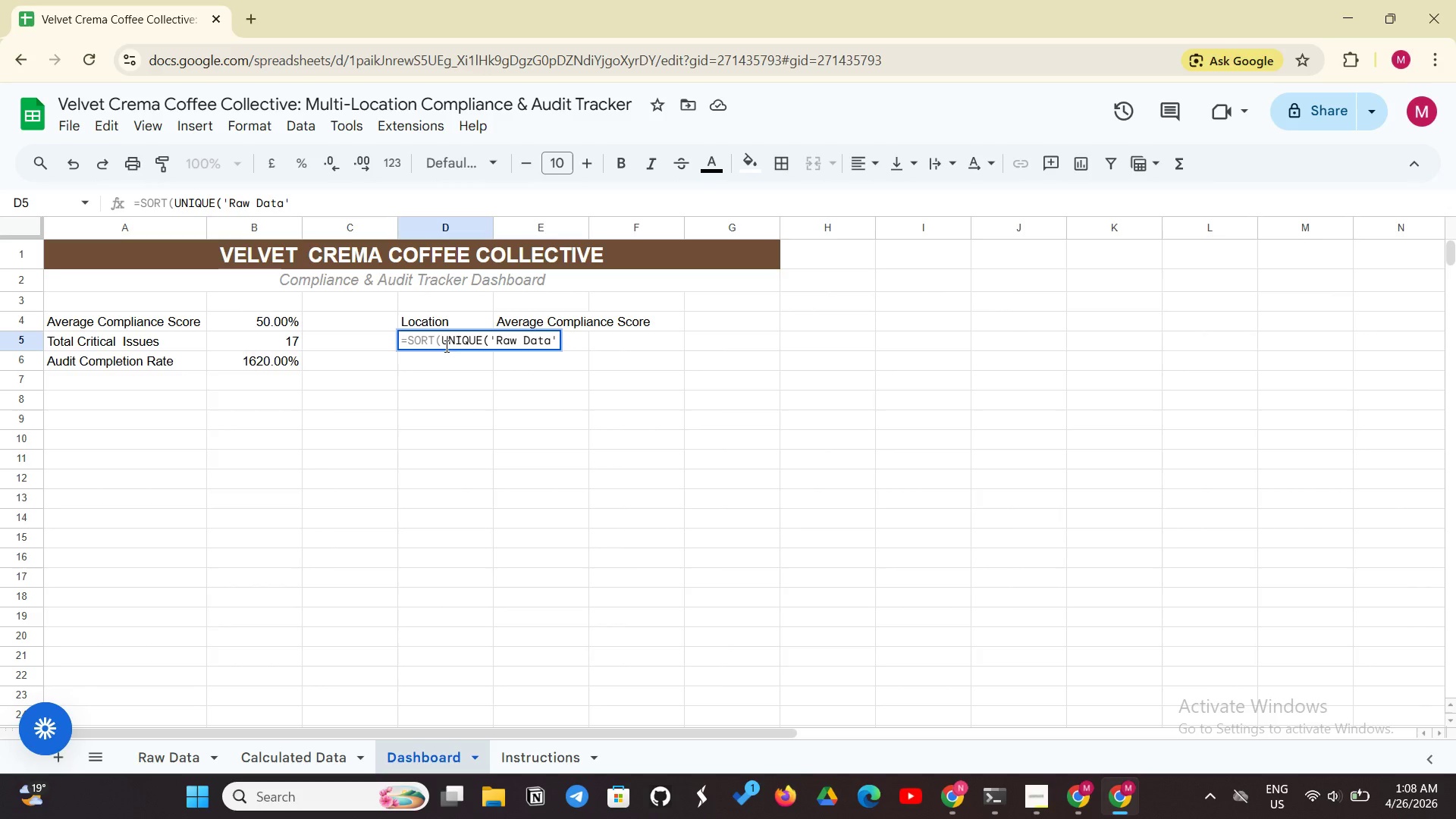 
key(Shift+1)
 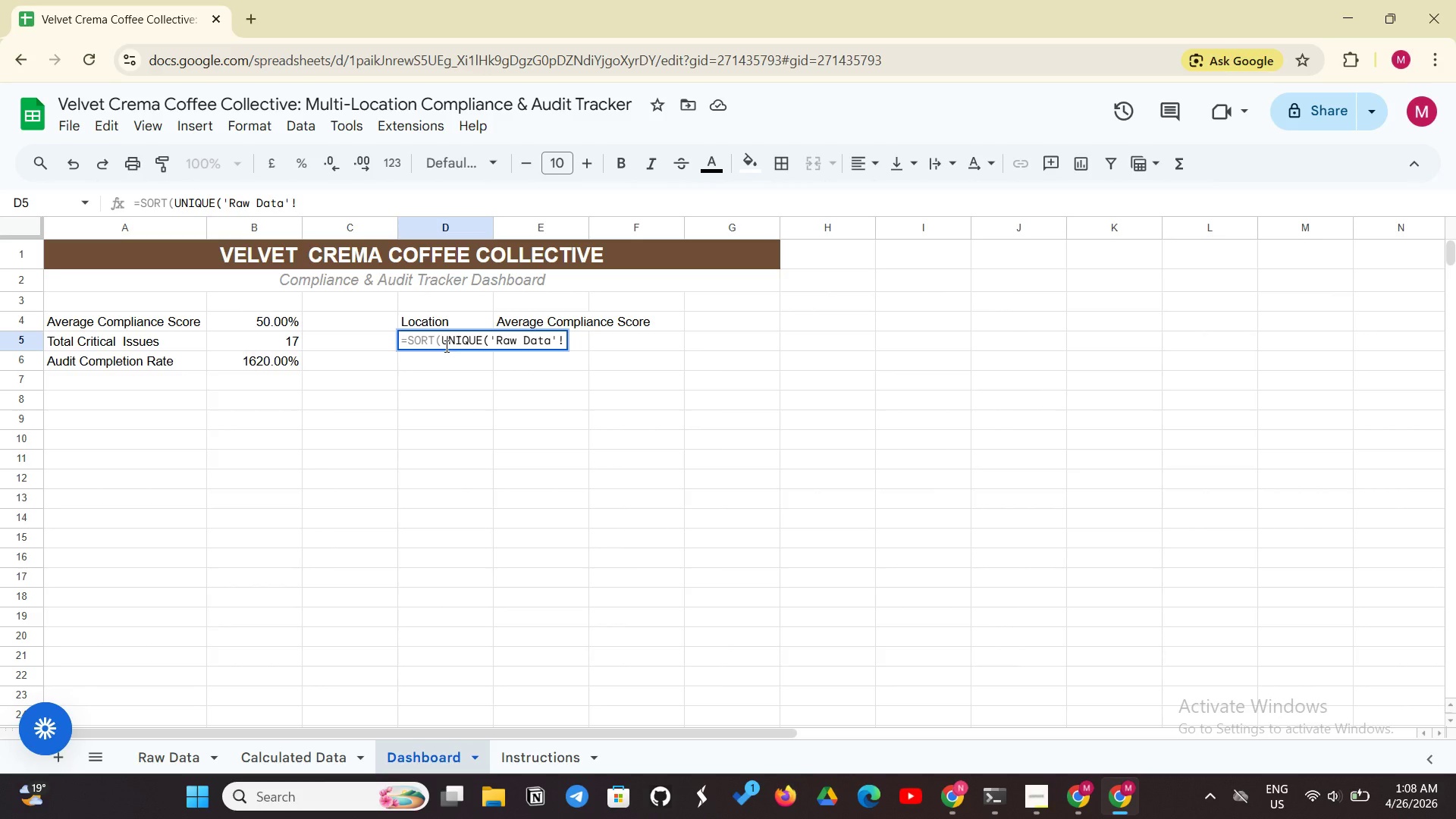 
type(B@)
key(Backspace)
type(2:B))
 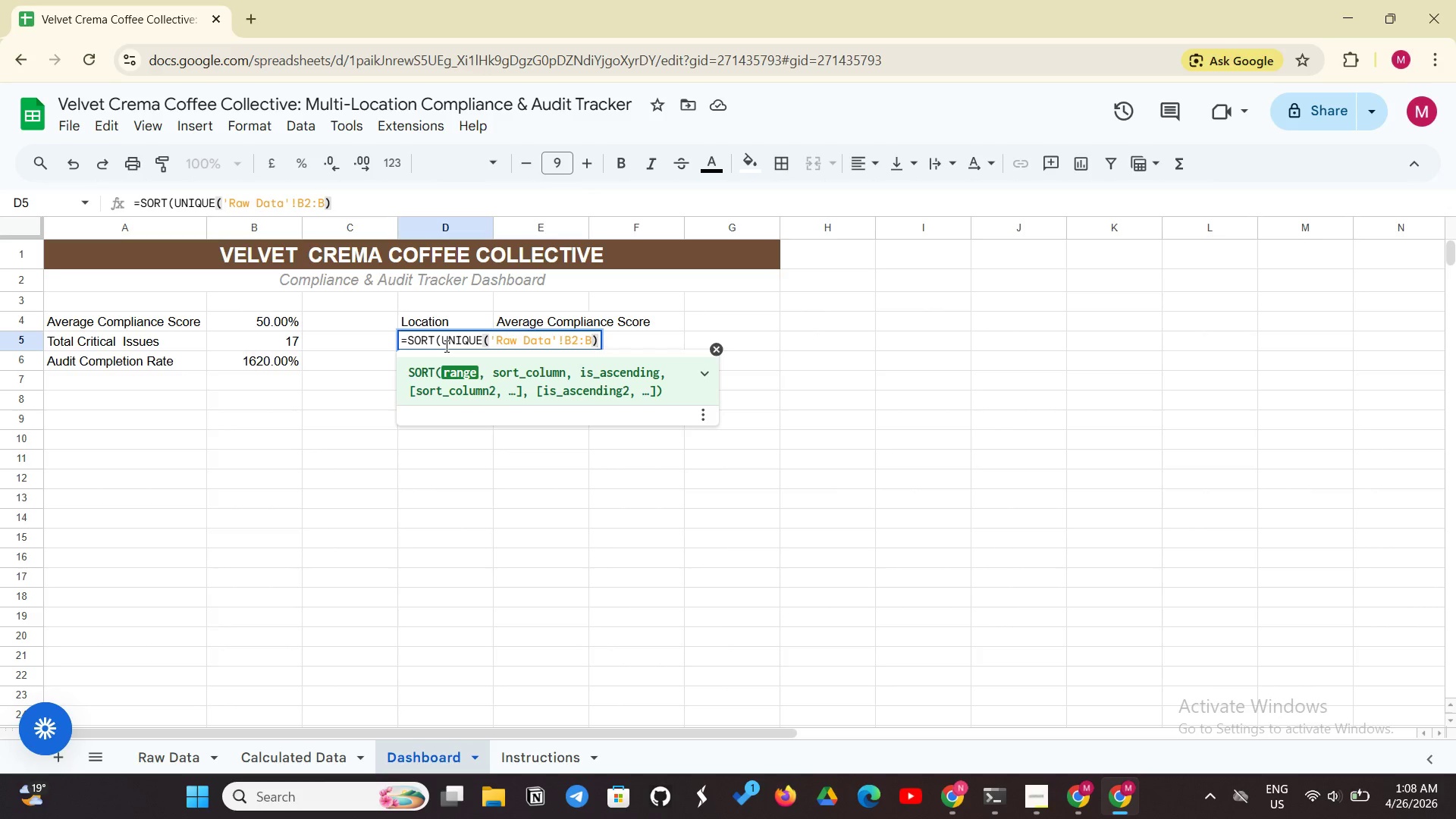 
key(Shift+0)
 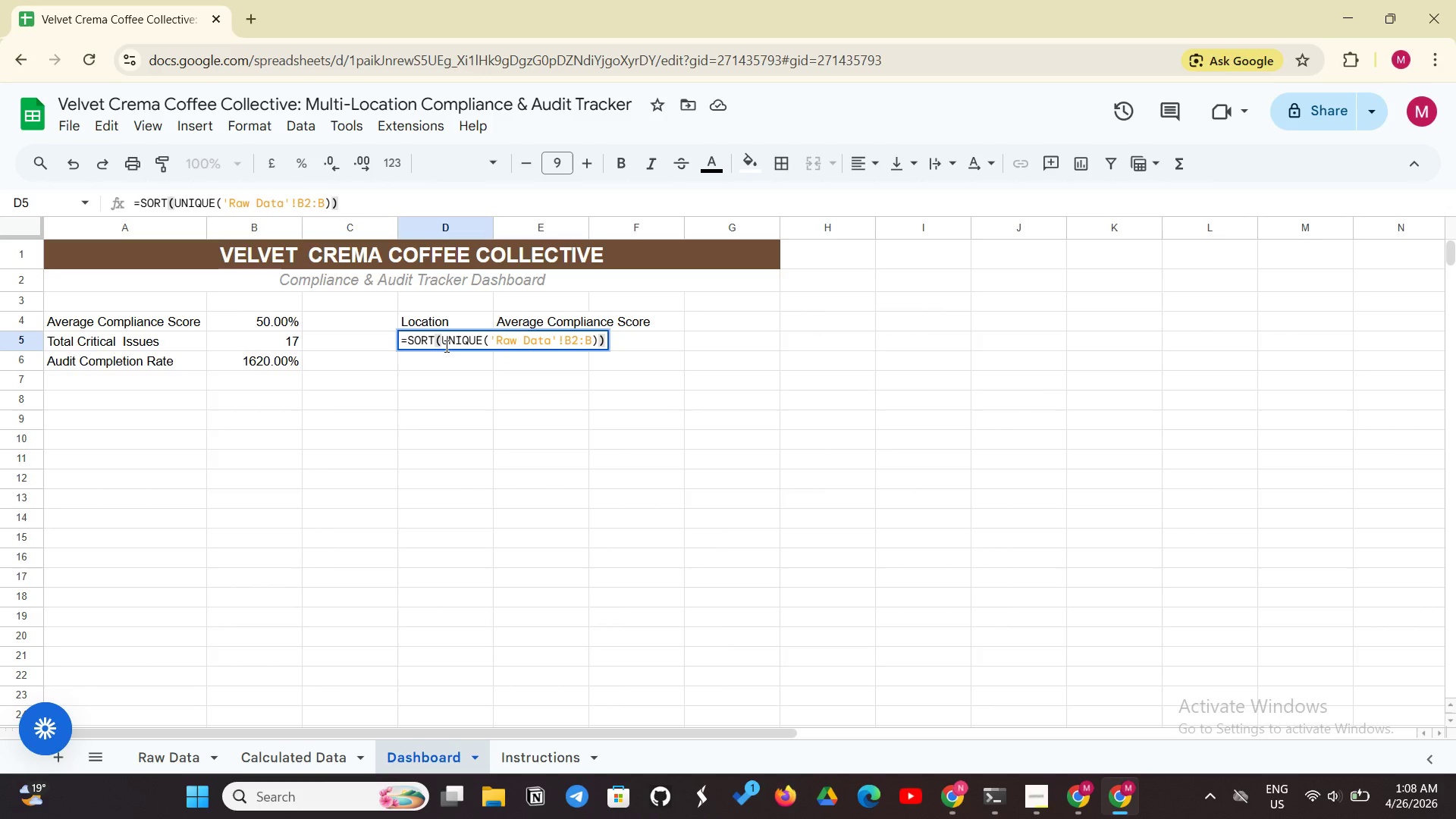 
key(Enter)
 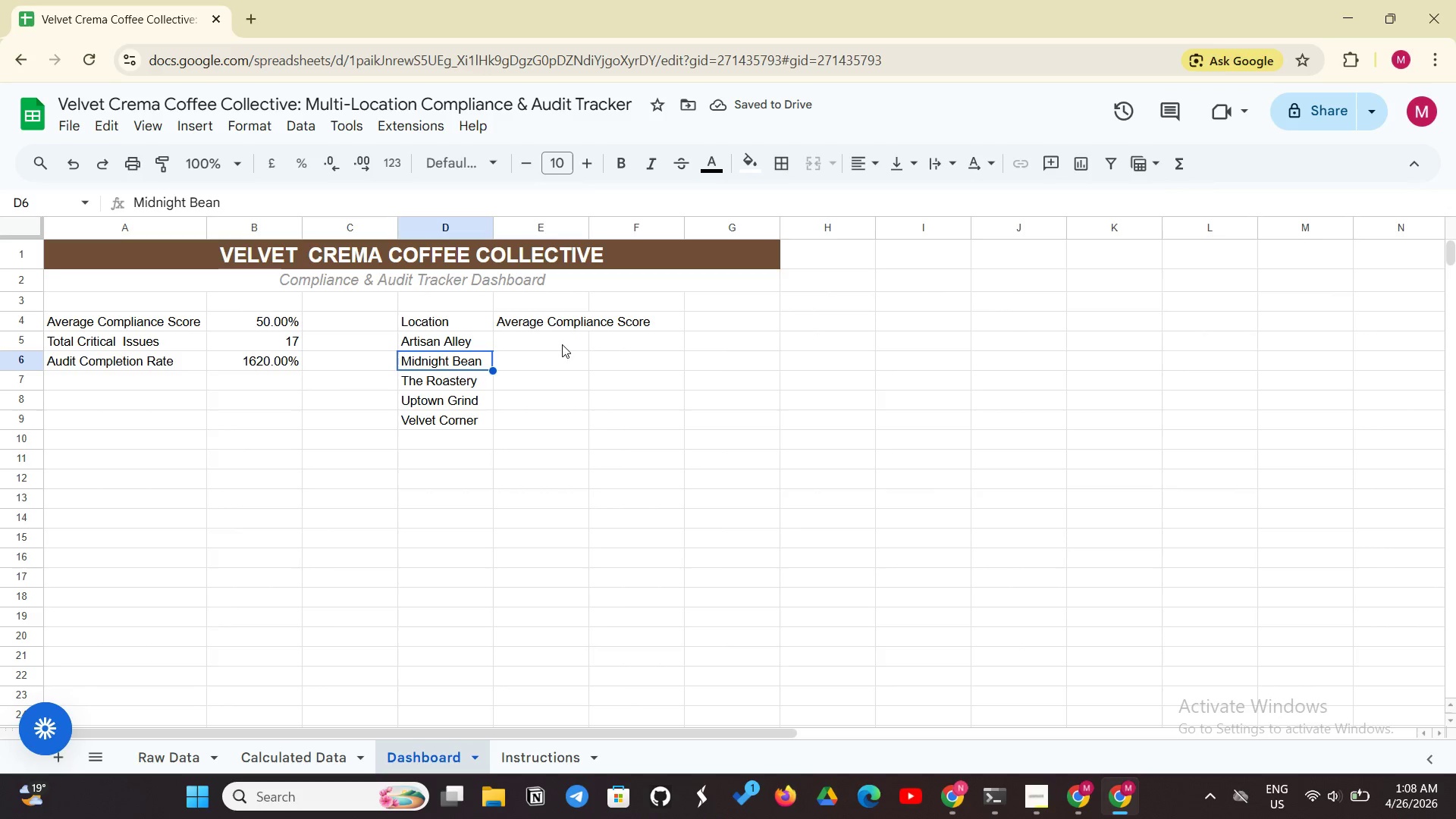 
left_click([544, 339])
 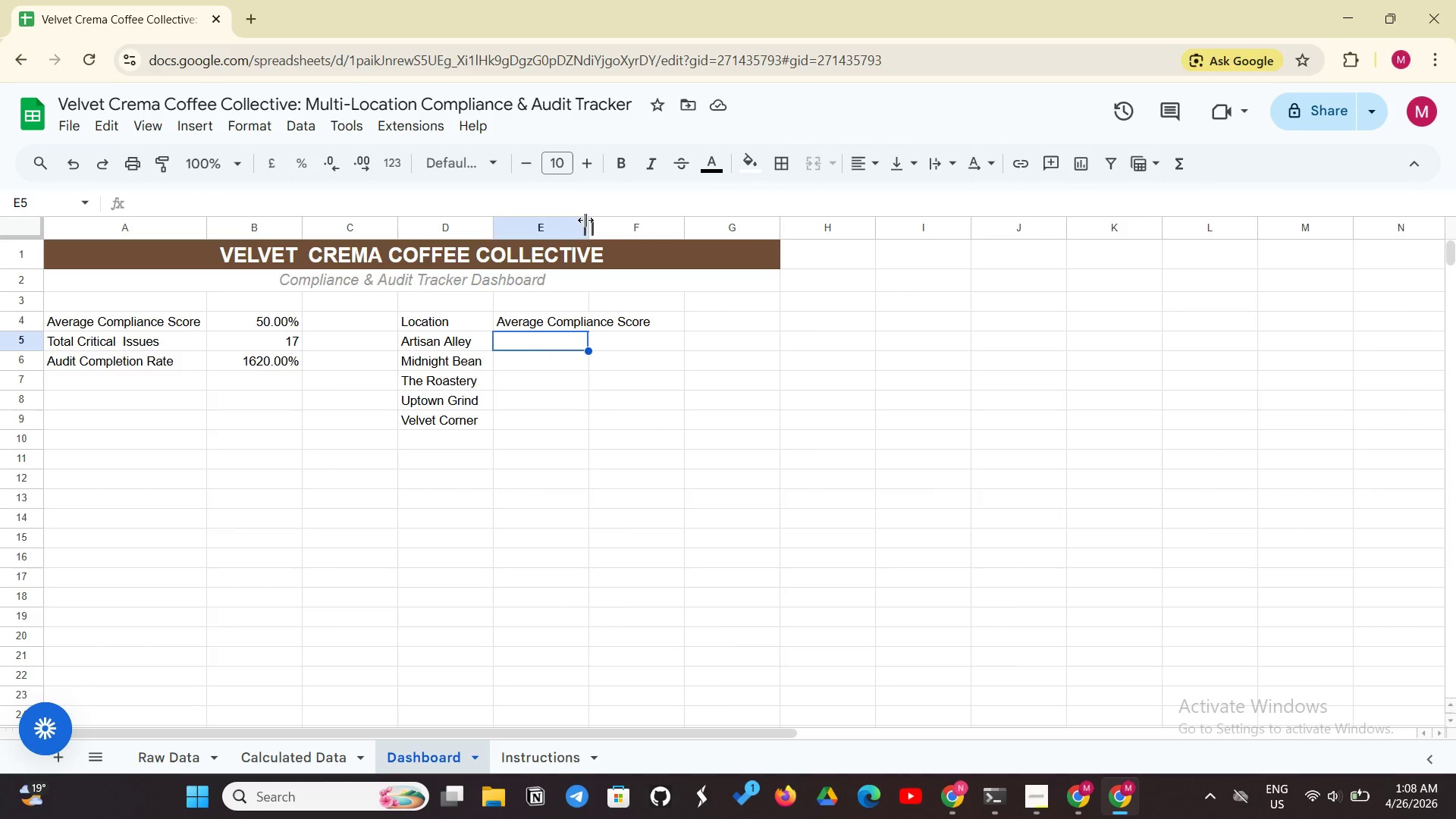 
left_click_drag(start_coordinate=[585, 220], to_coordinate=[617, 221])
 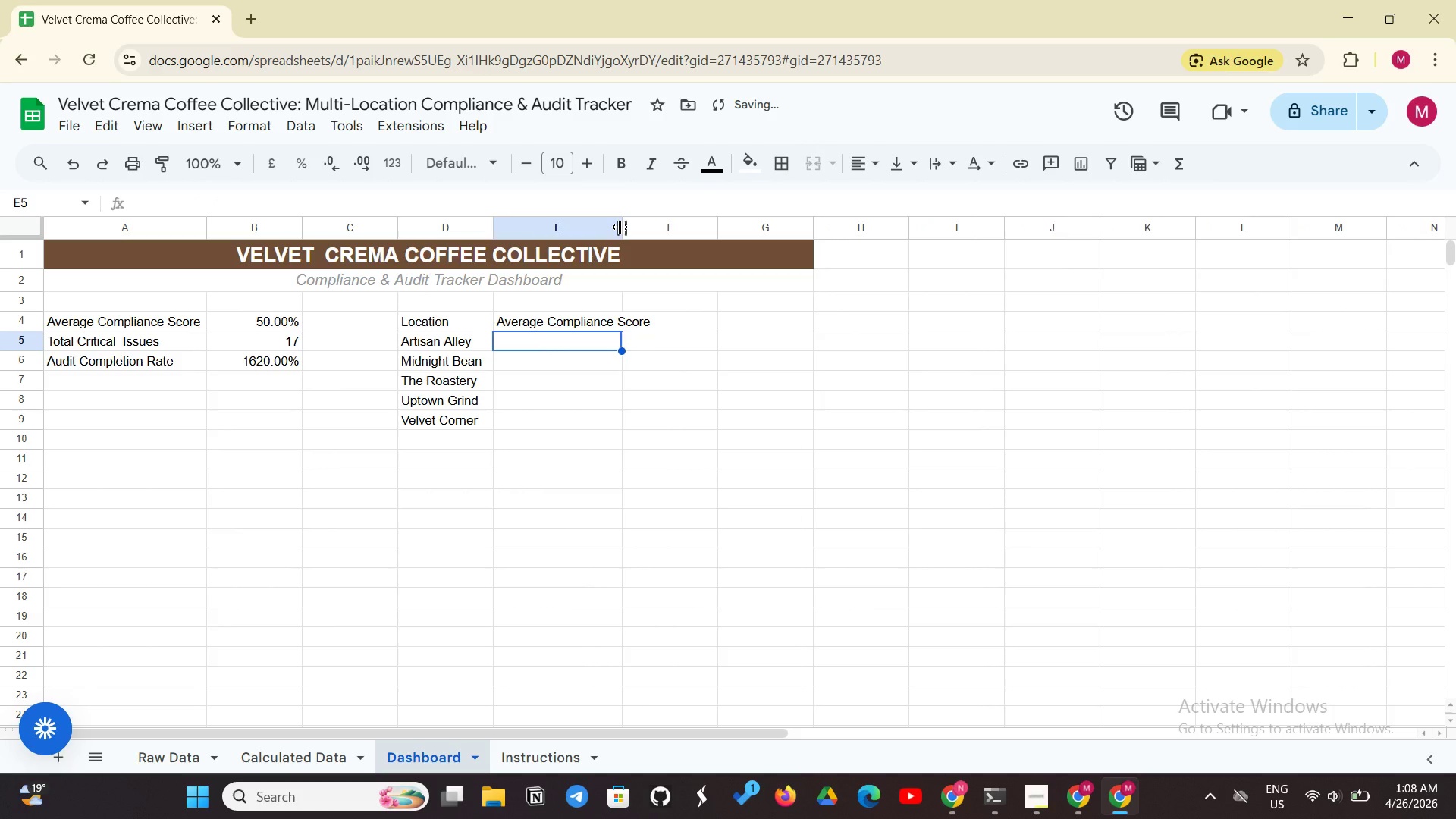 
left_click_drag(start_coordinate=[620, 227], to_coordinate=[654, 224])
 